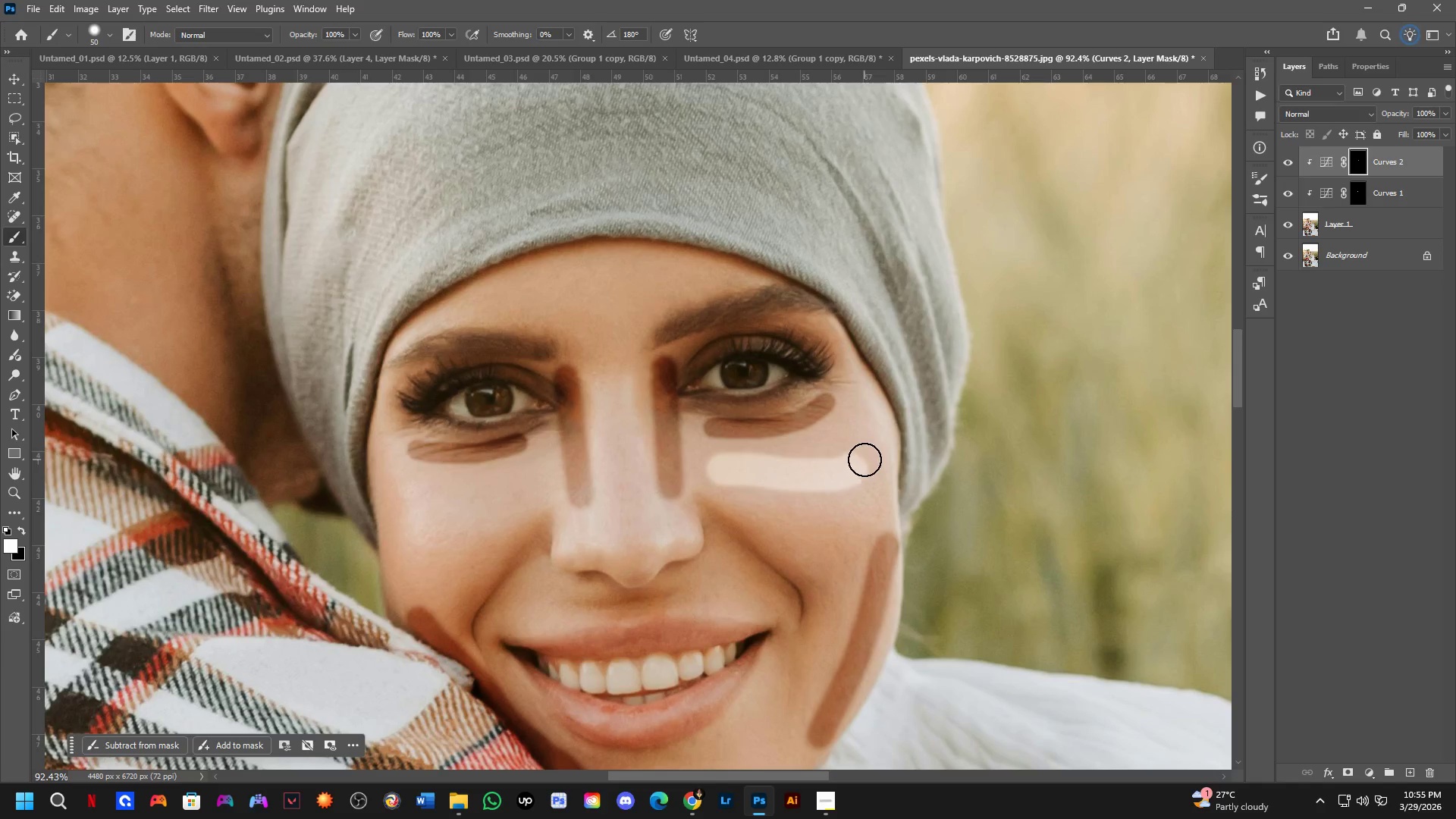 
key(Control+Z)
 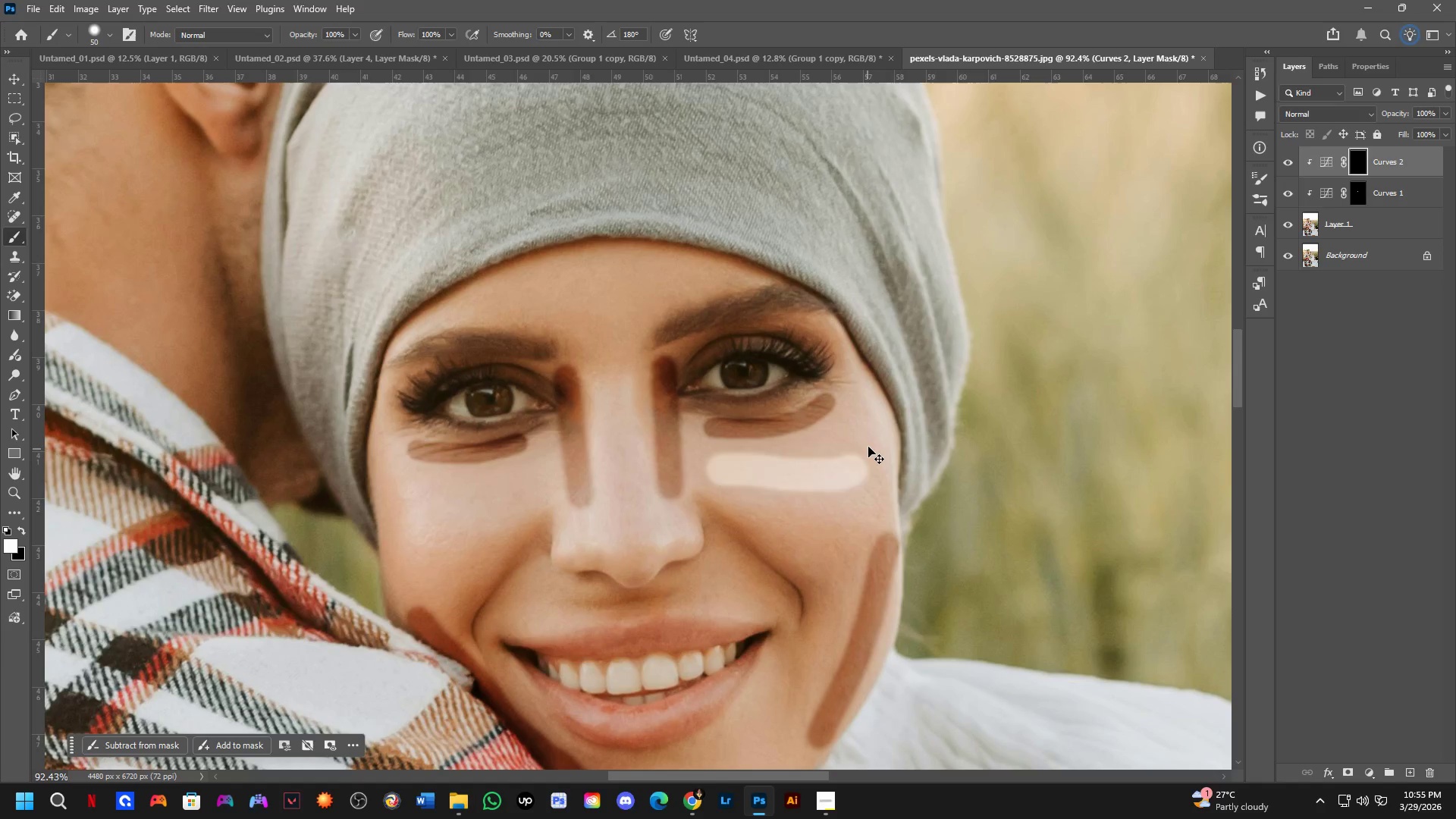 
left_click_drag(start_coordinate=[868, 446], to_coordinate=[817, 490])
 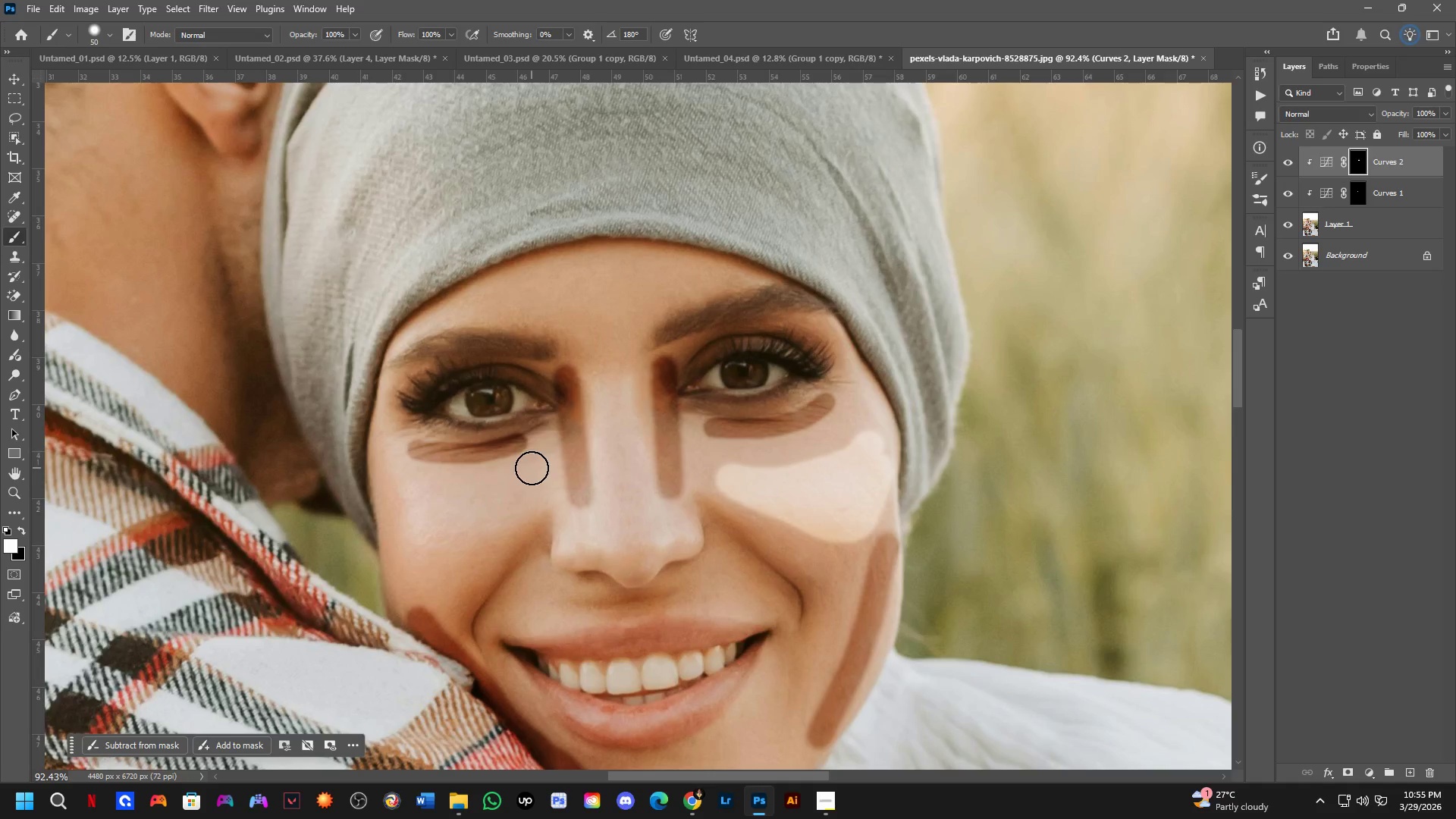 
key(Control+ControlLeft)
 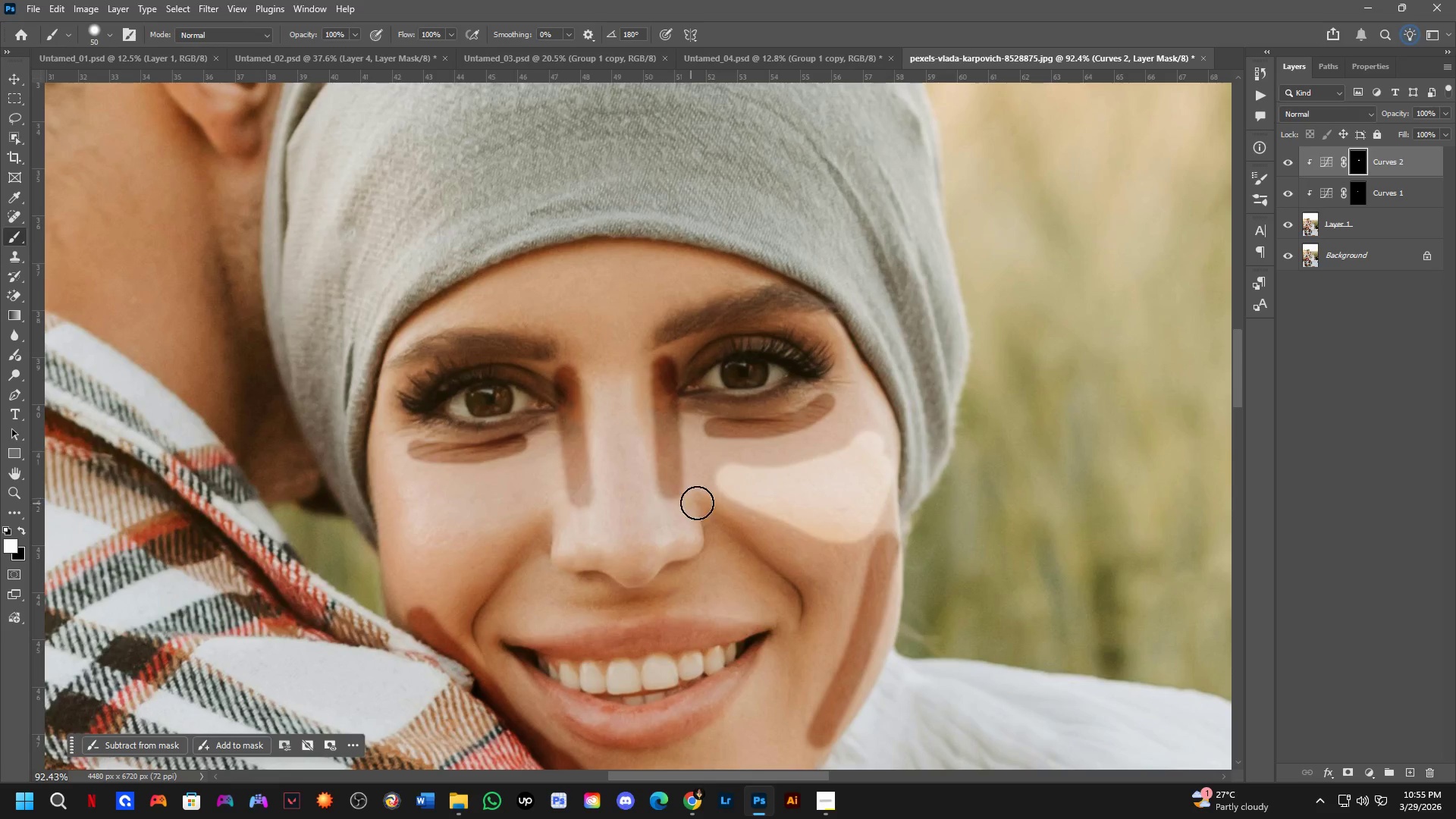 
key(Control+Z)
 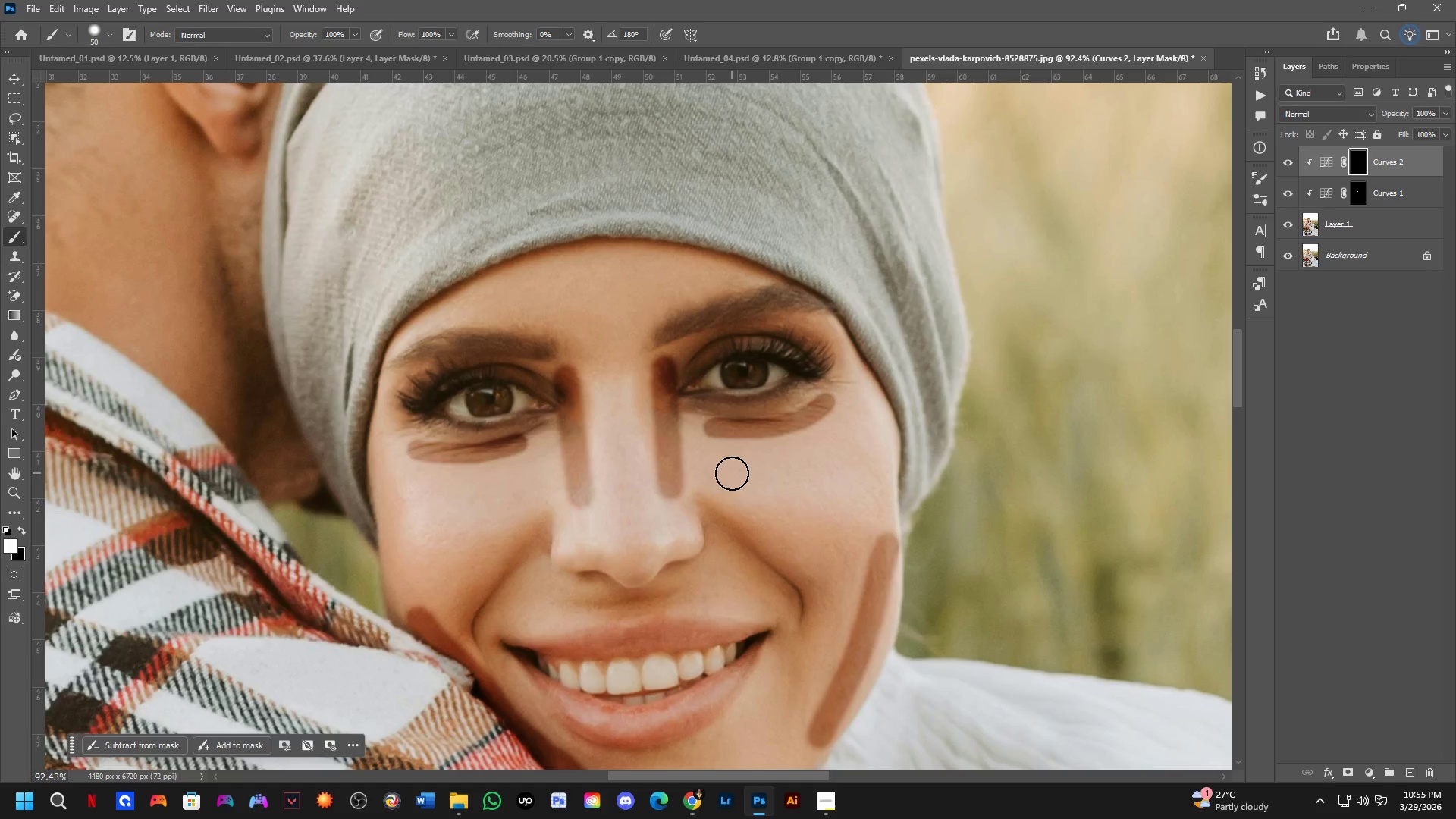 
left_click_drag(start_coordinate=[732, 473], to_coordinate=[880, 457])
 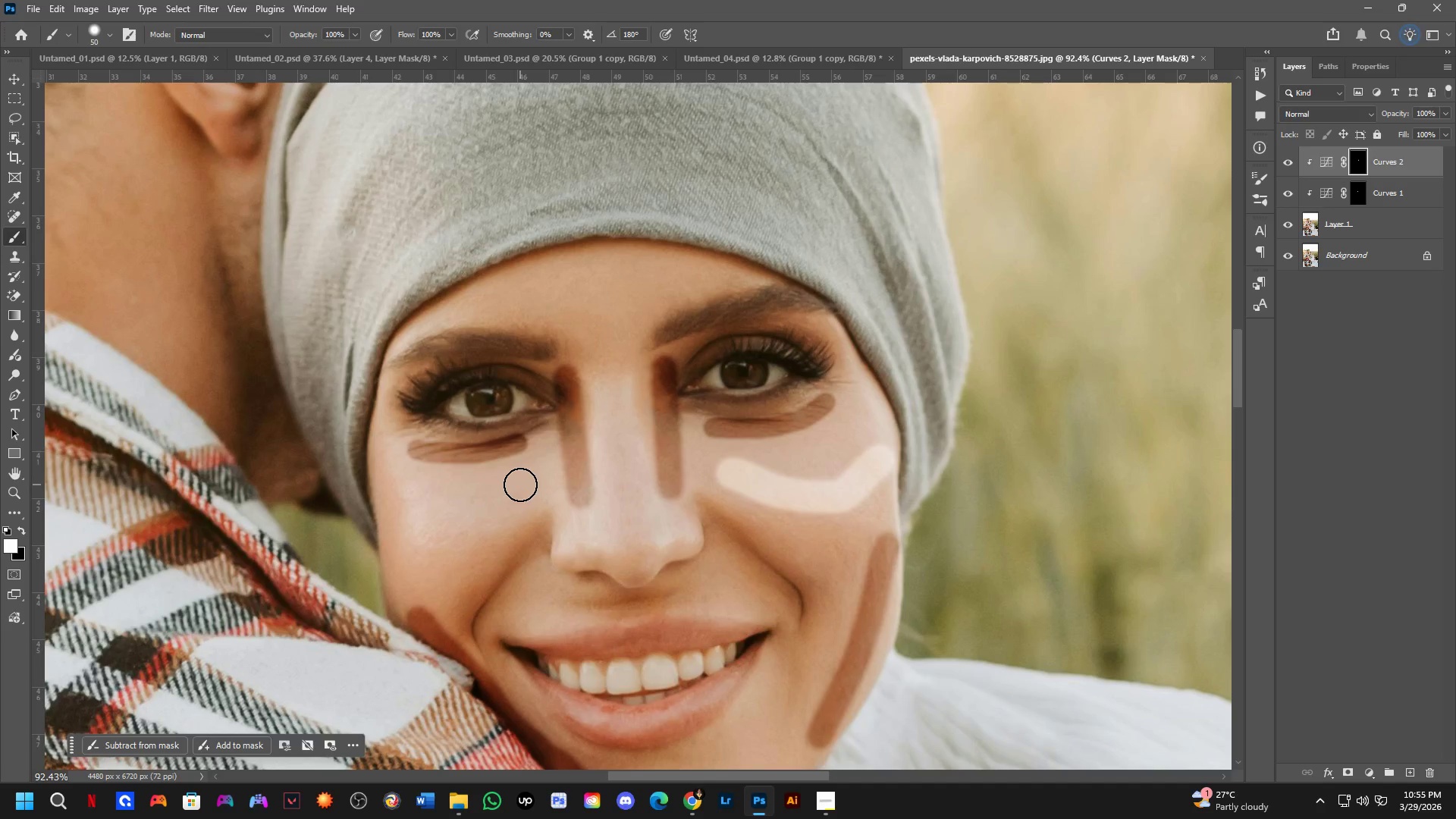 
left_click_drag(start_coordinate=[532, 482], to_coordinate=[406, 527])
 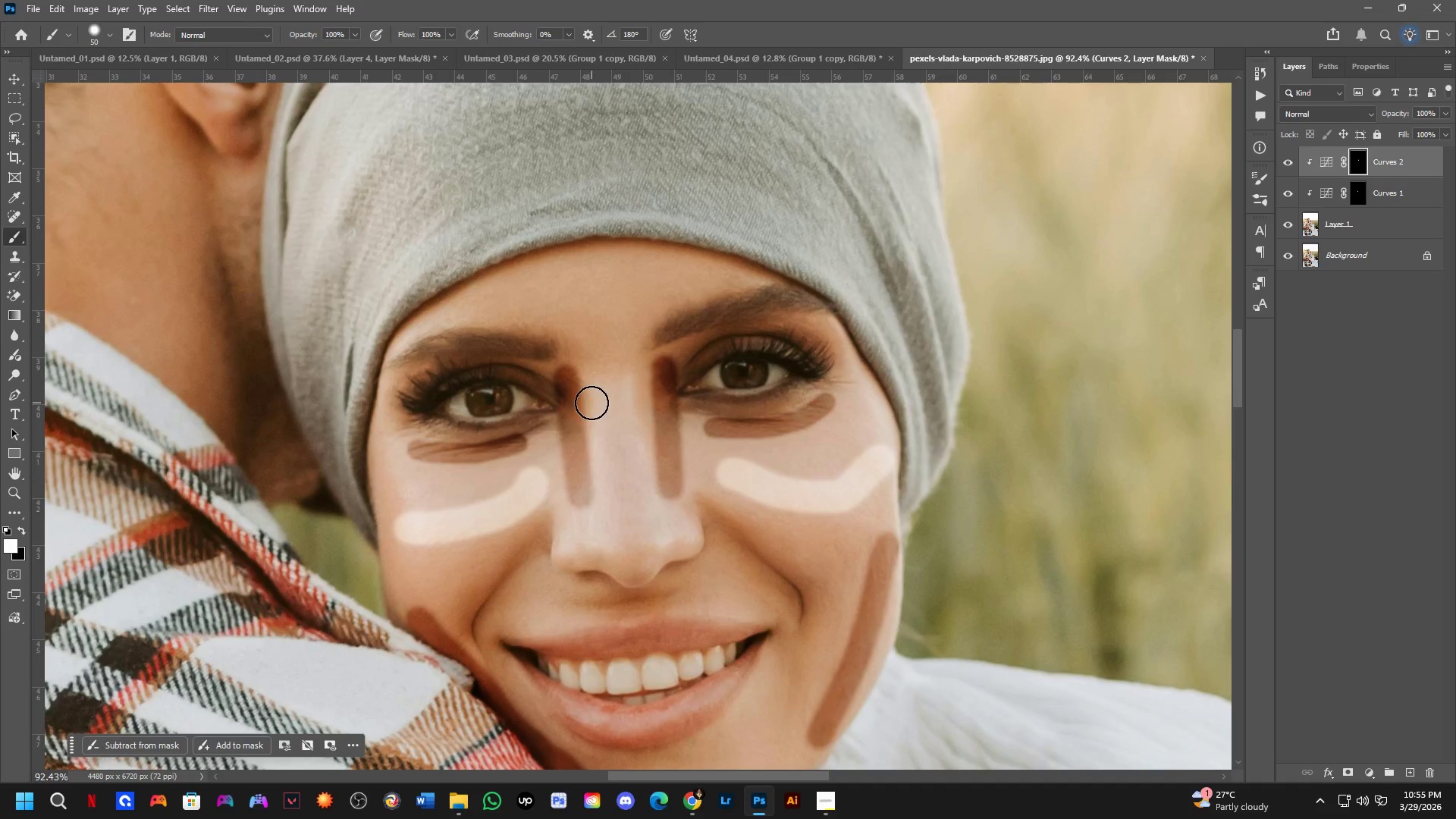 
key(Control+ControlLeft)
 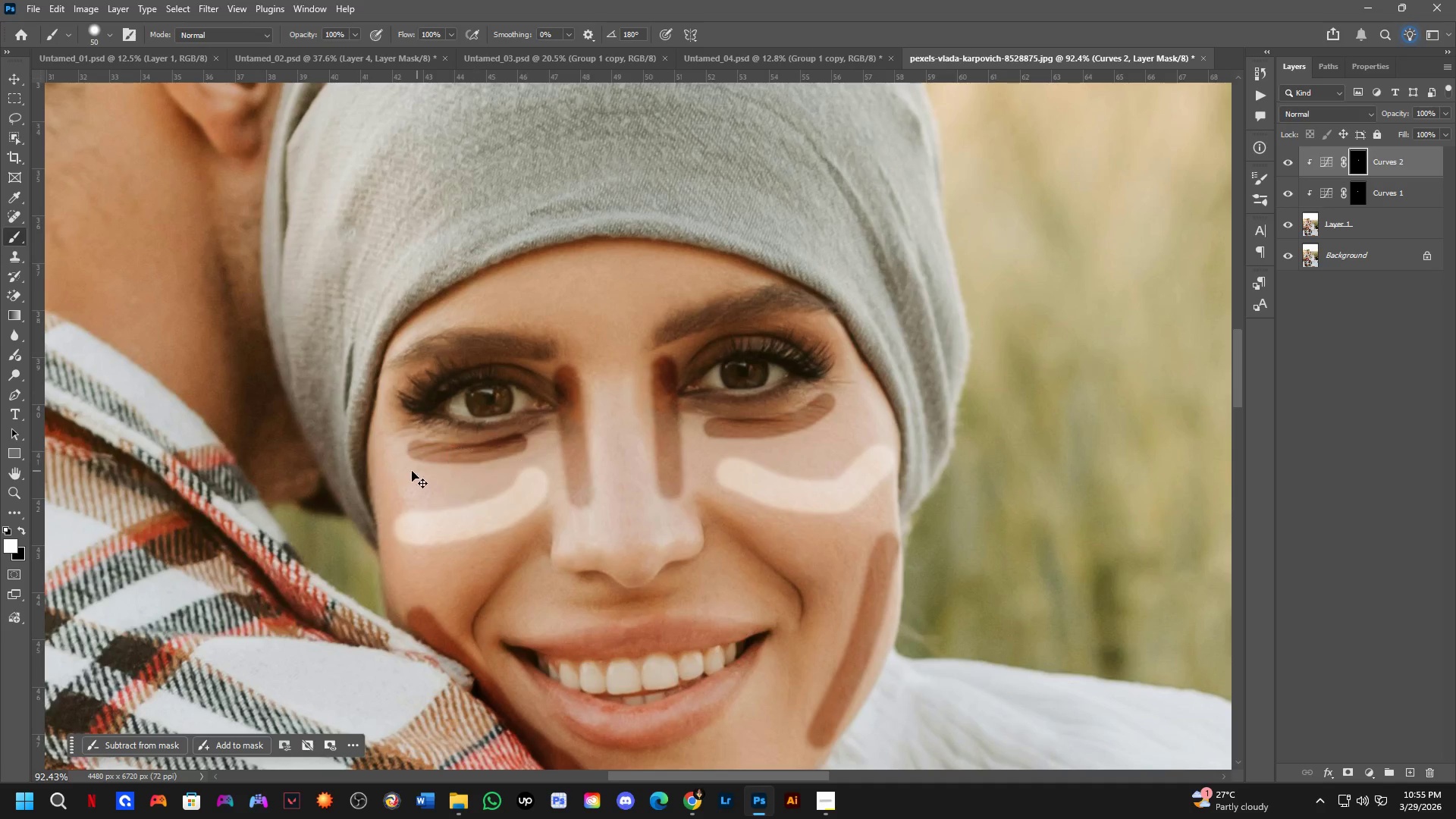 
key(Control+Z)
 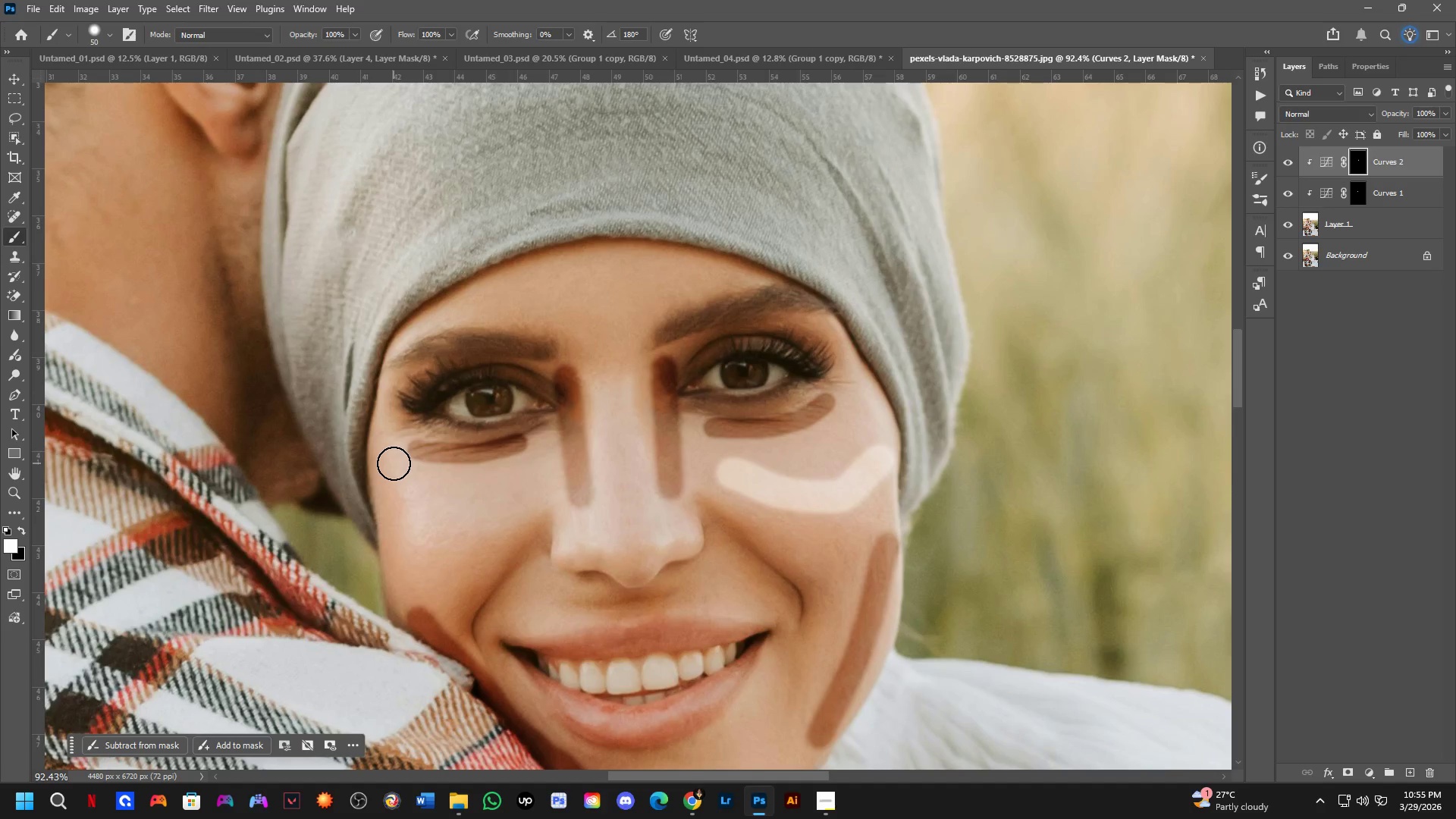 
left_click_drag(start_coordinate=[394, 464], to_coordinate=[430, 554])
 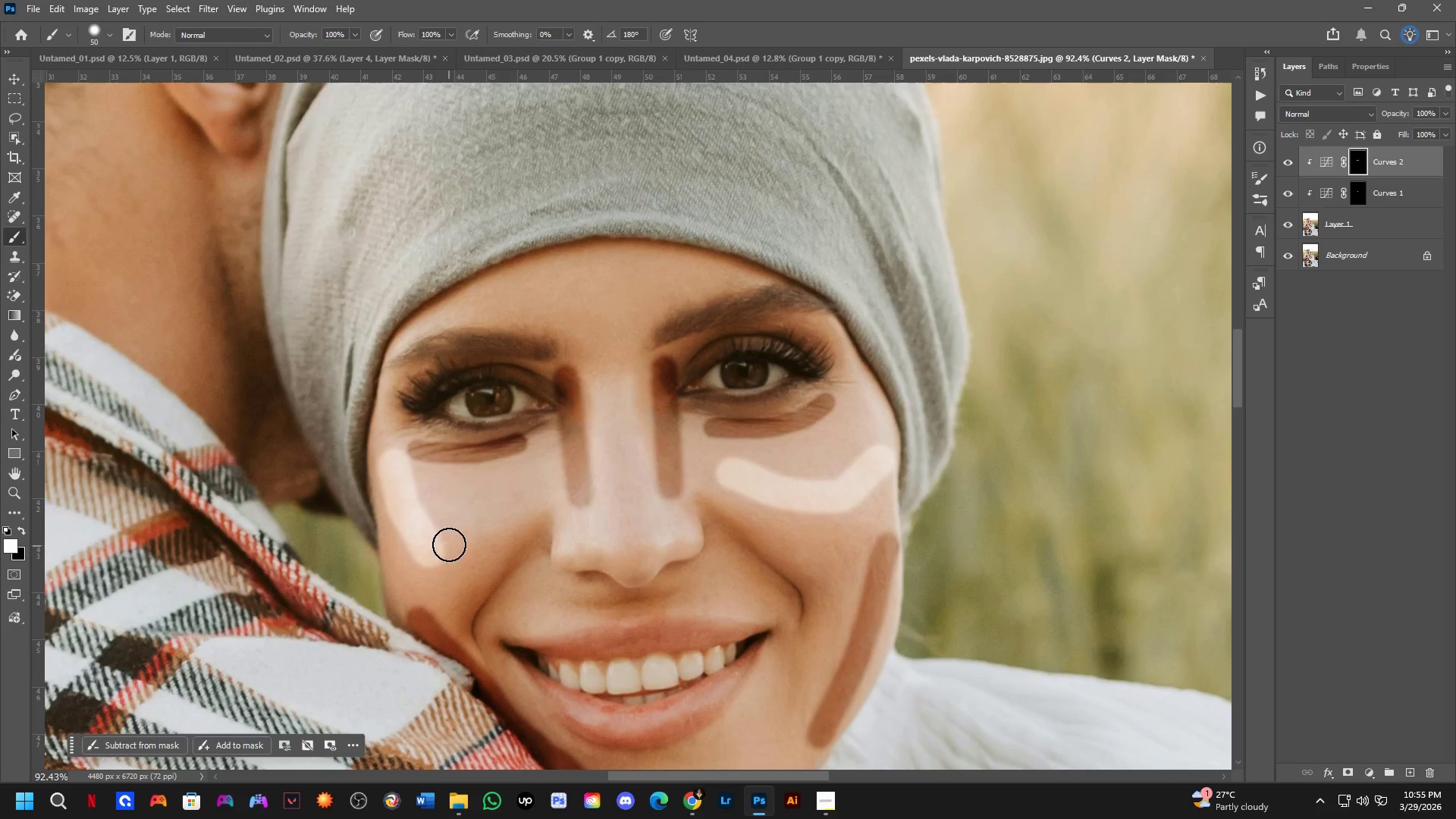 
key(Control+ControlLeft)
 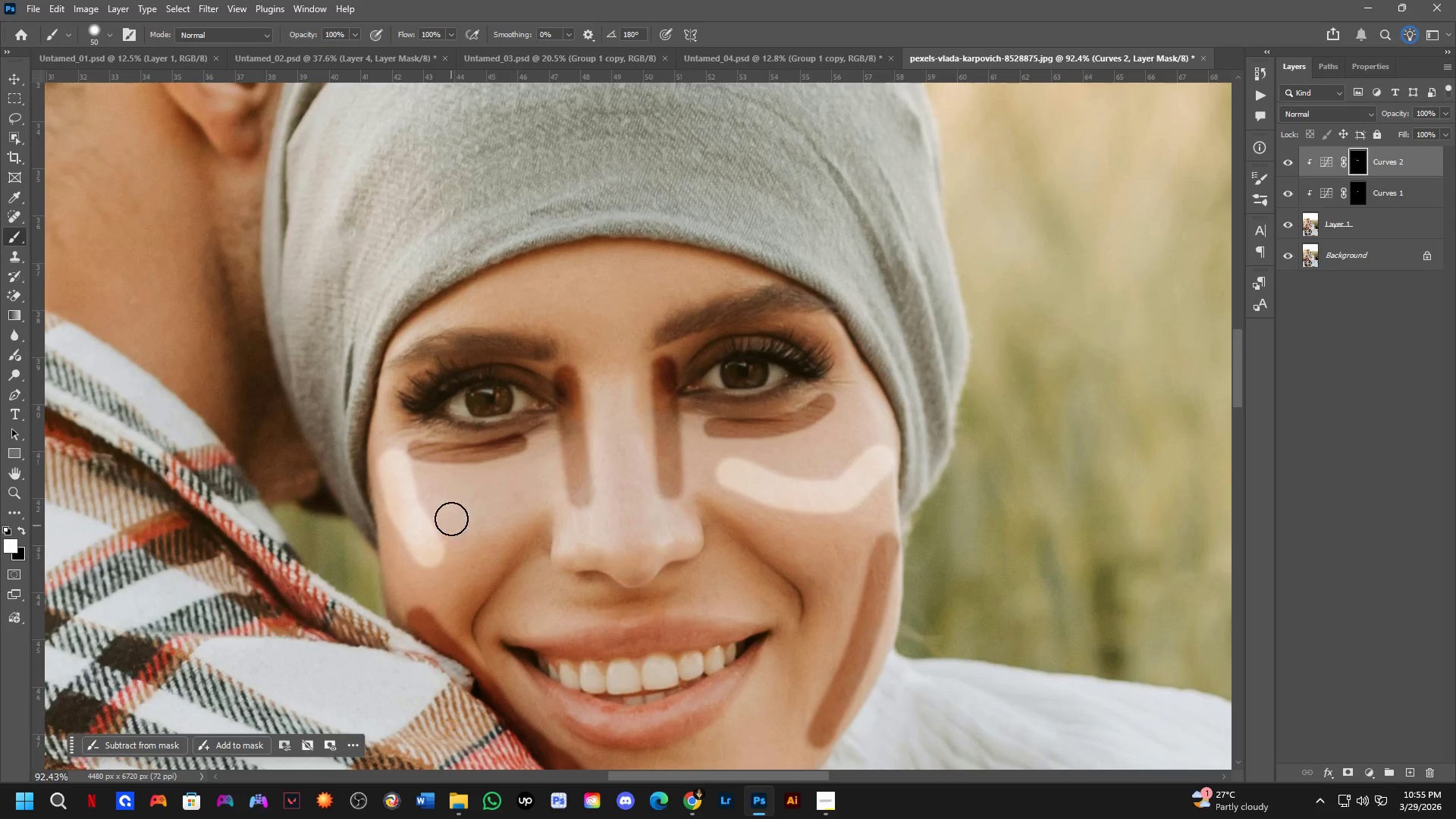 
key(Control+Z)
 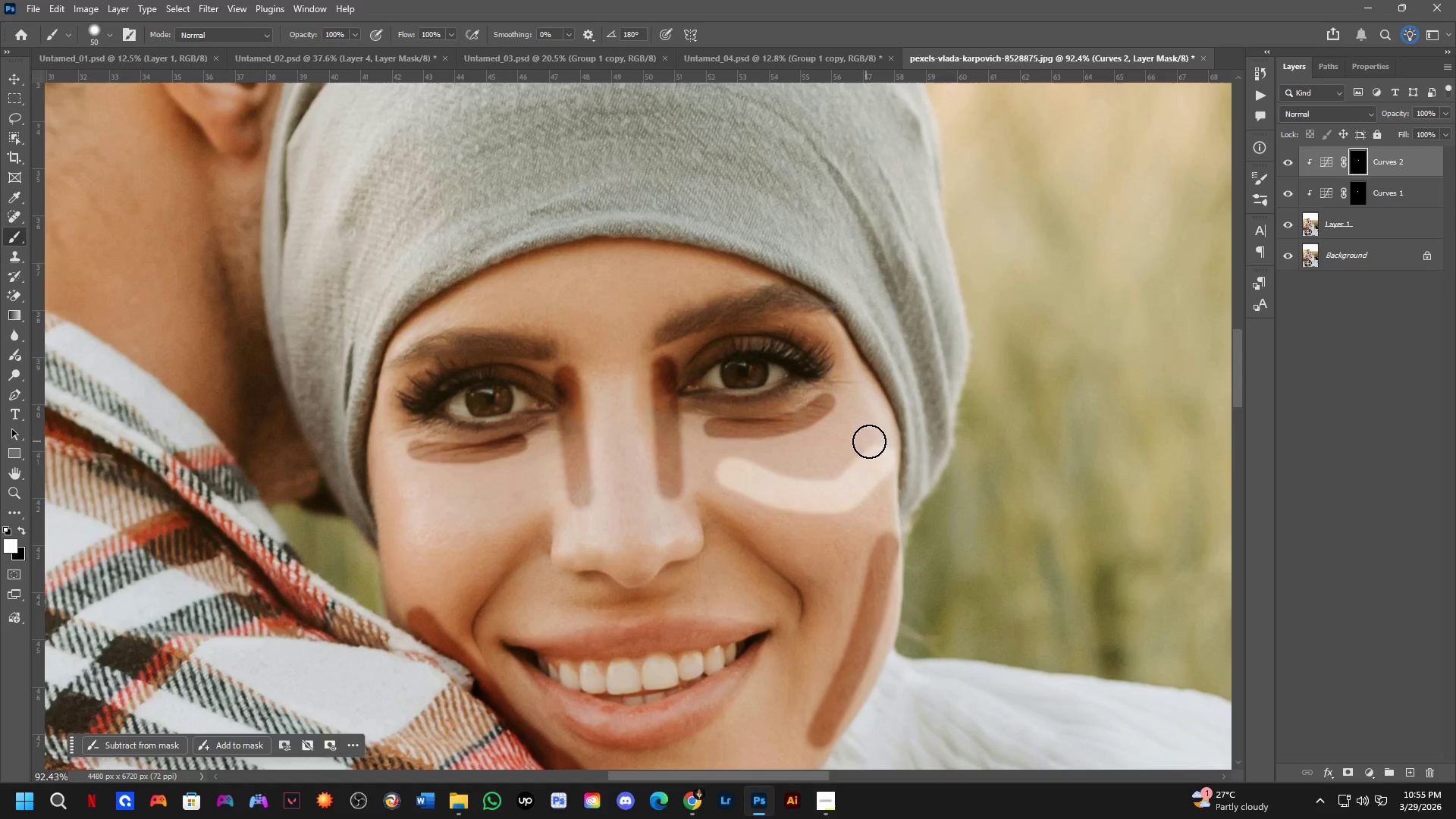 
key(Control+ControlLeft)
 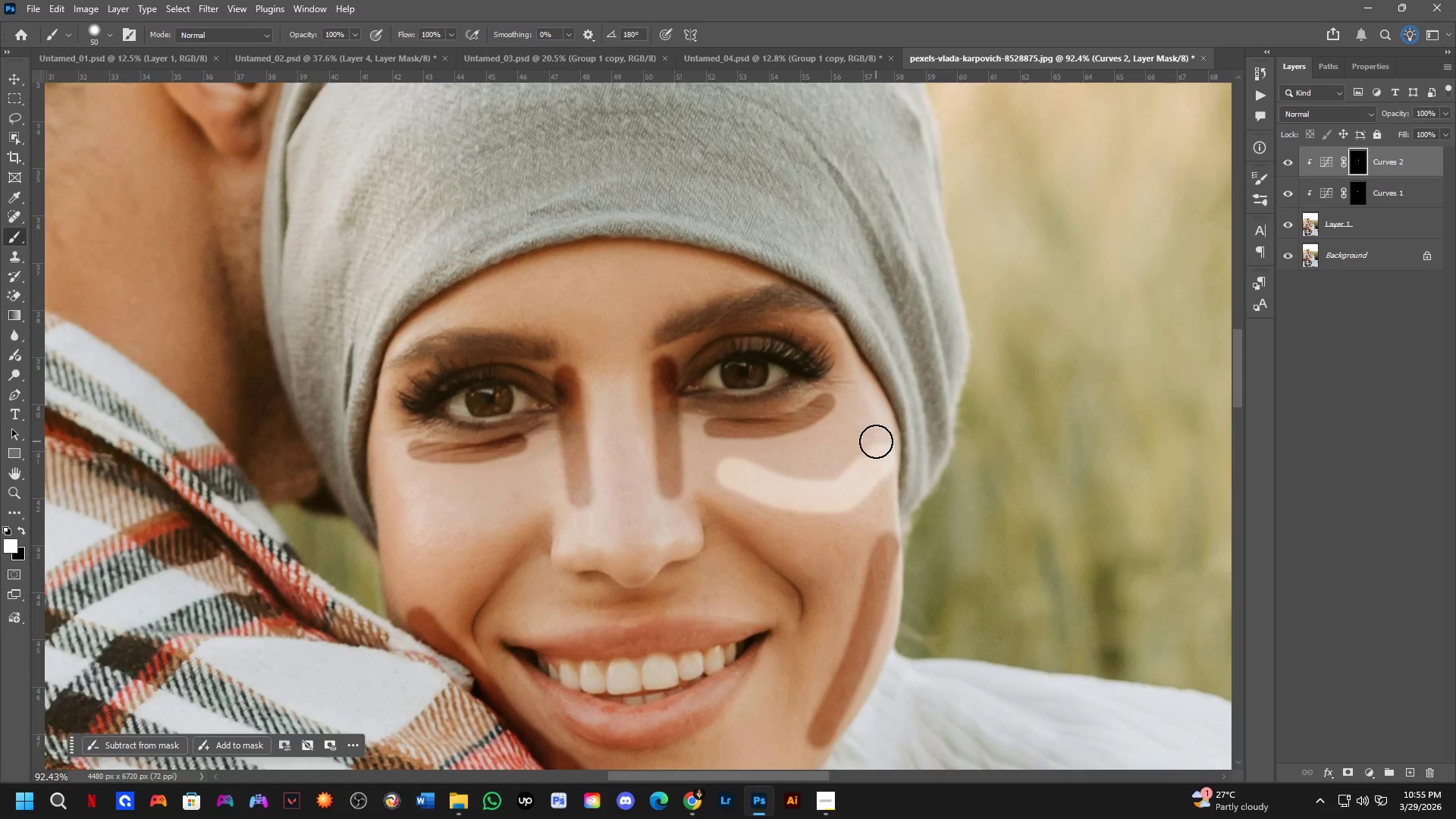 
key(Control+Z)
 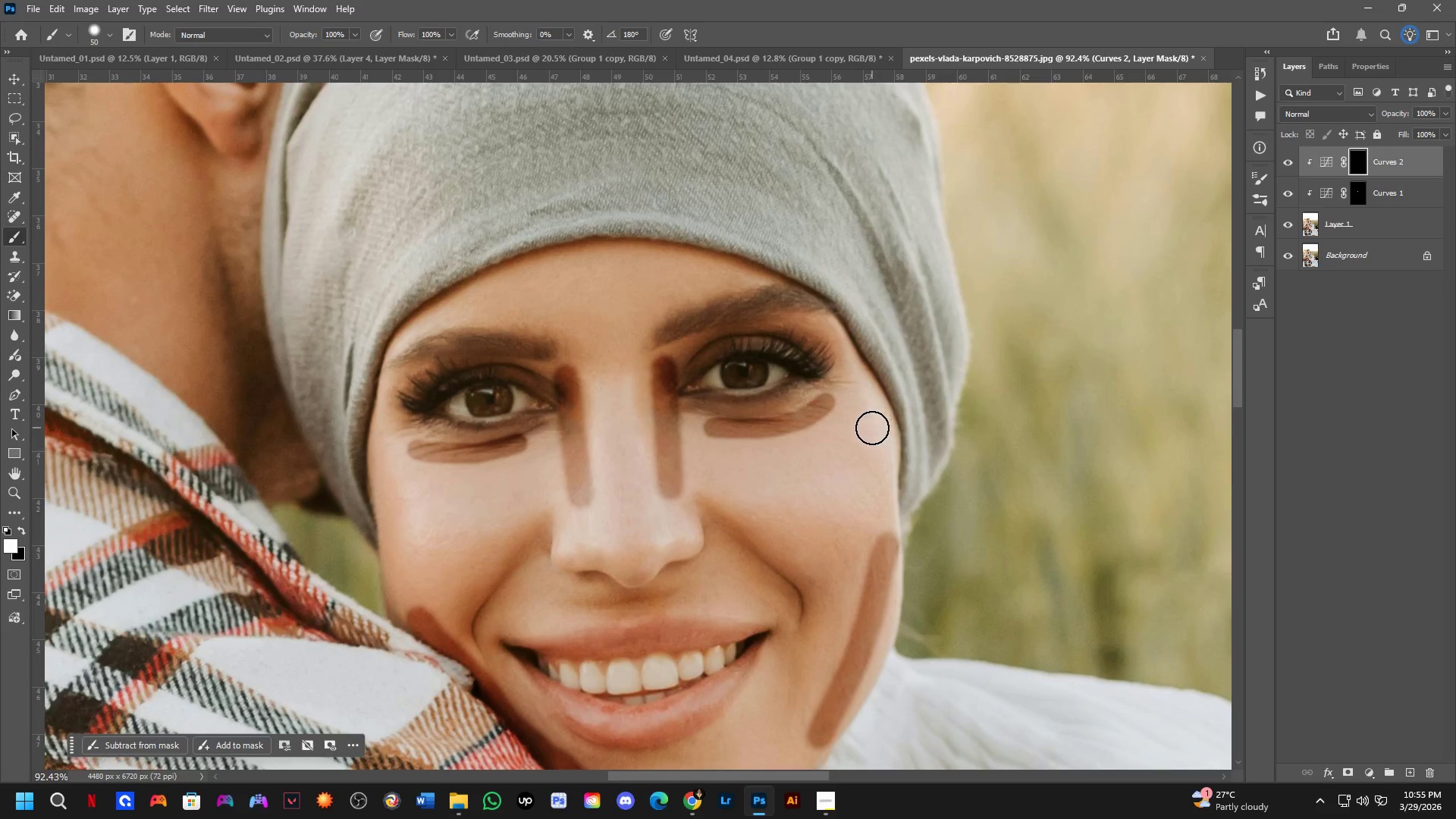 
key(Alt+AltLeft)
 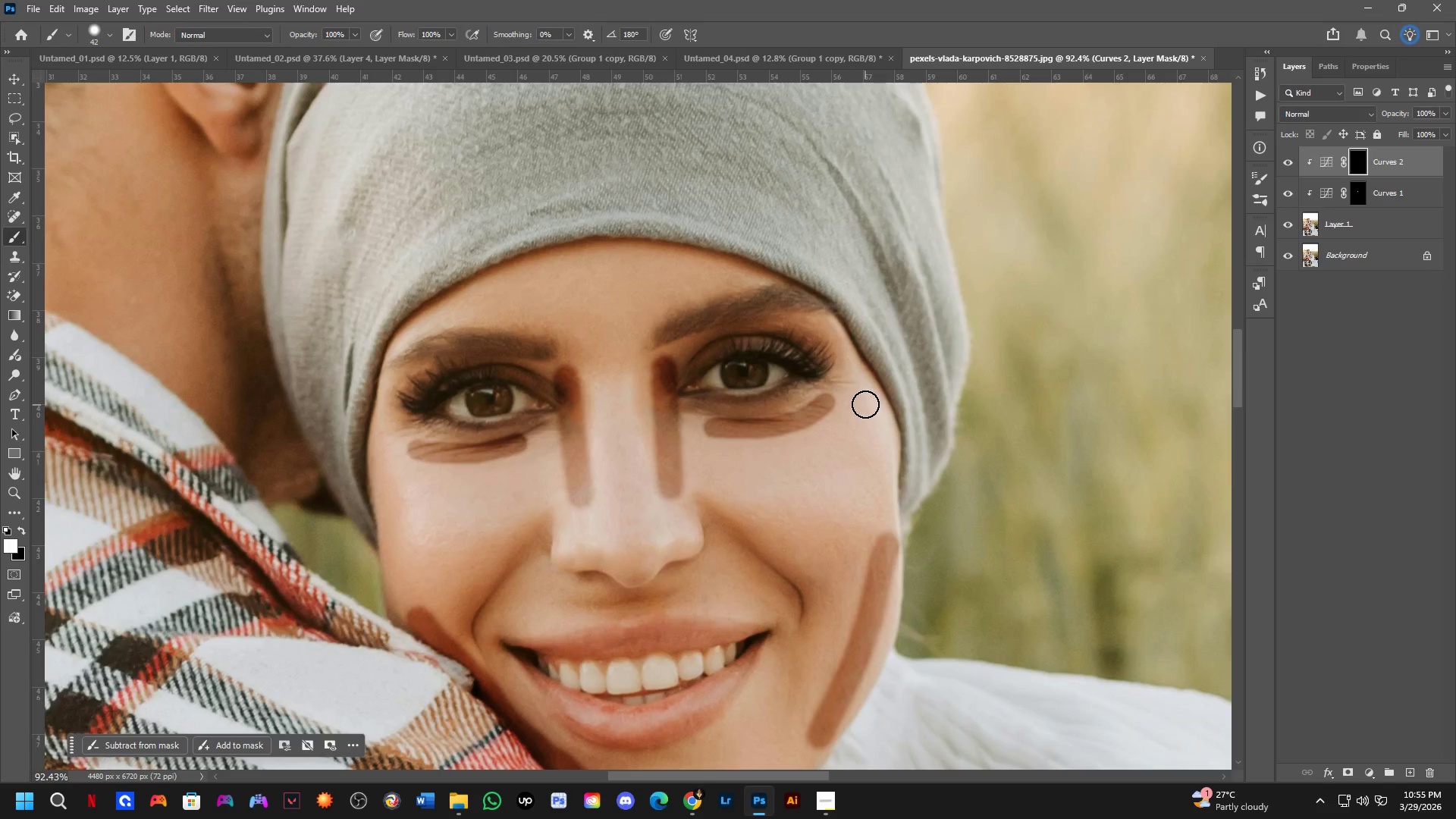 
left_click_drag(start_coordinate=[867, 408], to_coordinate=[864, 494])
 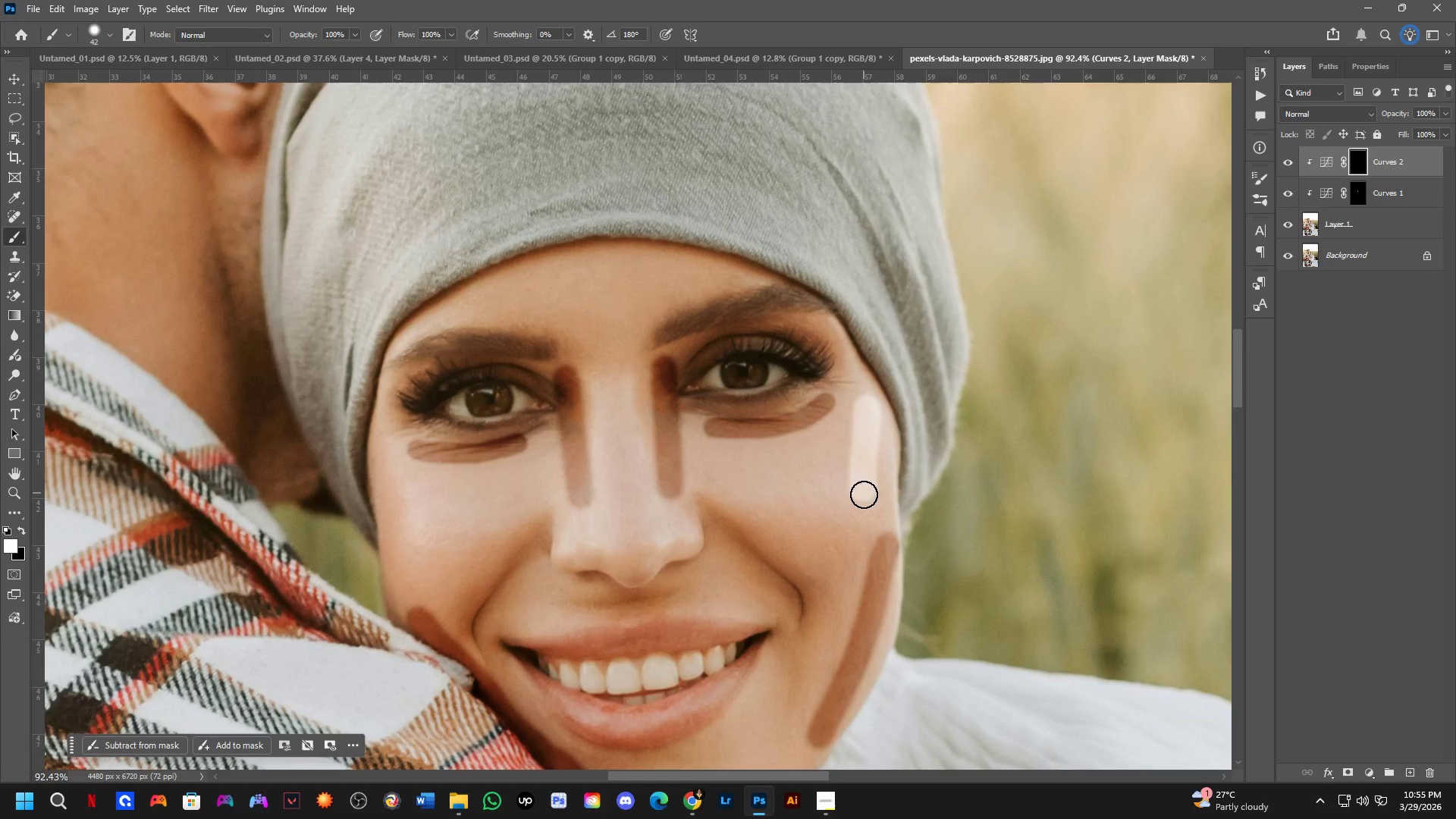 
key(Control+ControlLeft)
 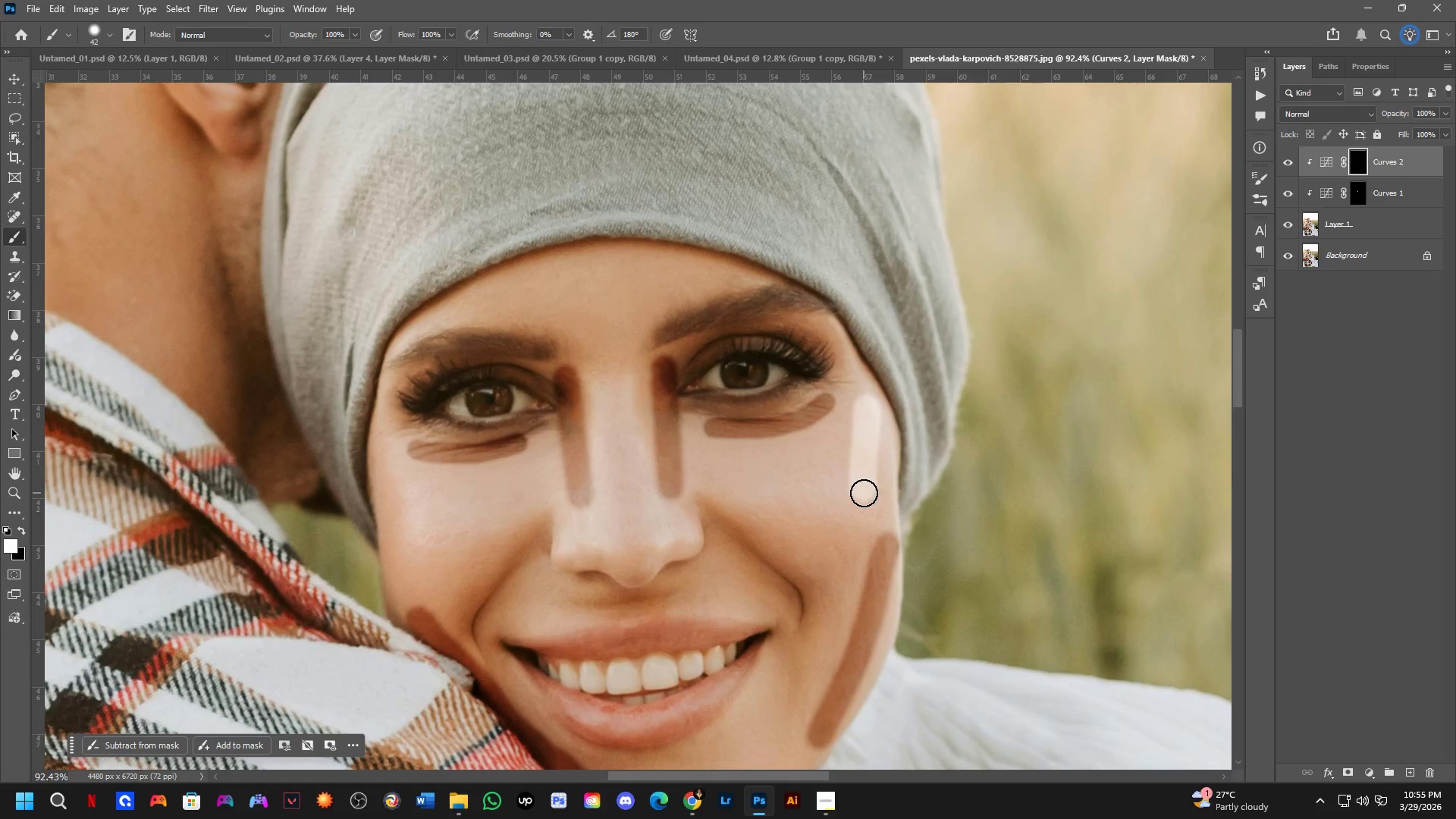 
key(Control+Z)
 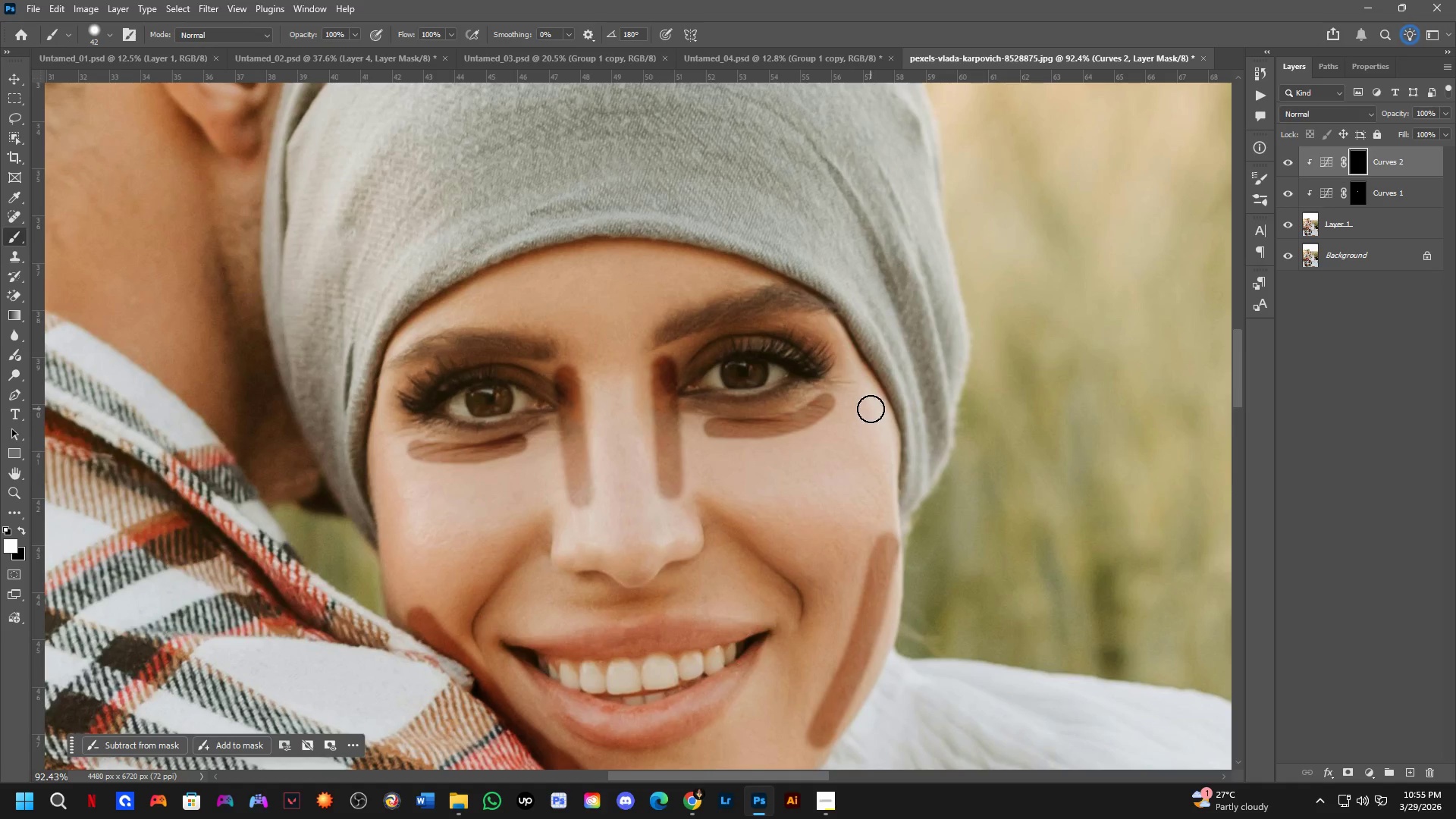 
left_click_drag(start_coordinate=[871, 410], to_coordinate=[871, 500])
 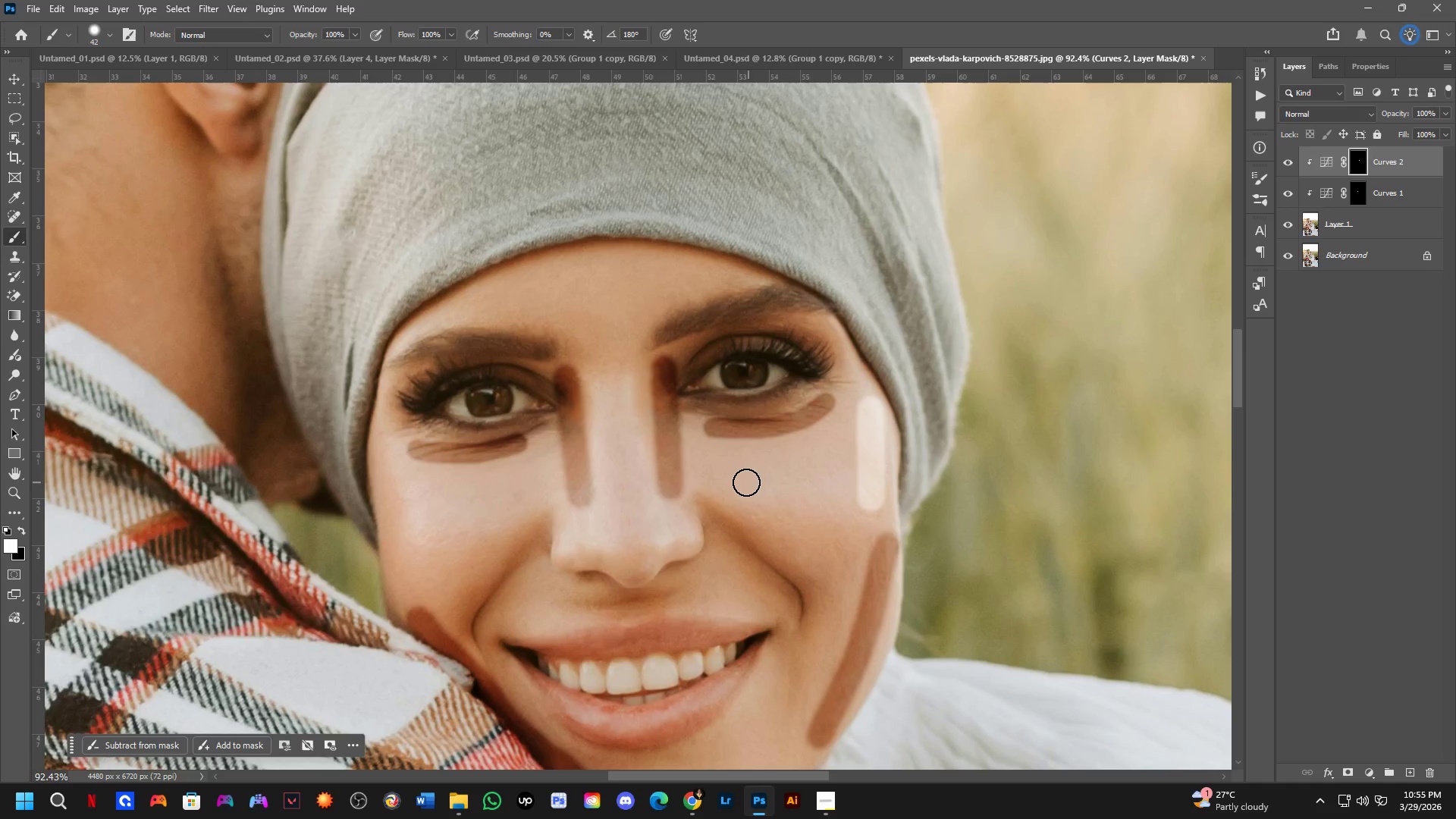 
left_click_drag(start_coordinate=[736, 482], to_coordinate=[837, 513])
 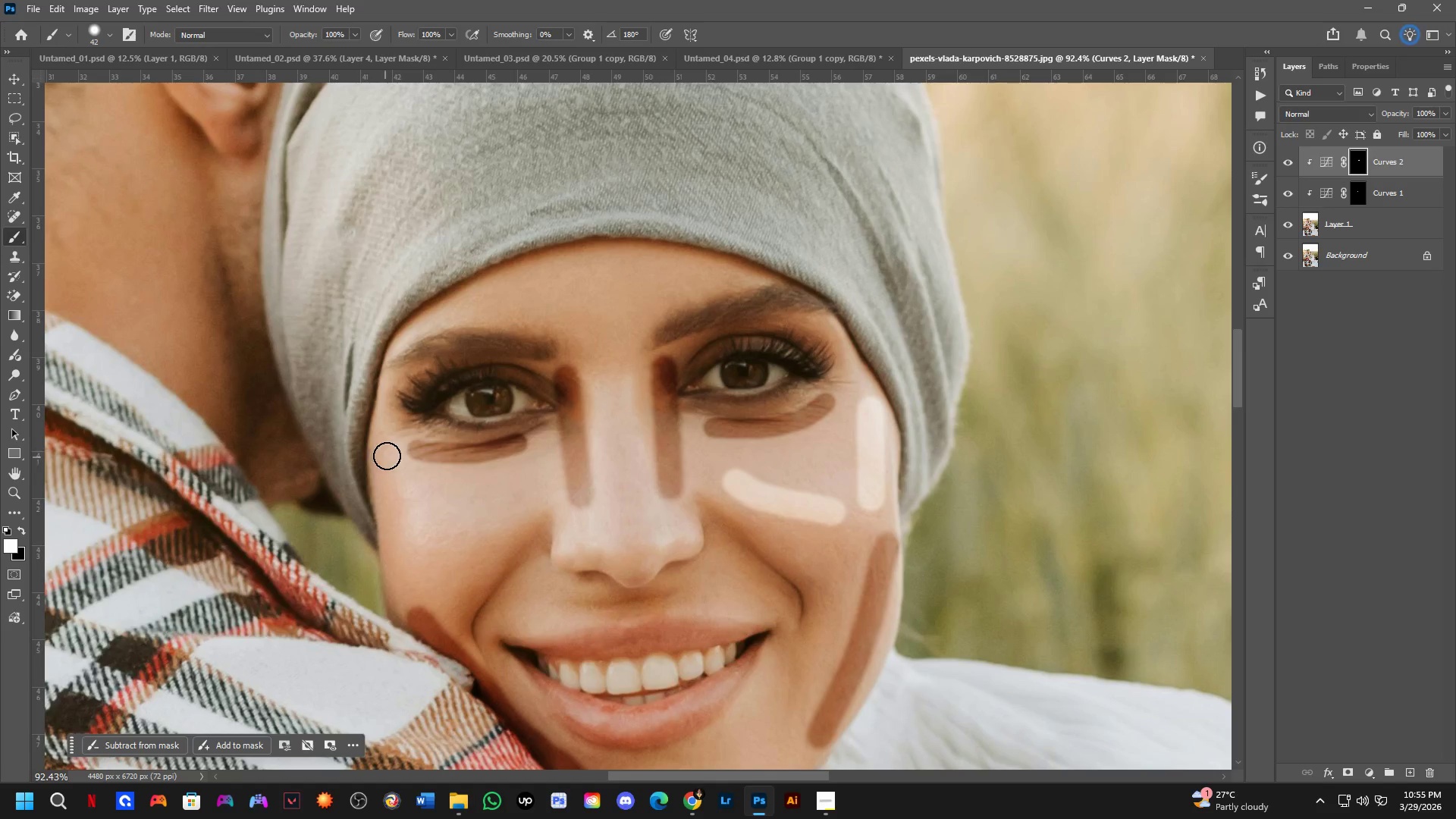 
left_click_drag(start_coordinate=[392, 454], to_coordinate=[420, 570])
 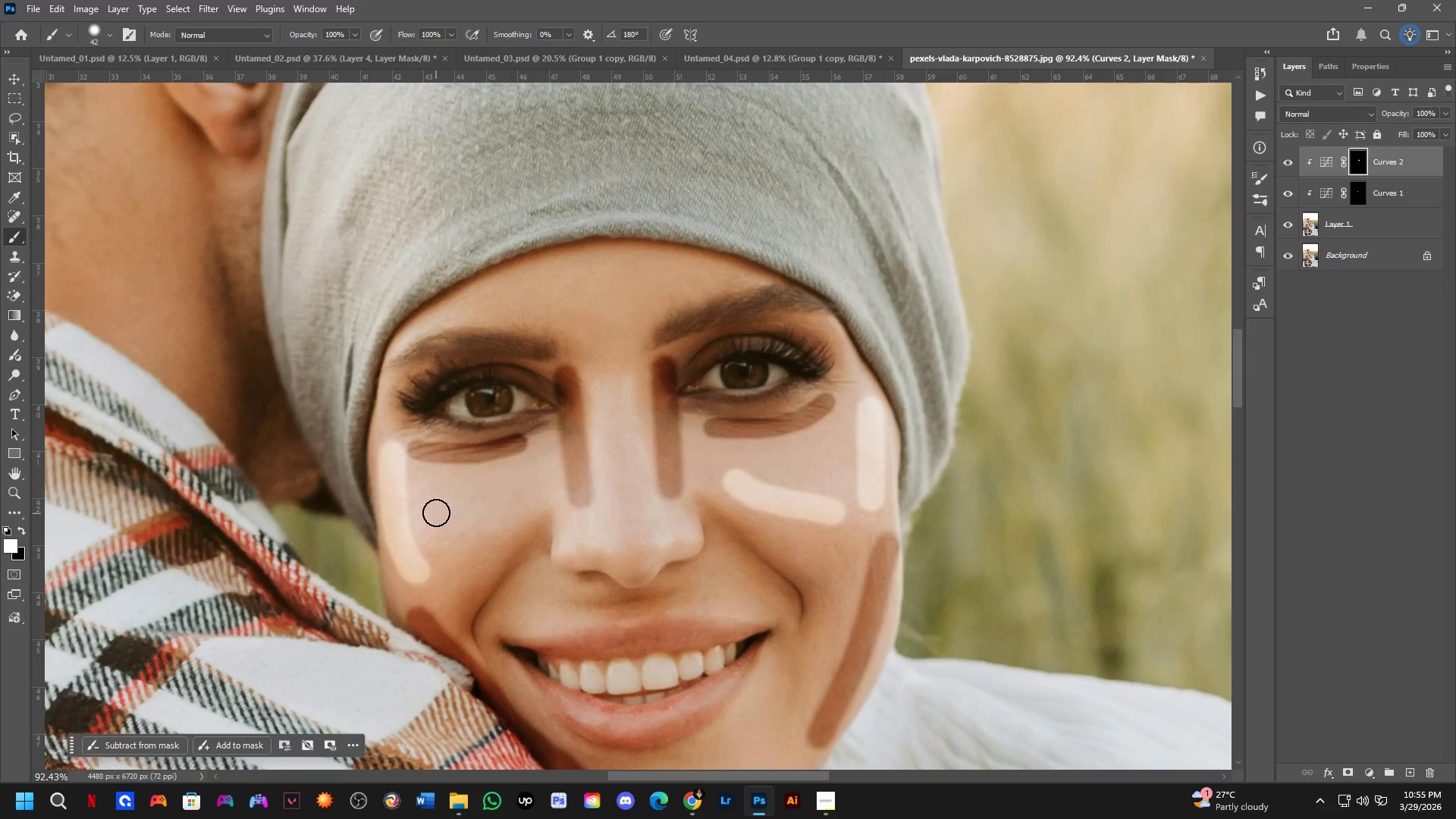 
left_click_drag(start_coordinate=[436, 510], to_coordinate=[532, 497])
 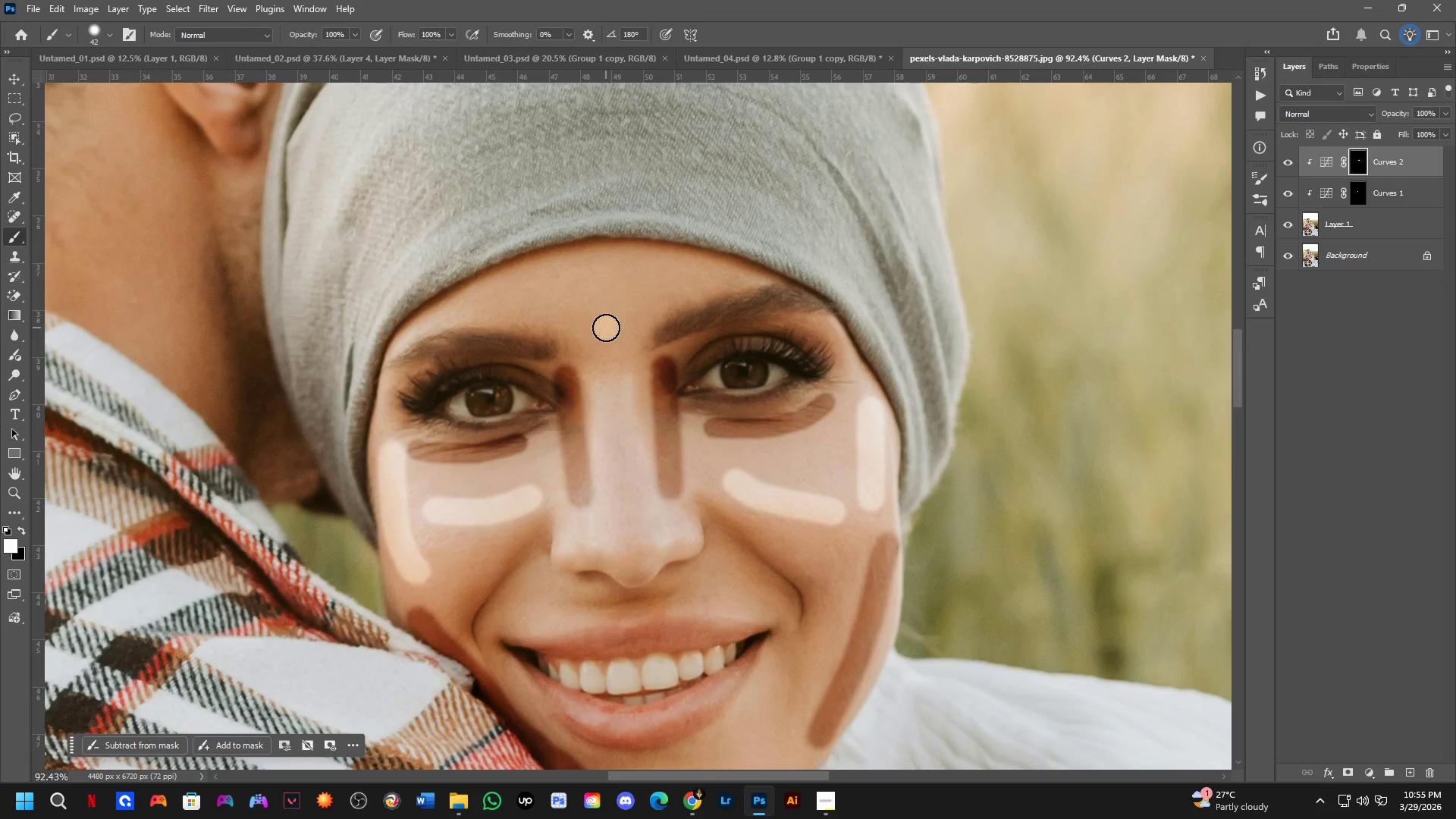 
hold_key(key=ShiftLeft, duration=0.59)
left_click([629, 531])
 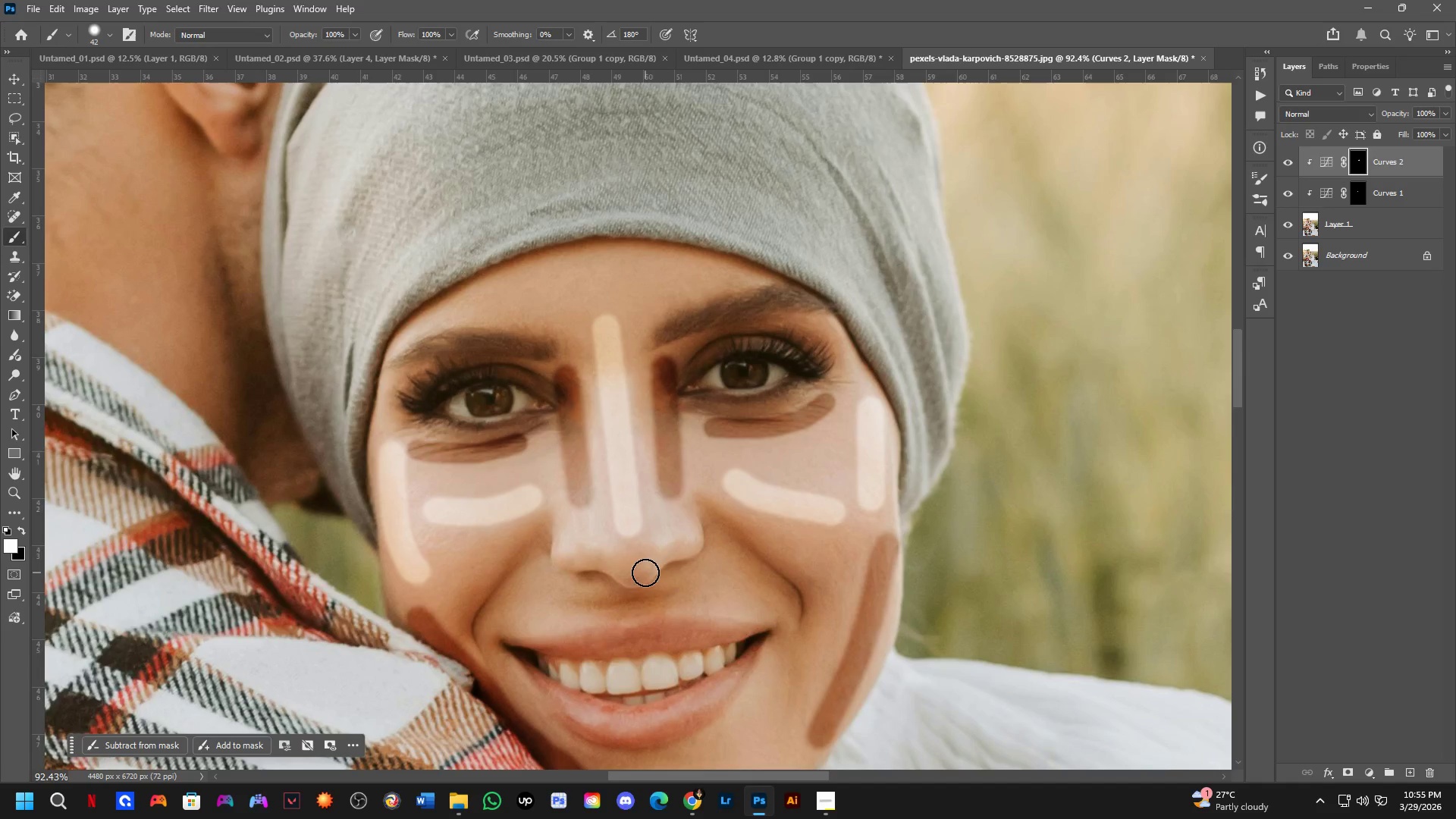 
scroll: coordinate [645, 537], scroll_direction: up, amount: 5.0
 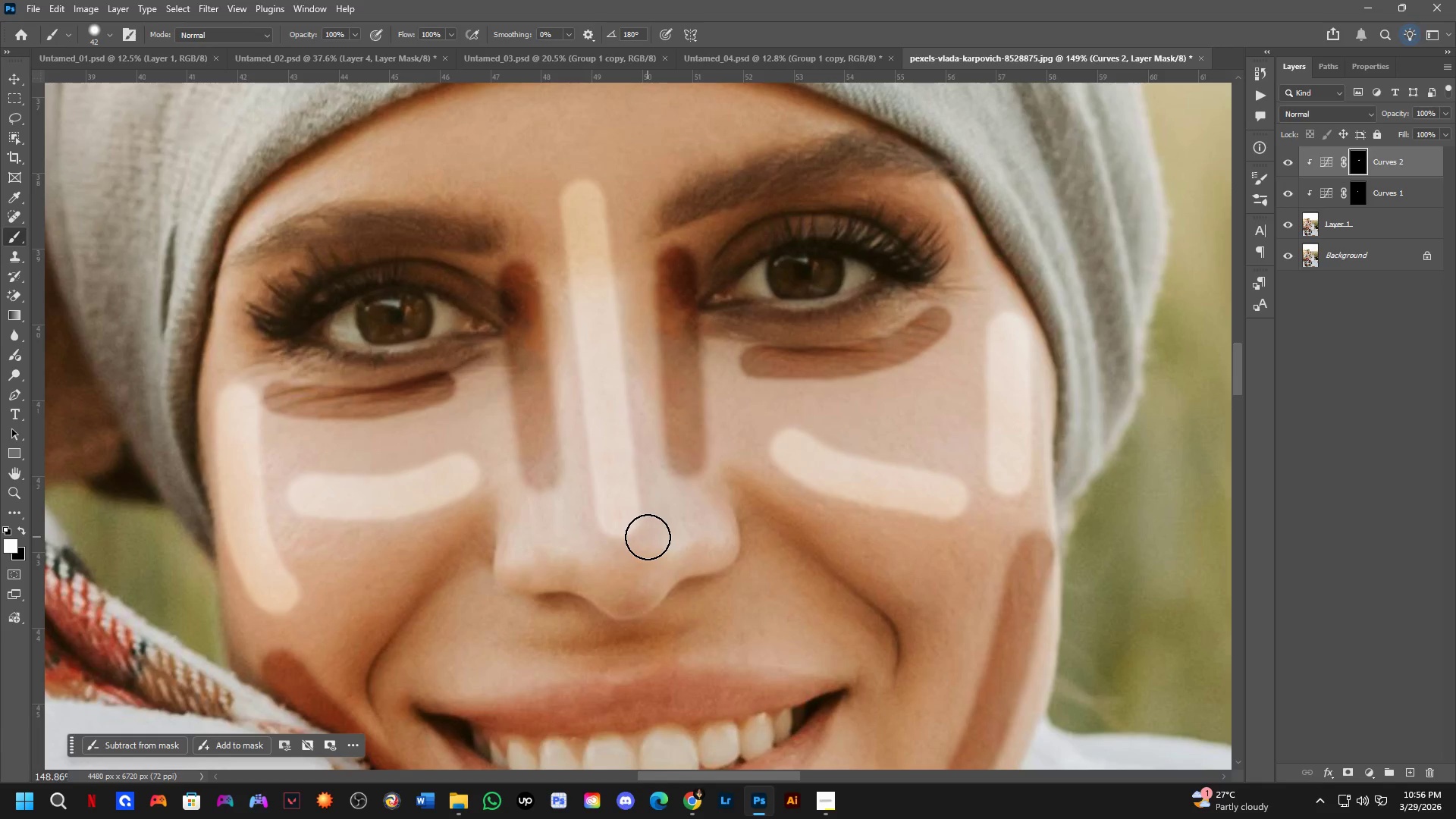 
wait(24.95)
 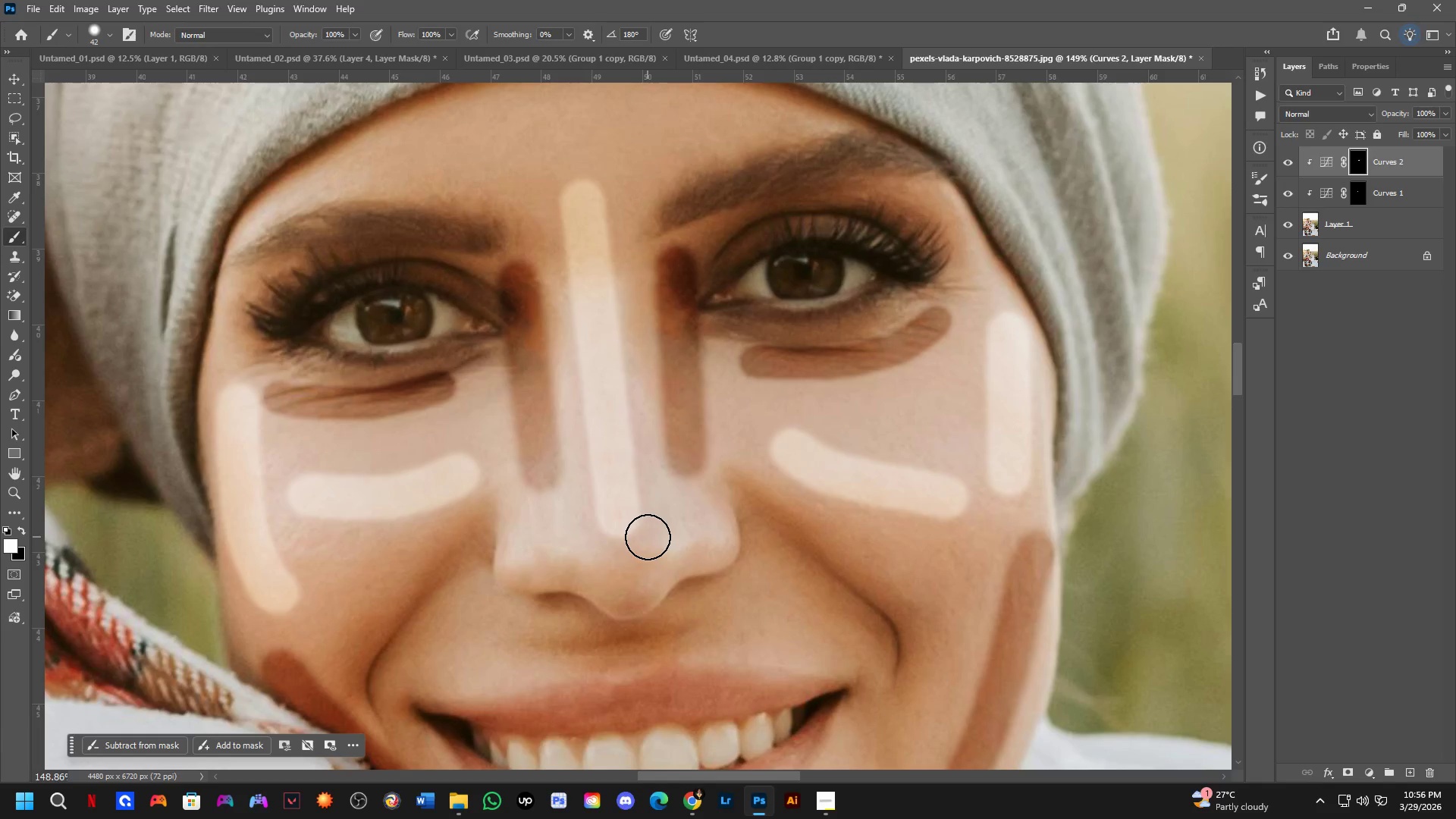 
scroll: coordinate [745, 255], scroll_direction: down, amount: 5.0
 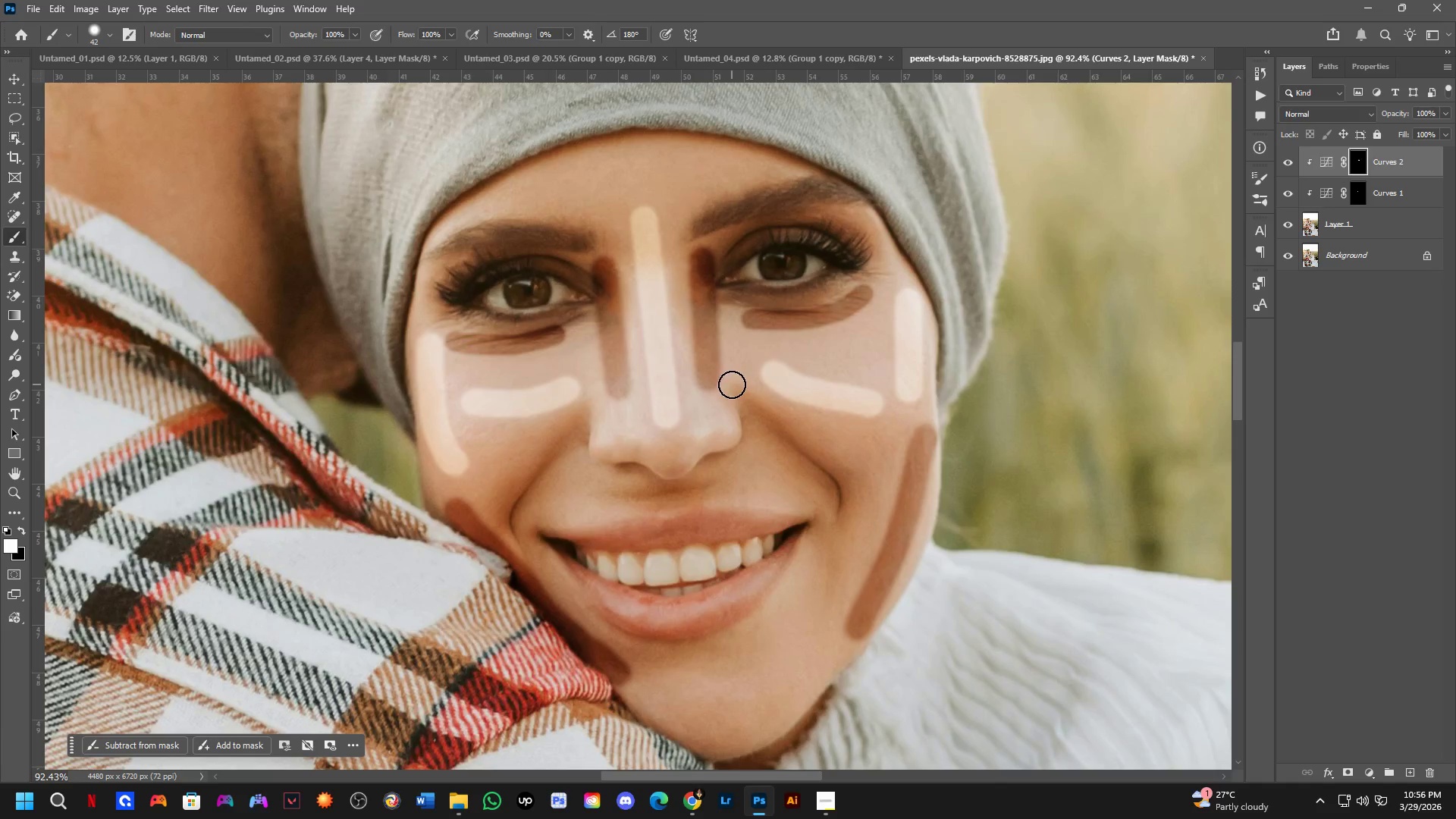 
hold_key(key=Space, duration=0.52)
 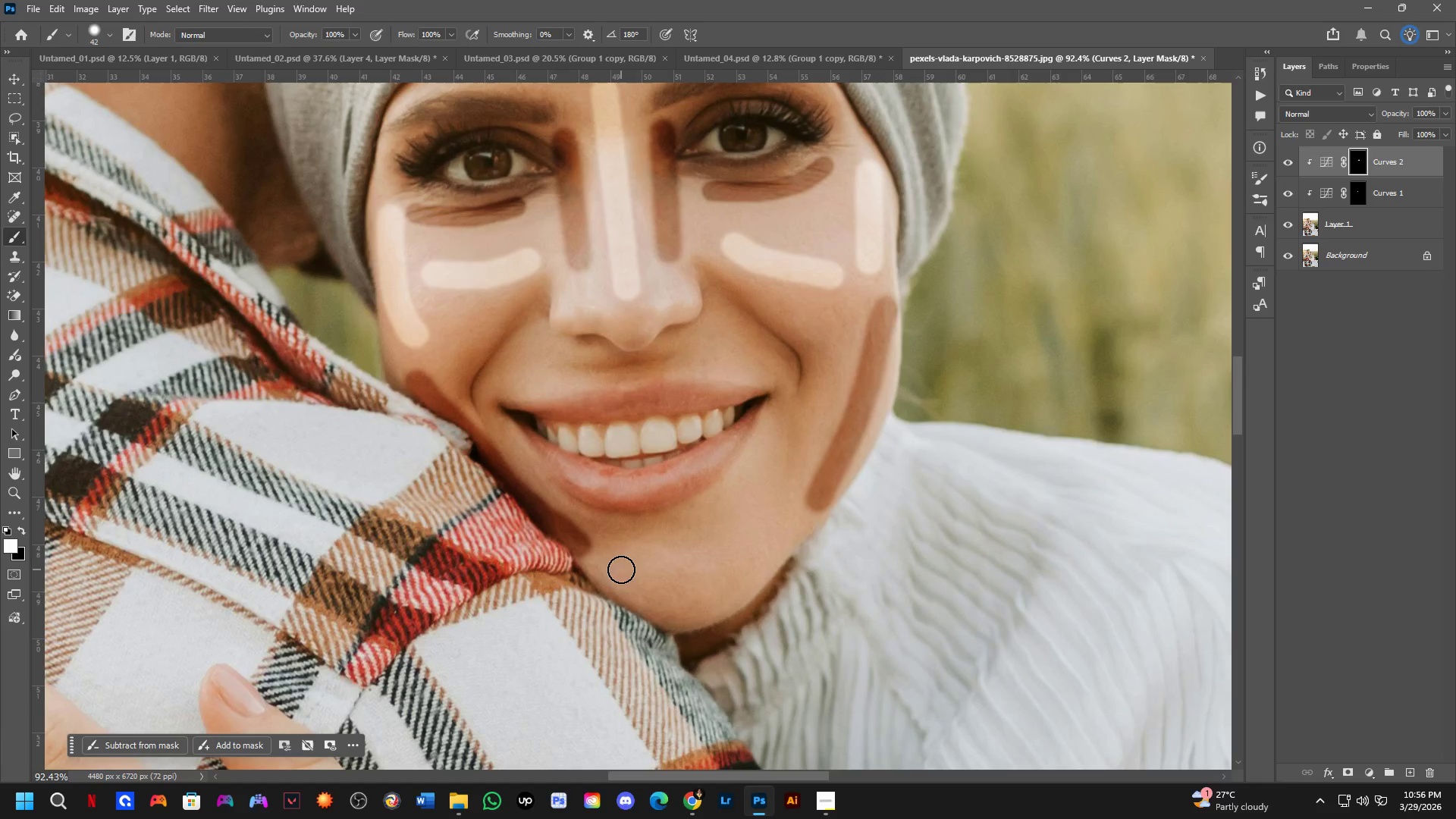 
left_click_drag(start_coordinate=[671, 596], to_coordinate=[632, 468])
 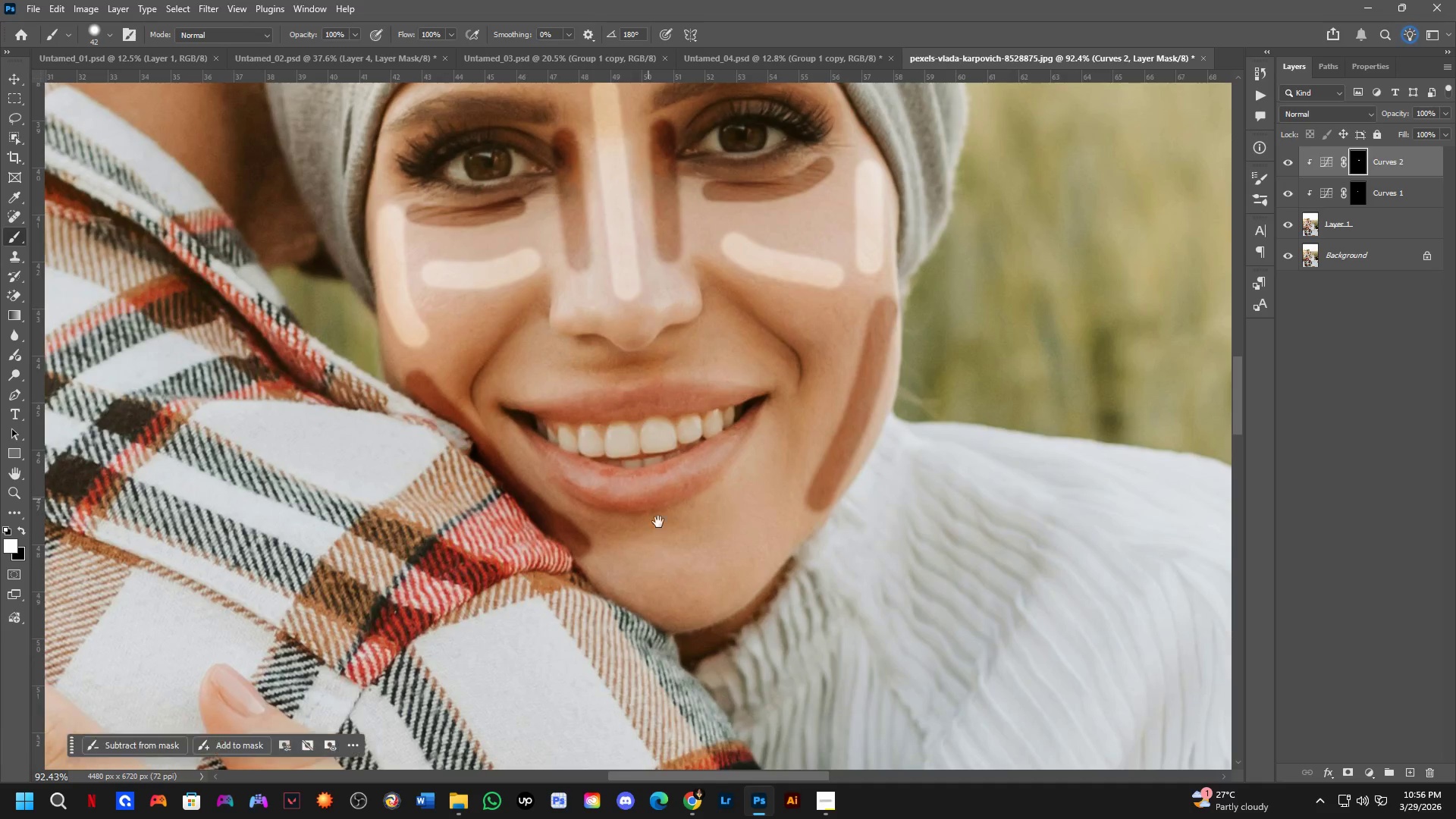 
hold_key(key=Space, duration=1.84)
 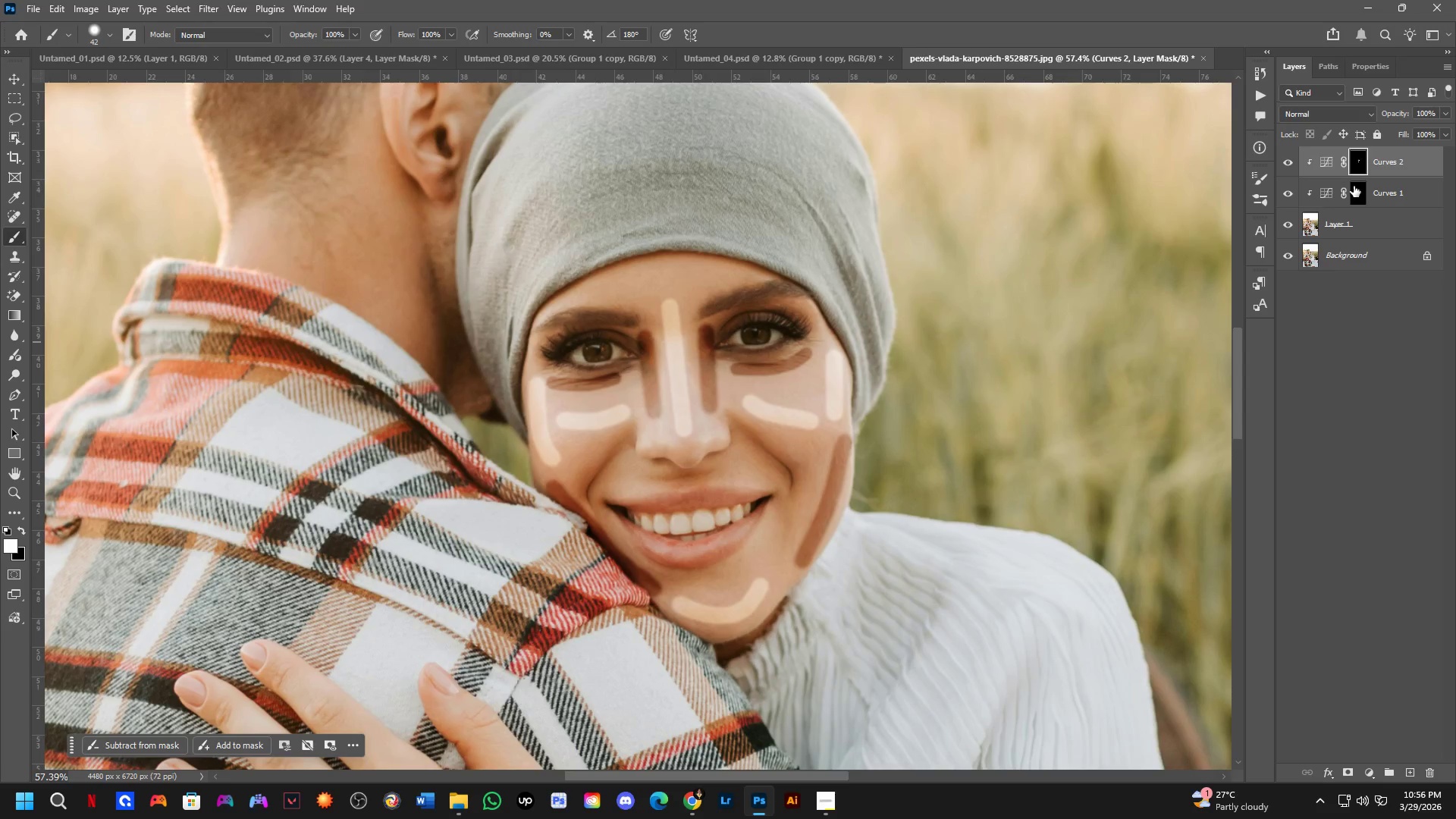 
left_click_drag(start_coordinate=[621, 570], to_coordinate=[753, 535])
 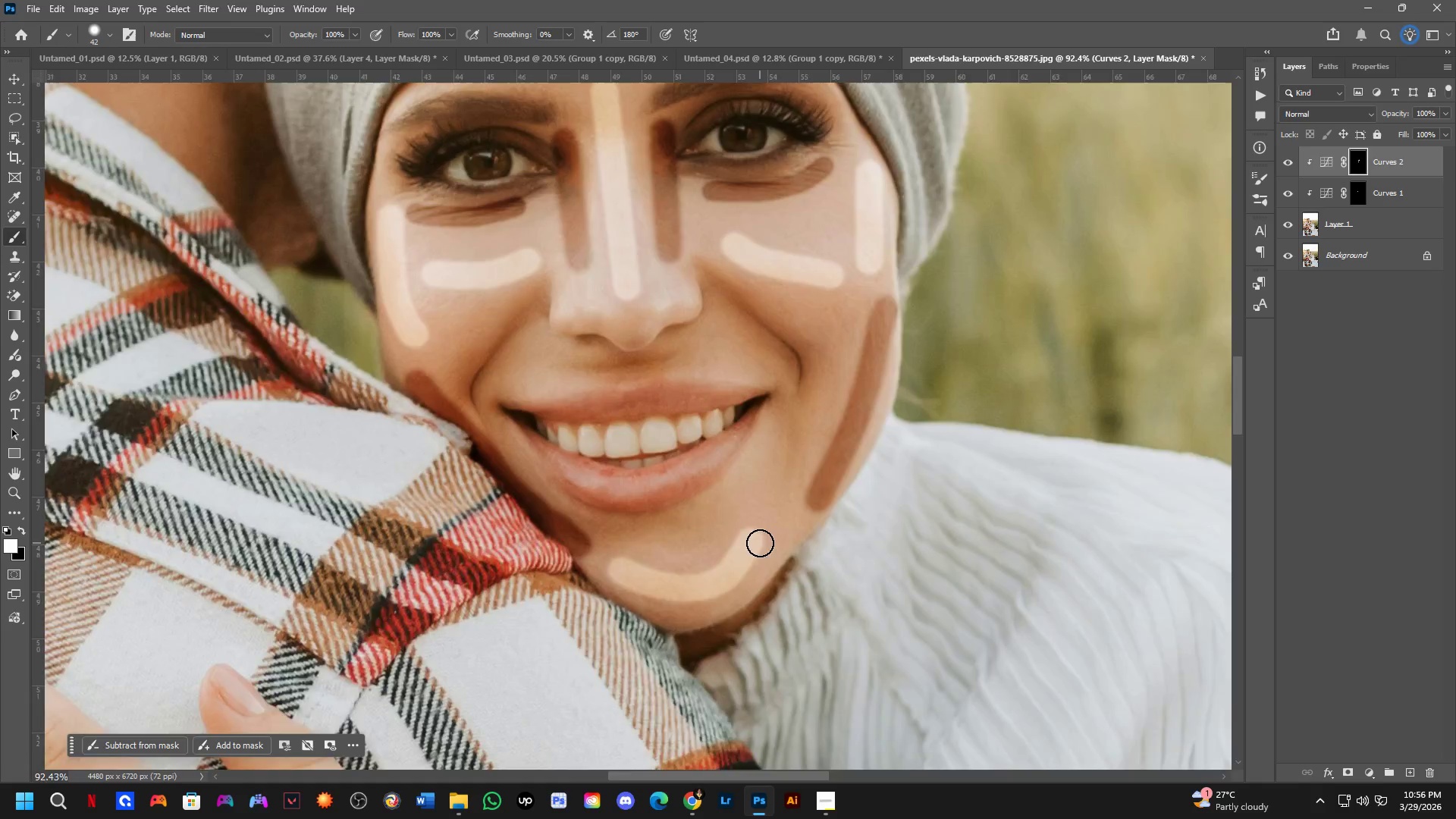 
scroll: coordinate [761, 556], scroll_direction: down, amount: 5.0
 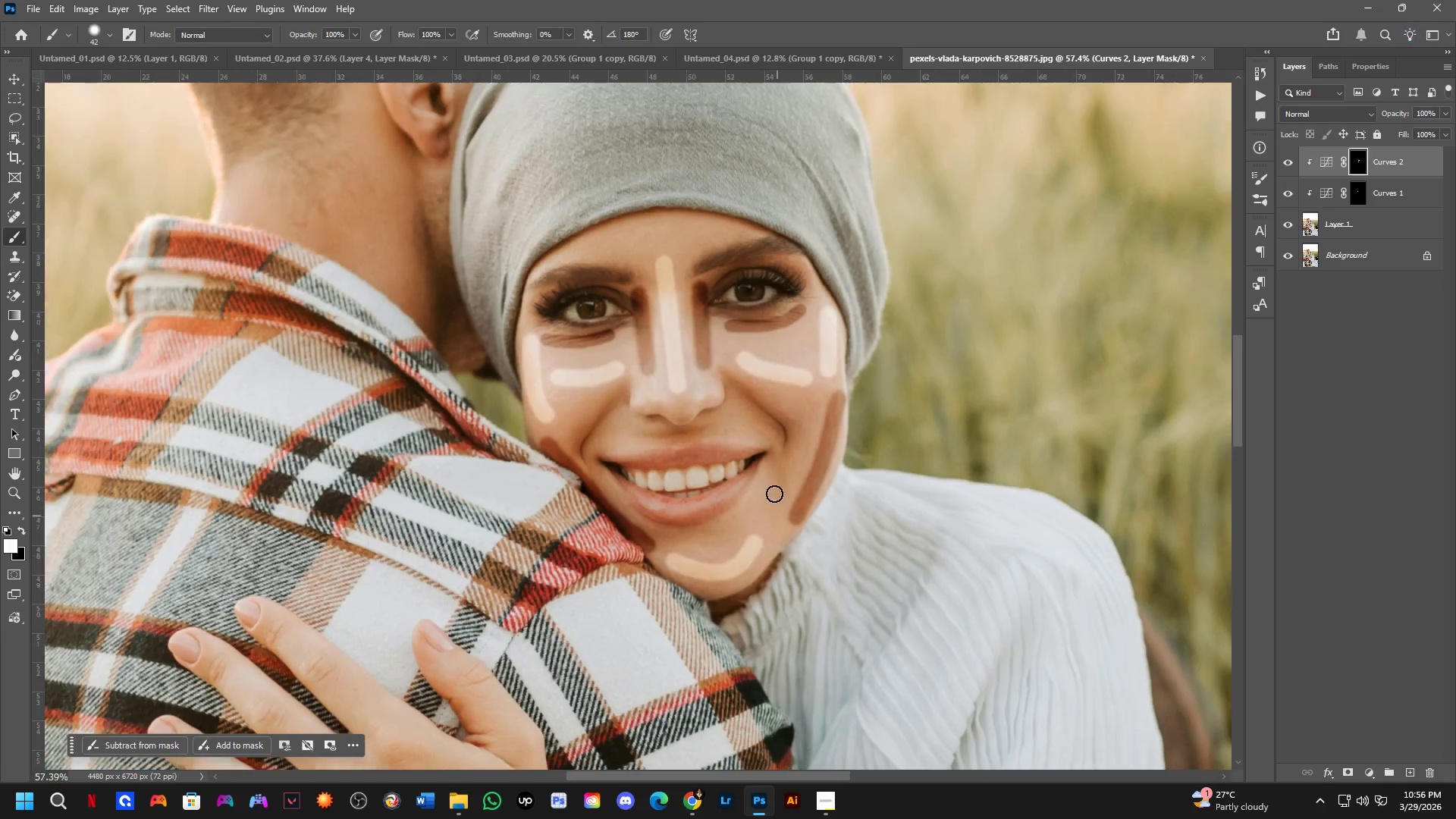 
hold_key(key=Space, duration=0.38)
 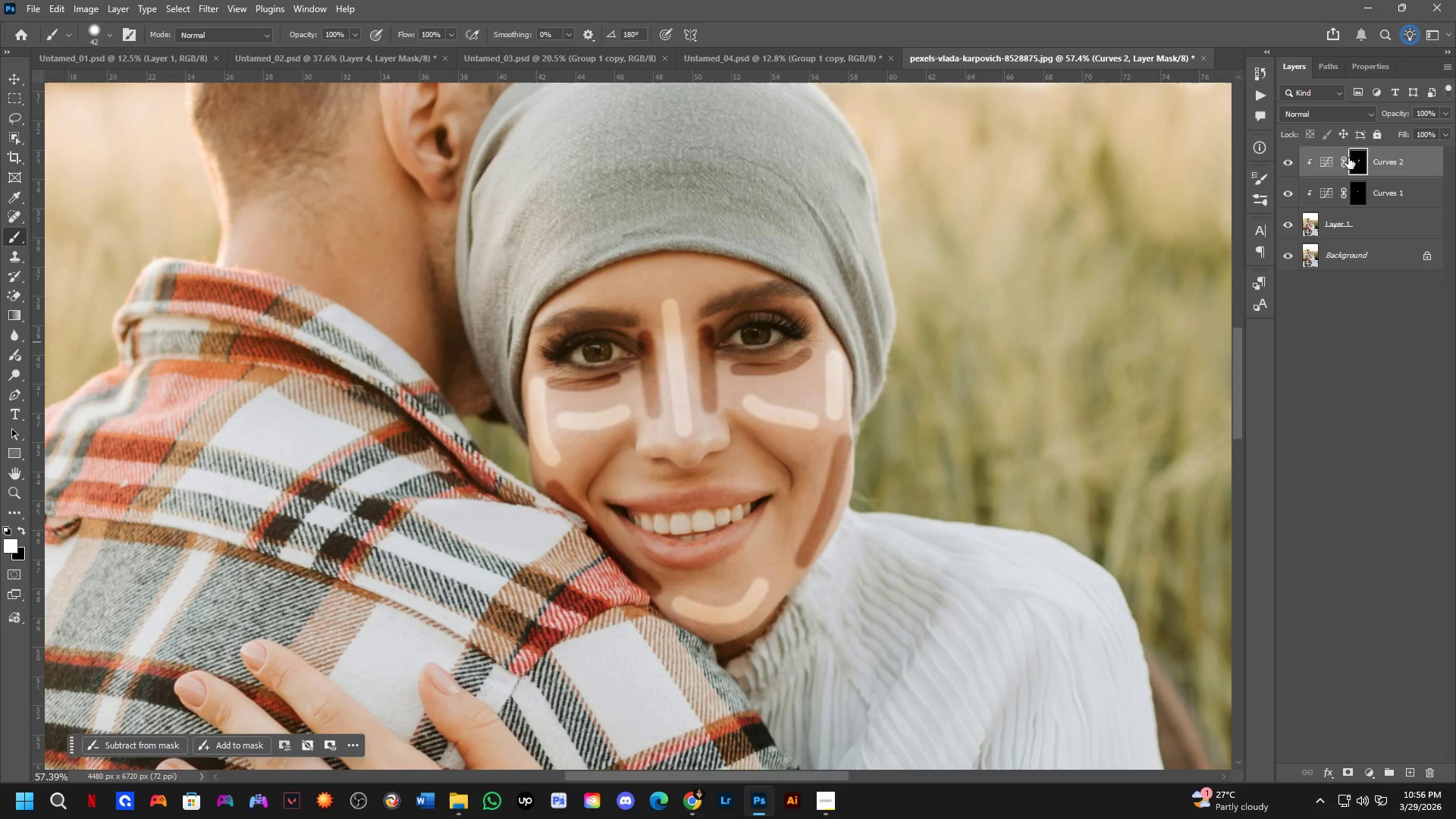 
left_click_drag(start_coordinate=[770, 472], to_coordinate=[776, 516])
 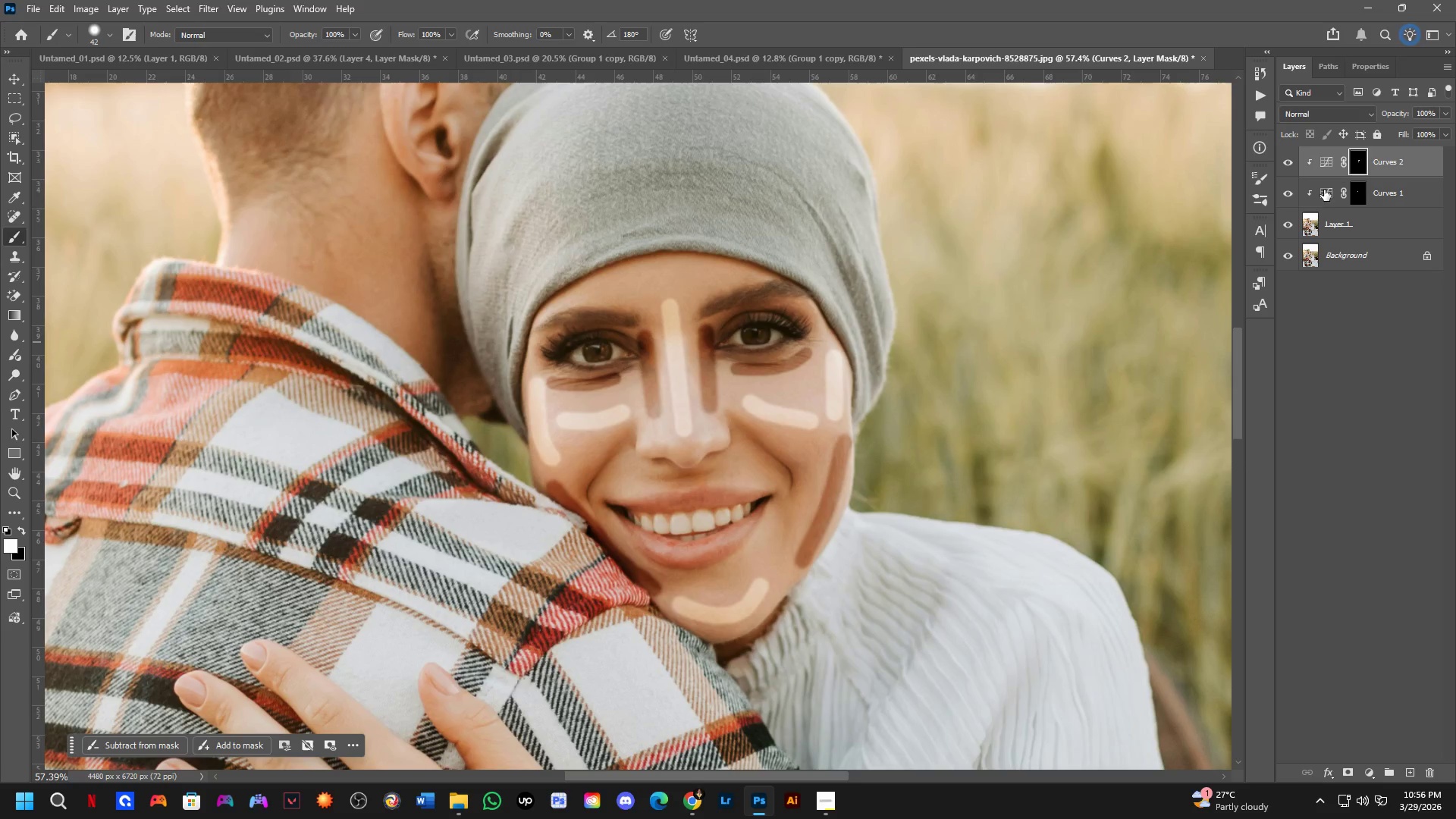 
double_click([1323, 192])
 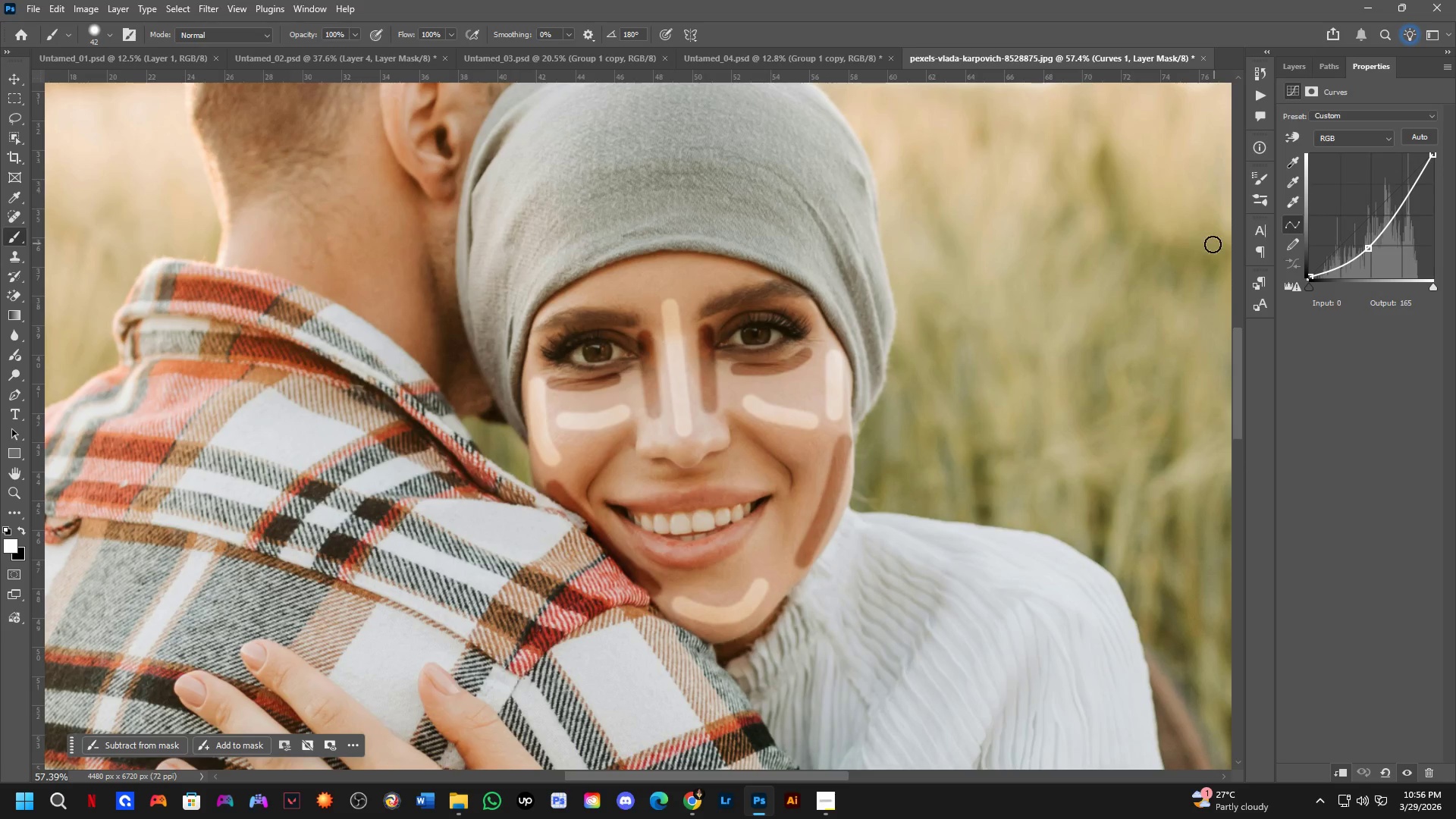 
scroll: coordinate [668, 393], scroll_direction: down, amount: 5.0
 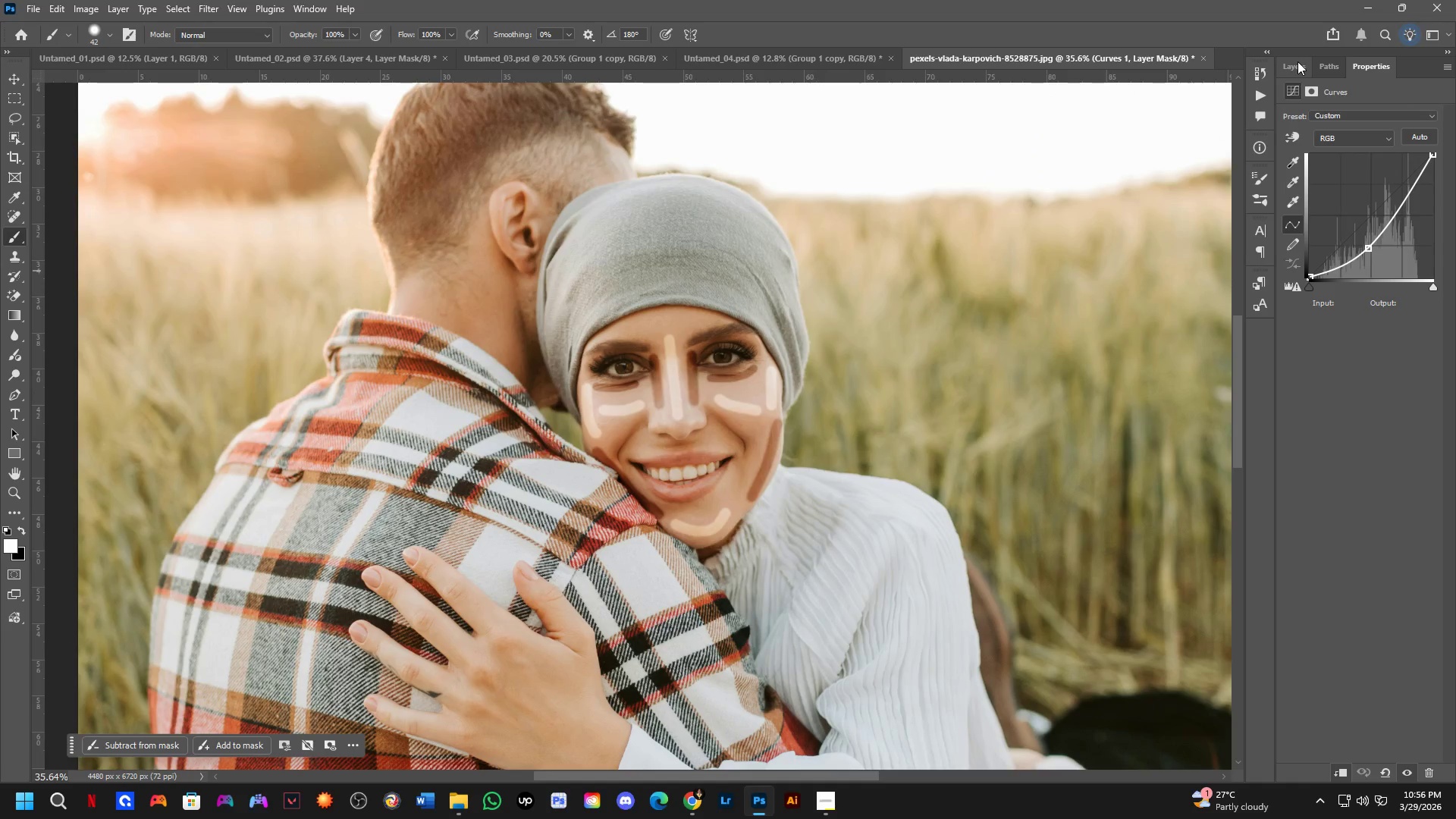 
left_click([1313, 93])
 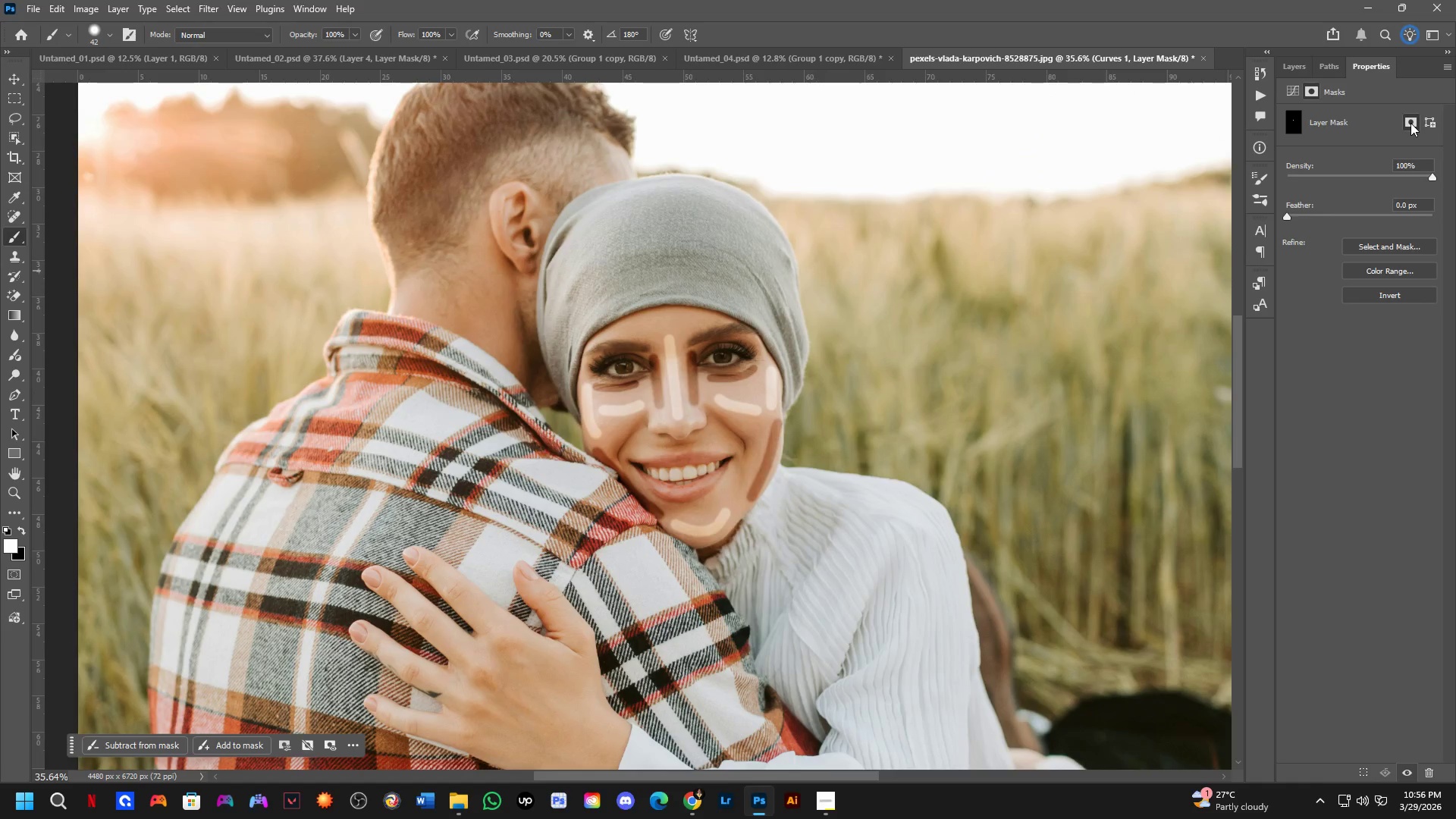 
double_click([1410, 123])
 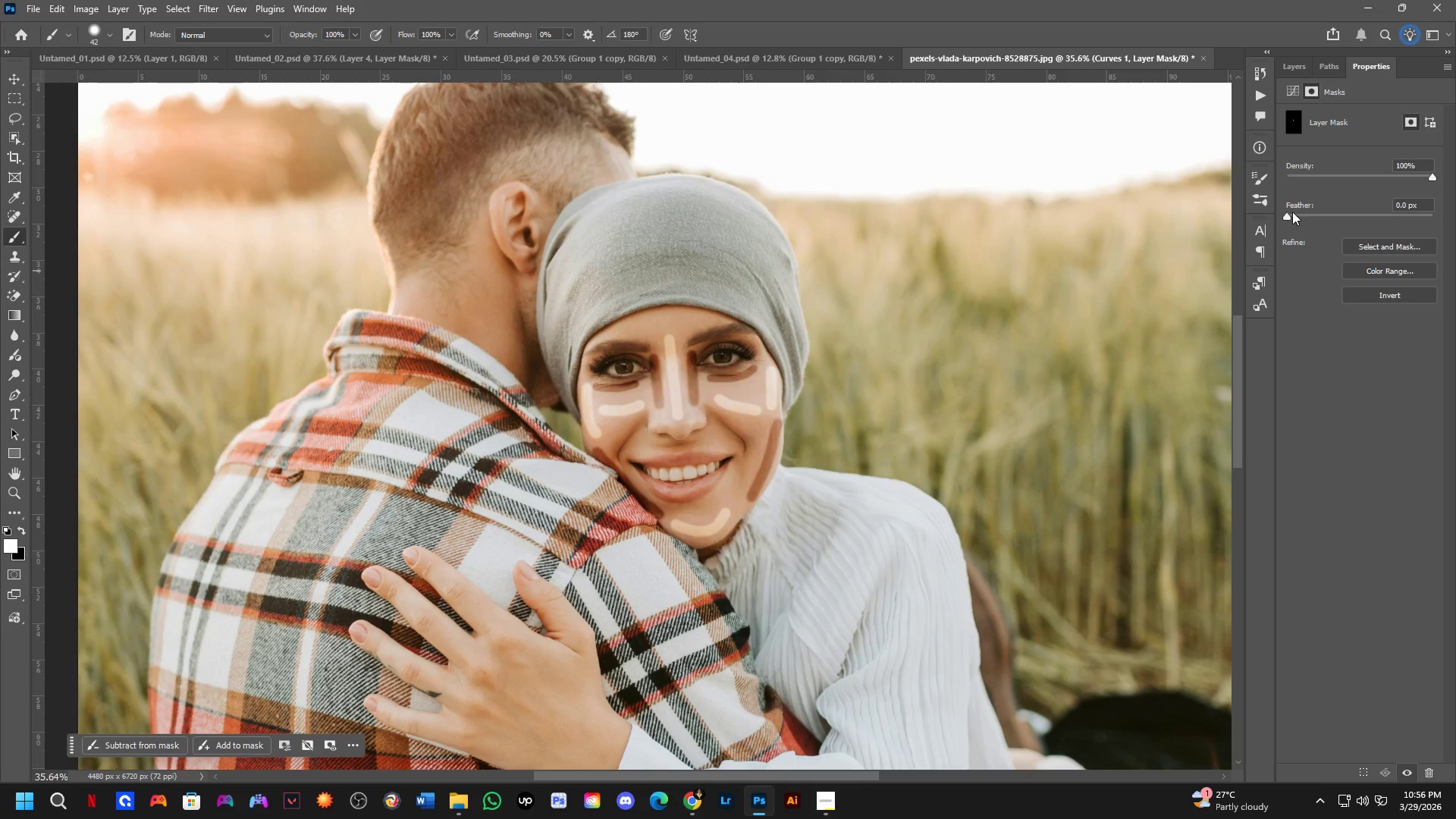 
left_click_drag(start_coordinate=[1287, 213], to_coordinate=[1351, 202])
 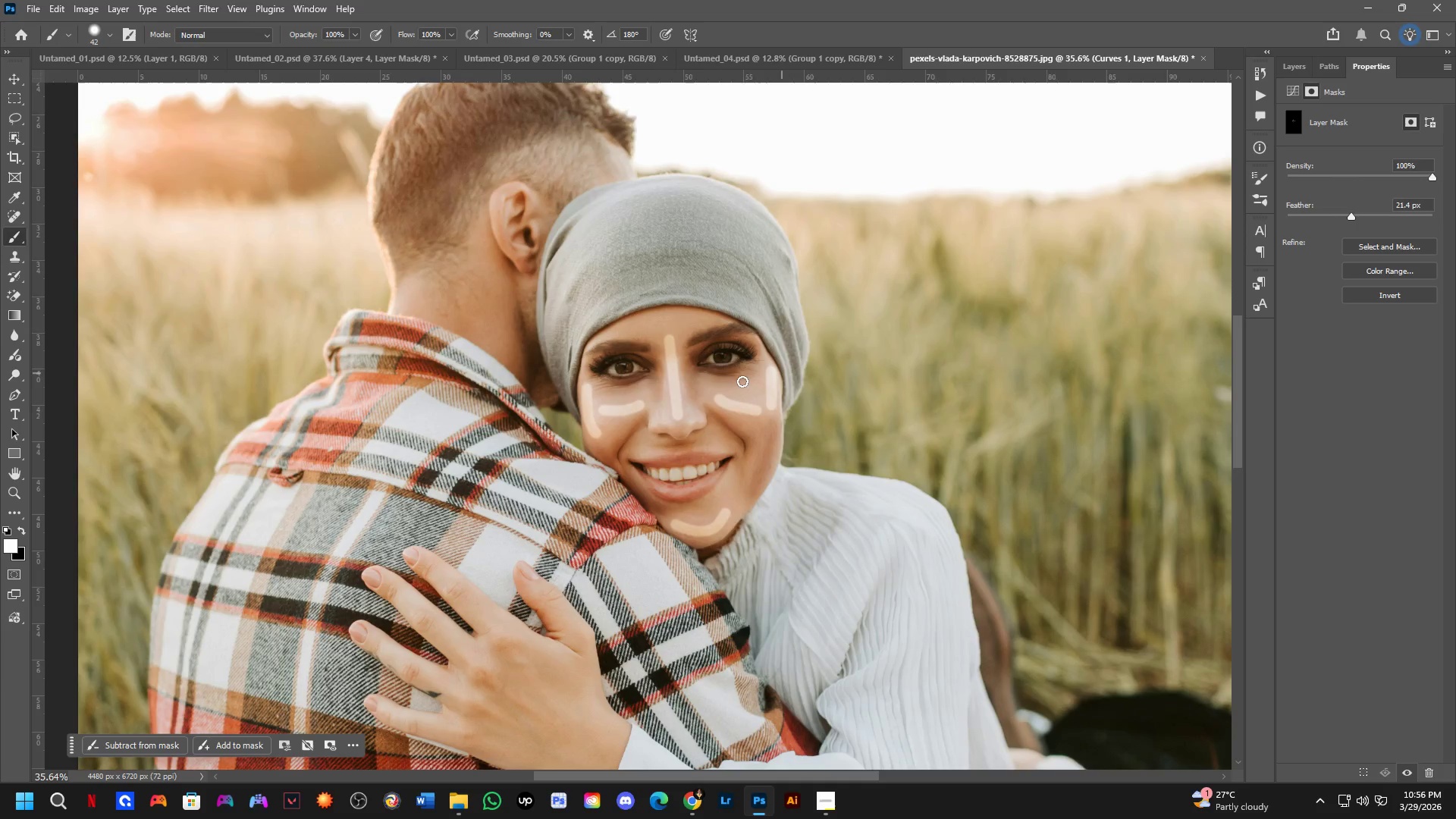 
scroll: coordinate [687, 408], scroll_direction: up, amount: 6.0
 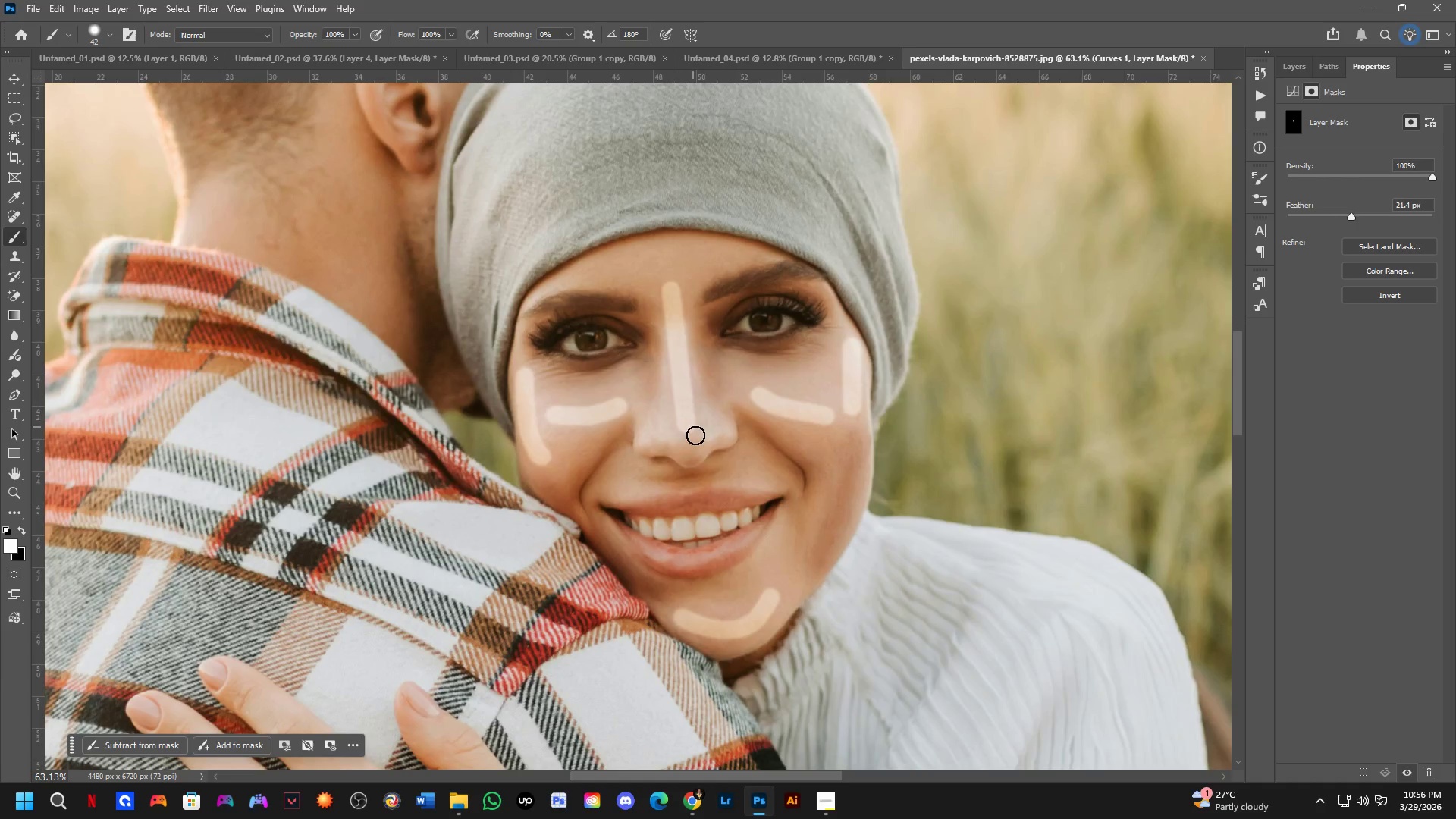 
hold_key(key=Space, duration=0.52)
 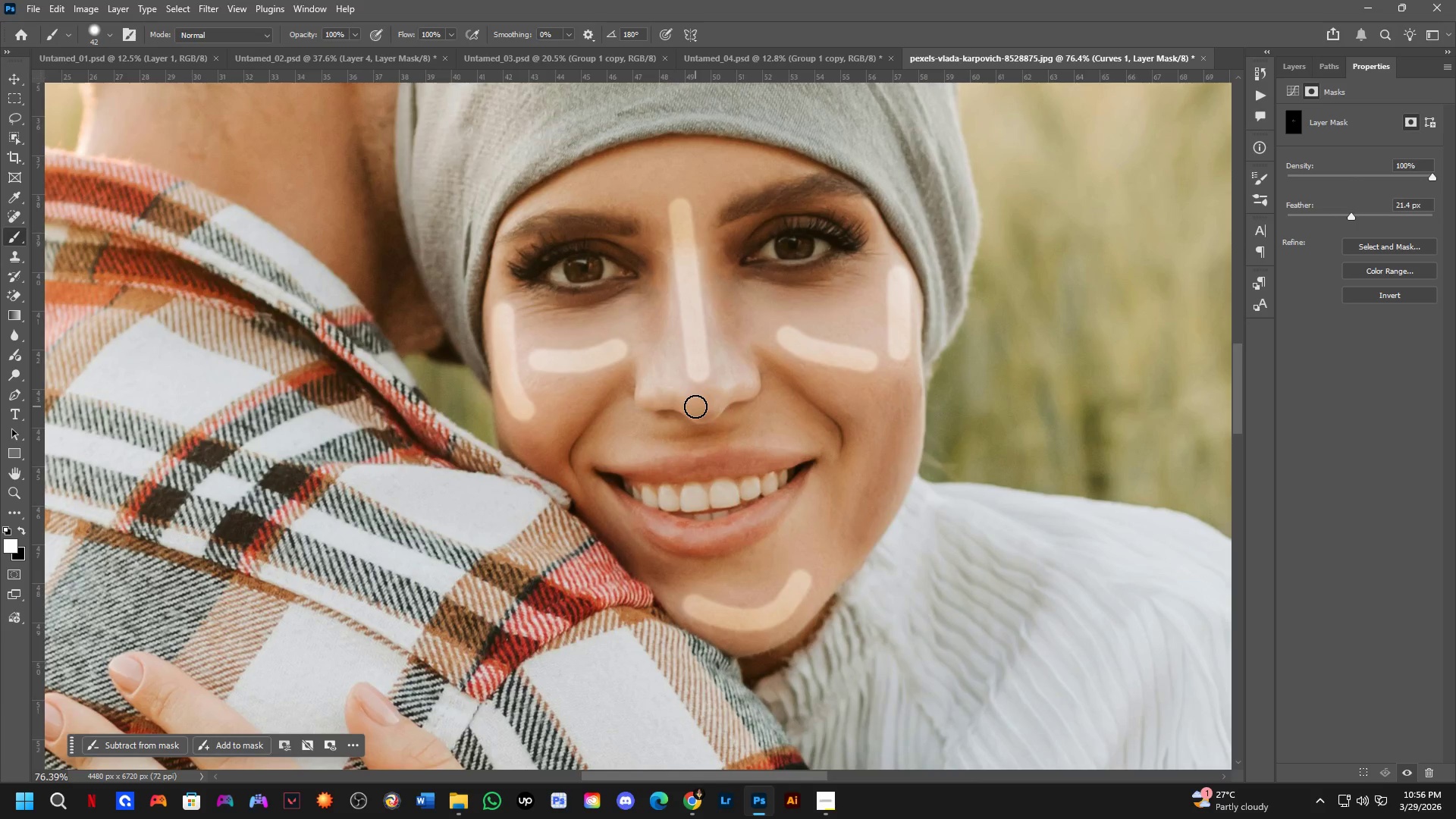 
left_click_drag(start_coordinate=[698, 447], to_coordinate=[711, 400])
 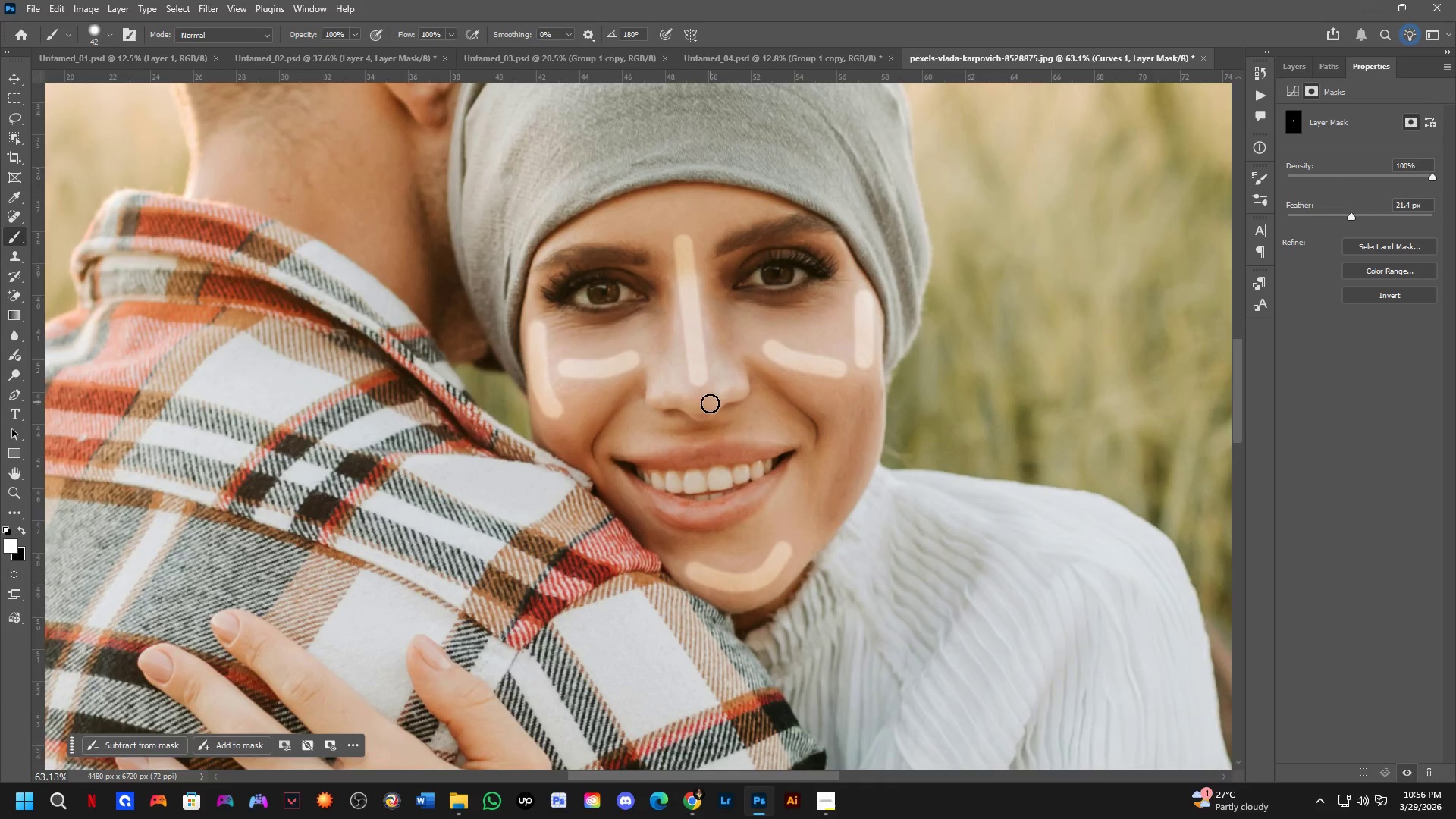 
scroll: coordinate [696, 406], scroll_direction: up, amount: 2.0
 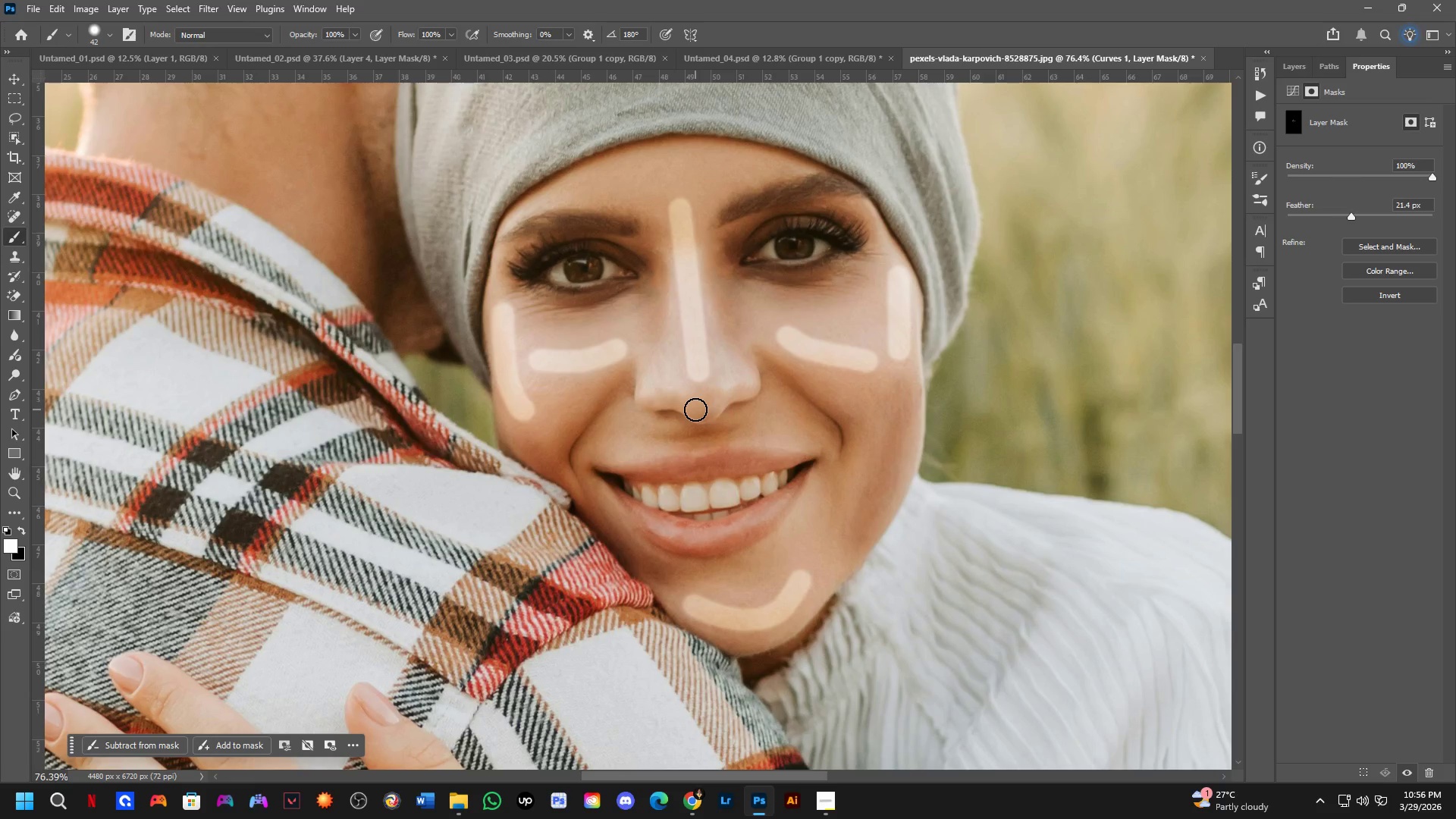 
wait(27.13)
 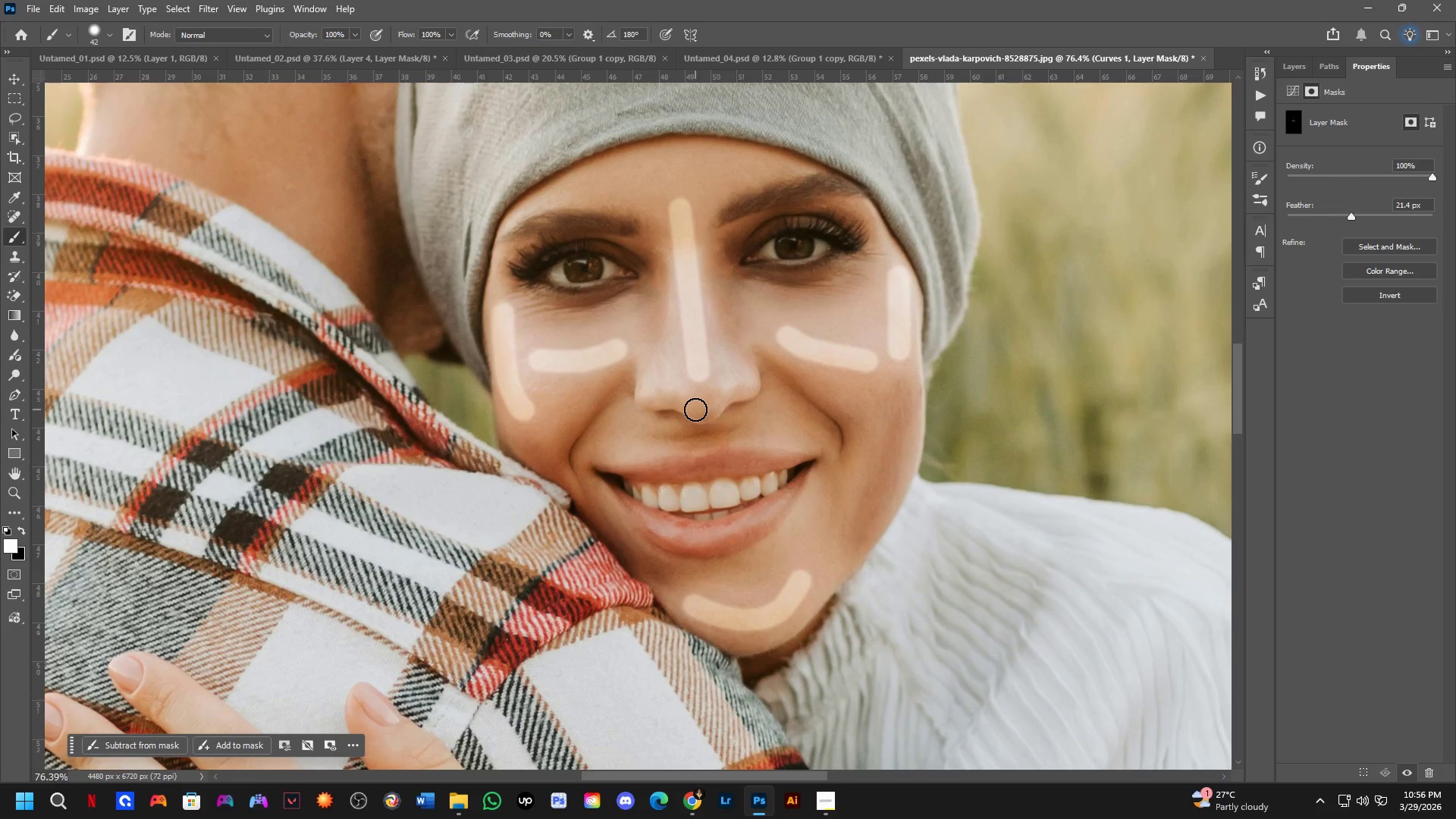 
left_click([1289, 68])
 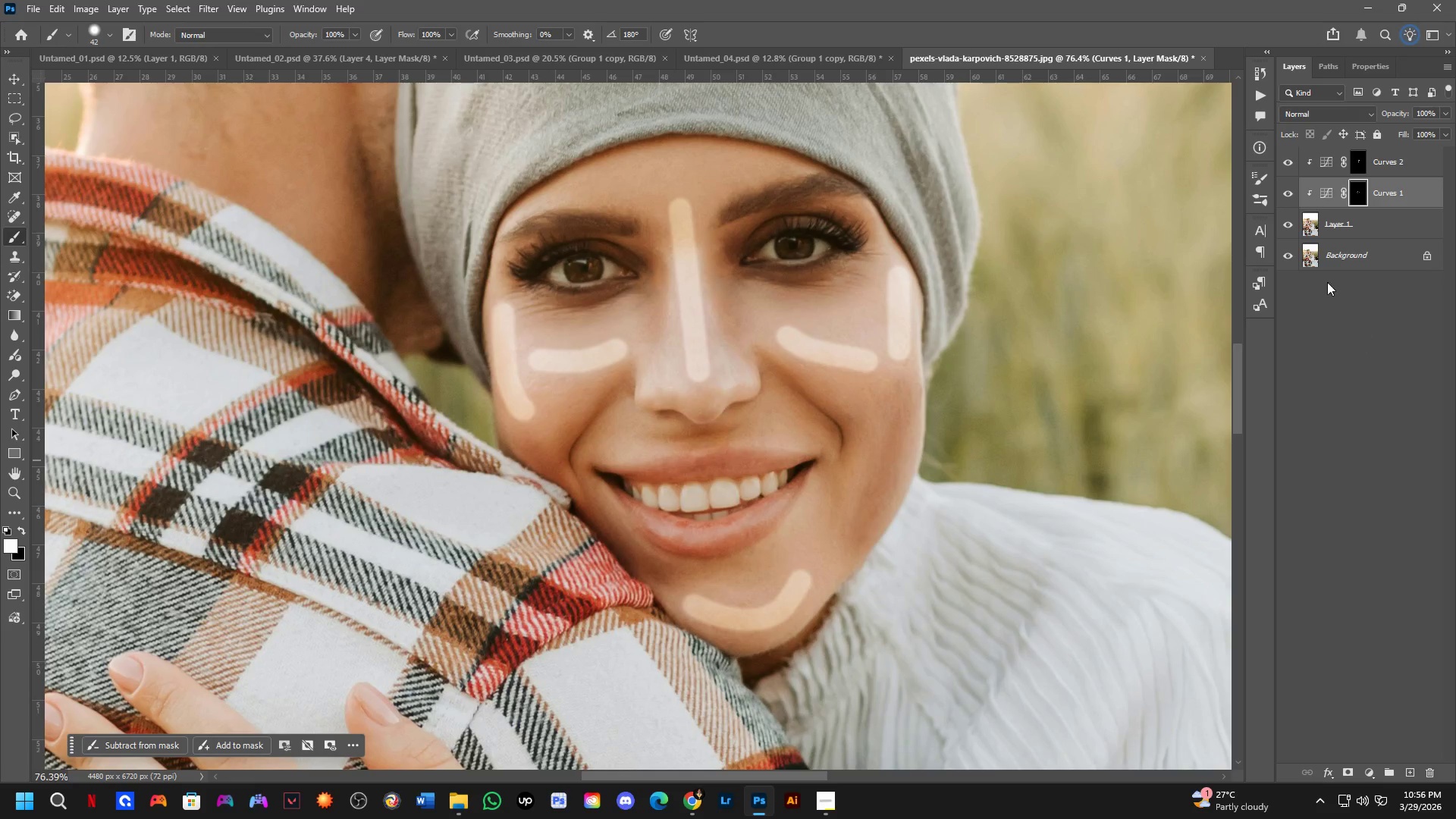 
wait(5.2)
 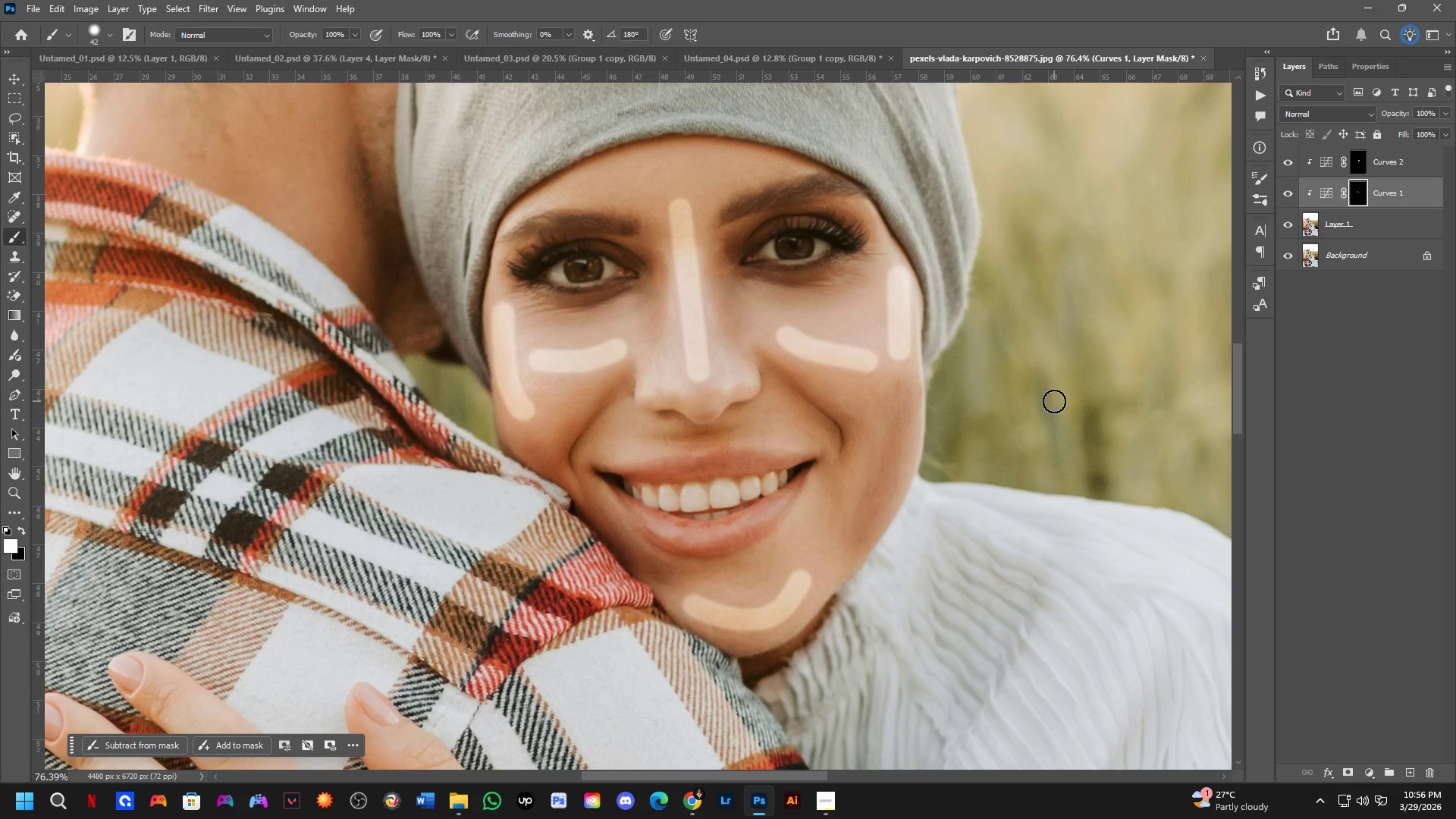 
double_click([1293, 193])
 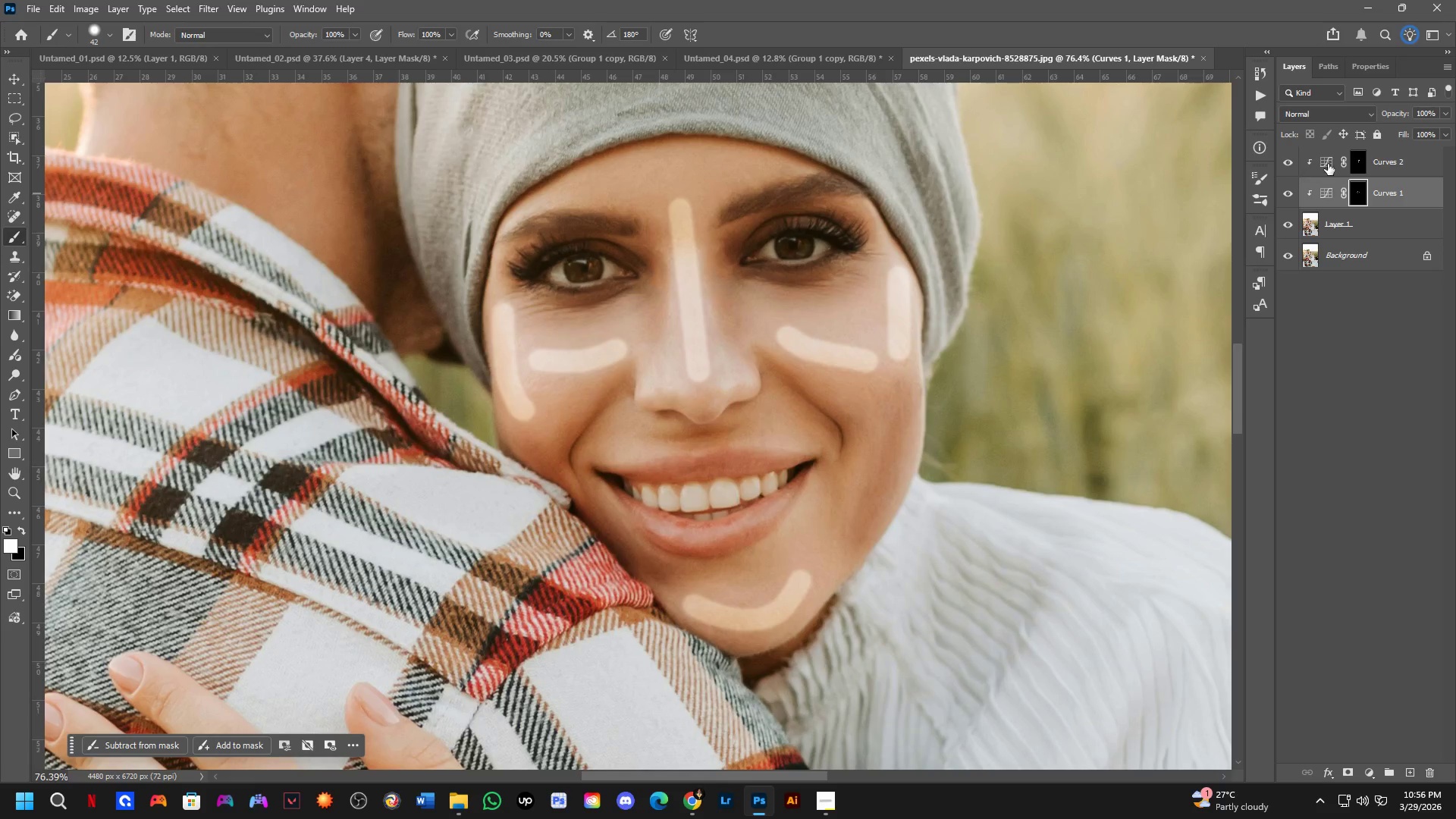 
double_click([1329, 163])
 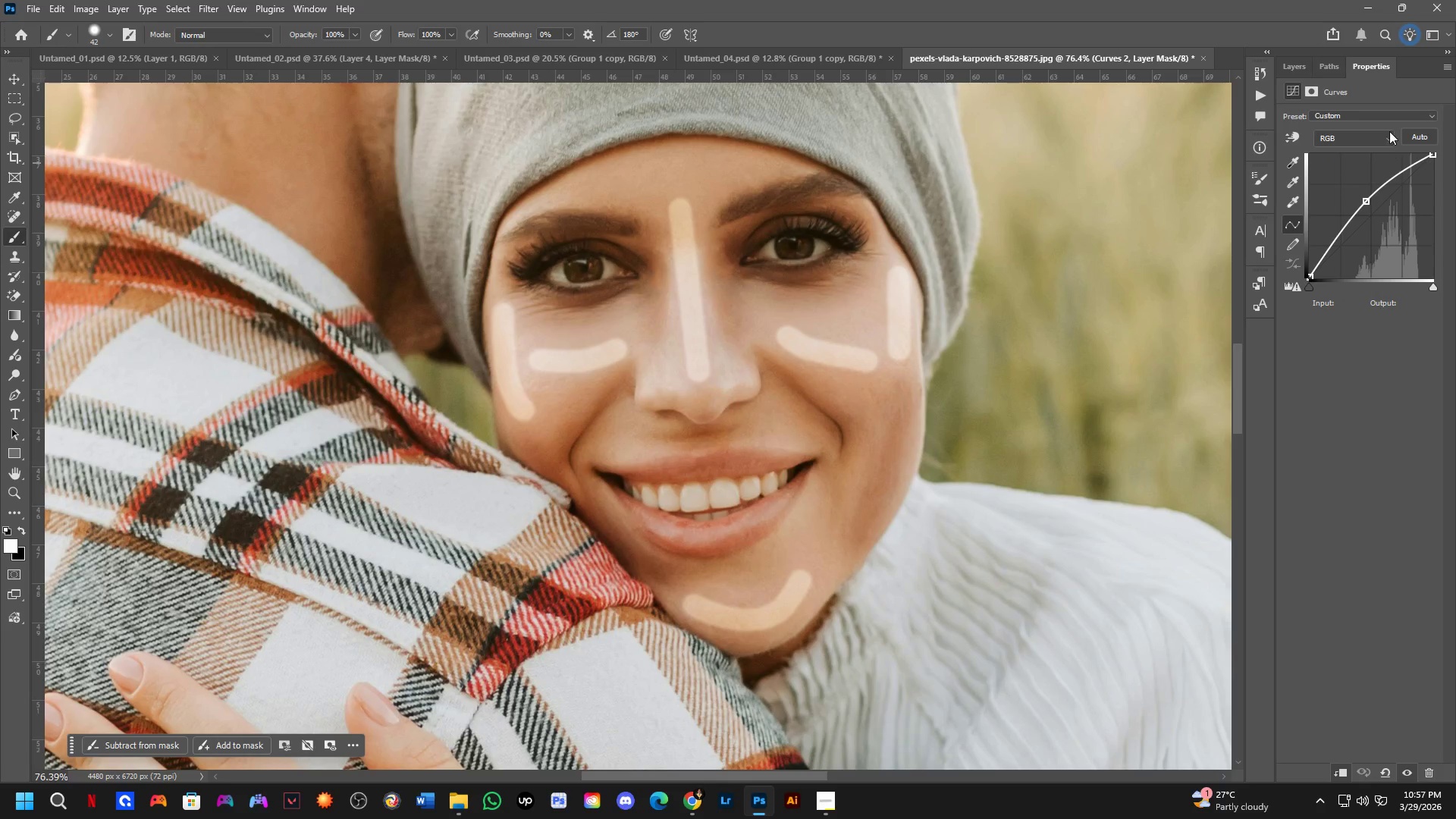 
left_click([1313, 92])
 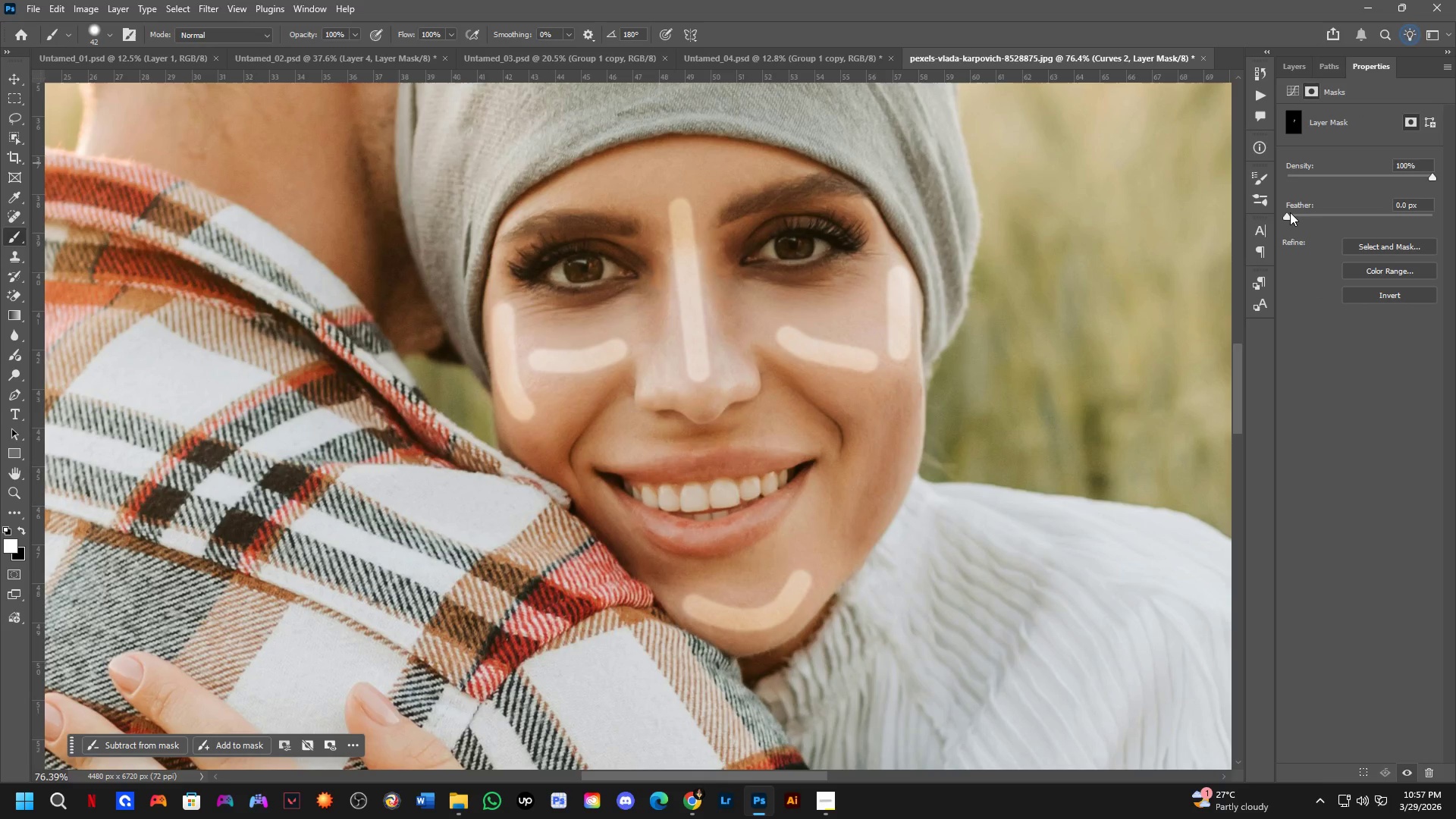 
left_click_drag(start_coordinate=[1290, 215], to_coordinate=[1345, 204])
 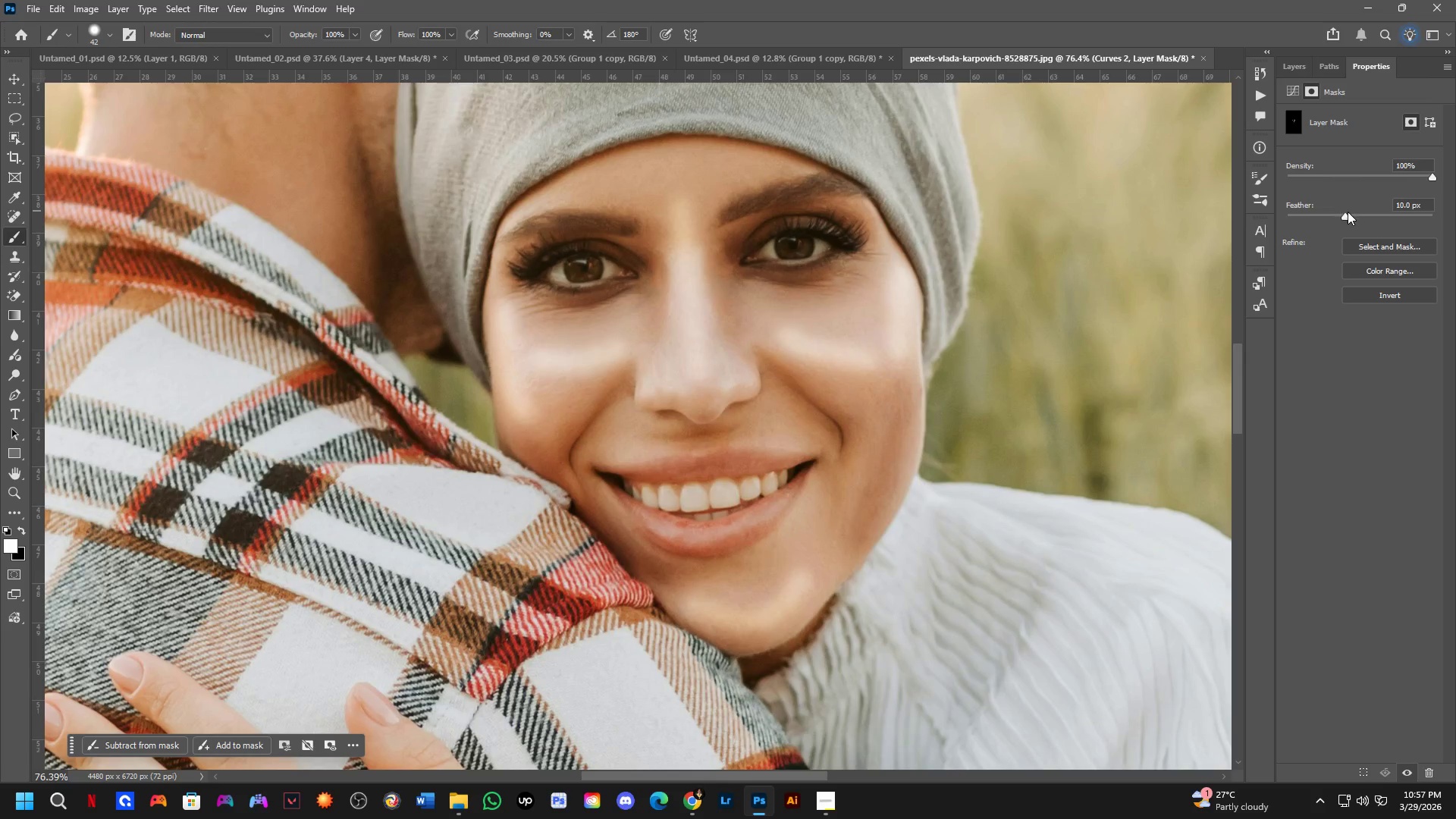 
left_click_drag(start_coordinate=[1347, 219], to_coordinate=[1354, 215])
 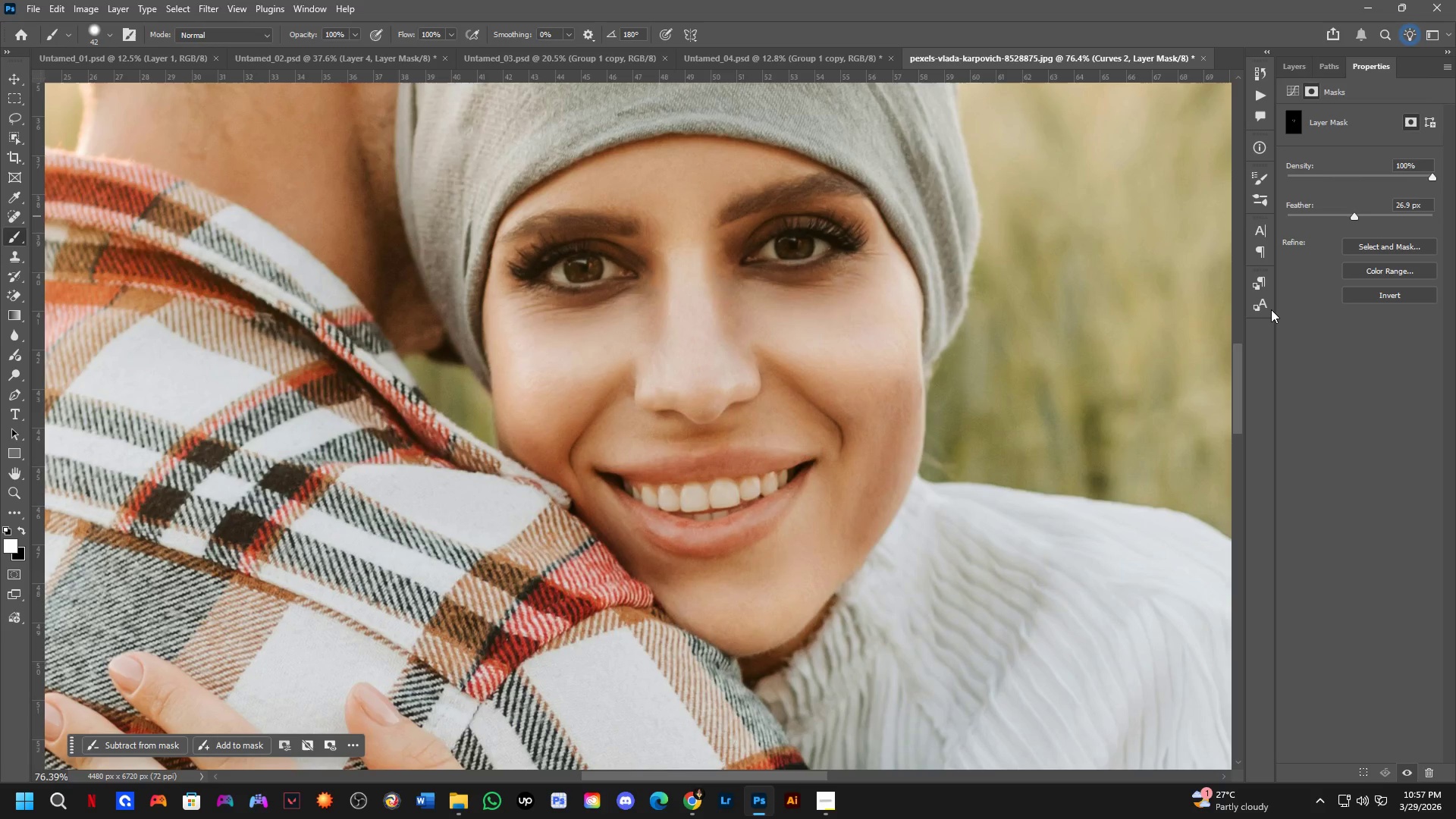 
wait(8.78)
 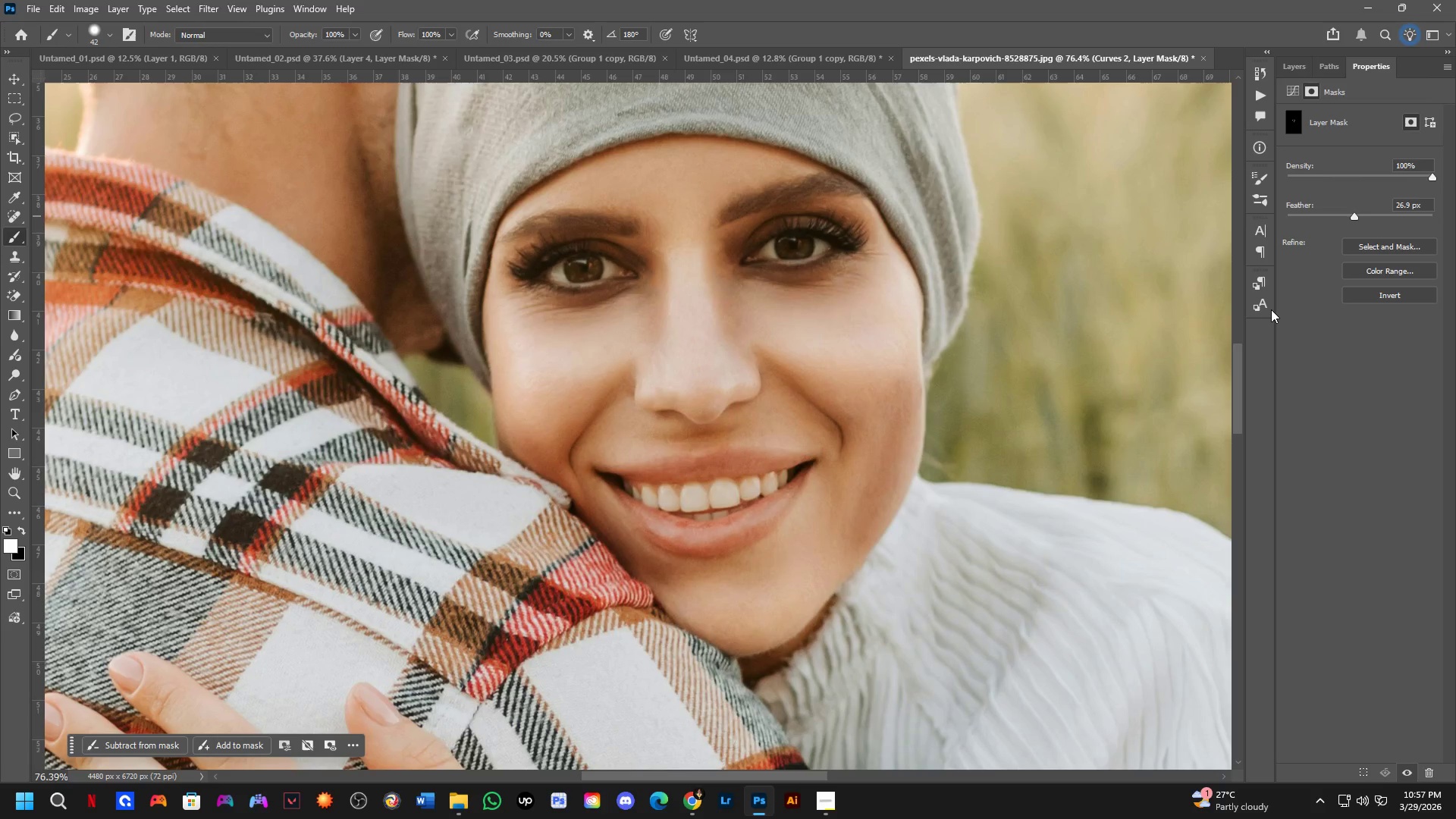 
scroll: coordinate [901, 386], scroll_direction: up, amount: 5.0
 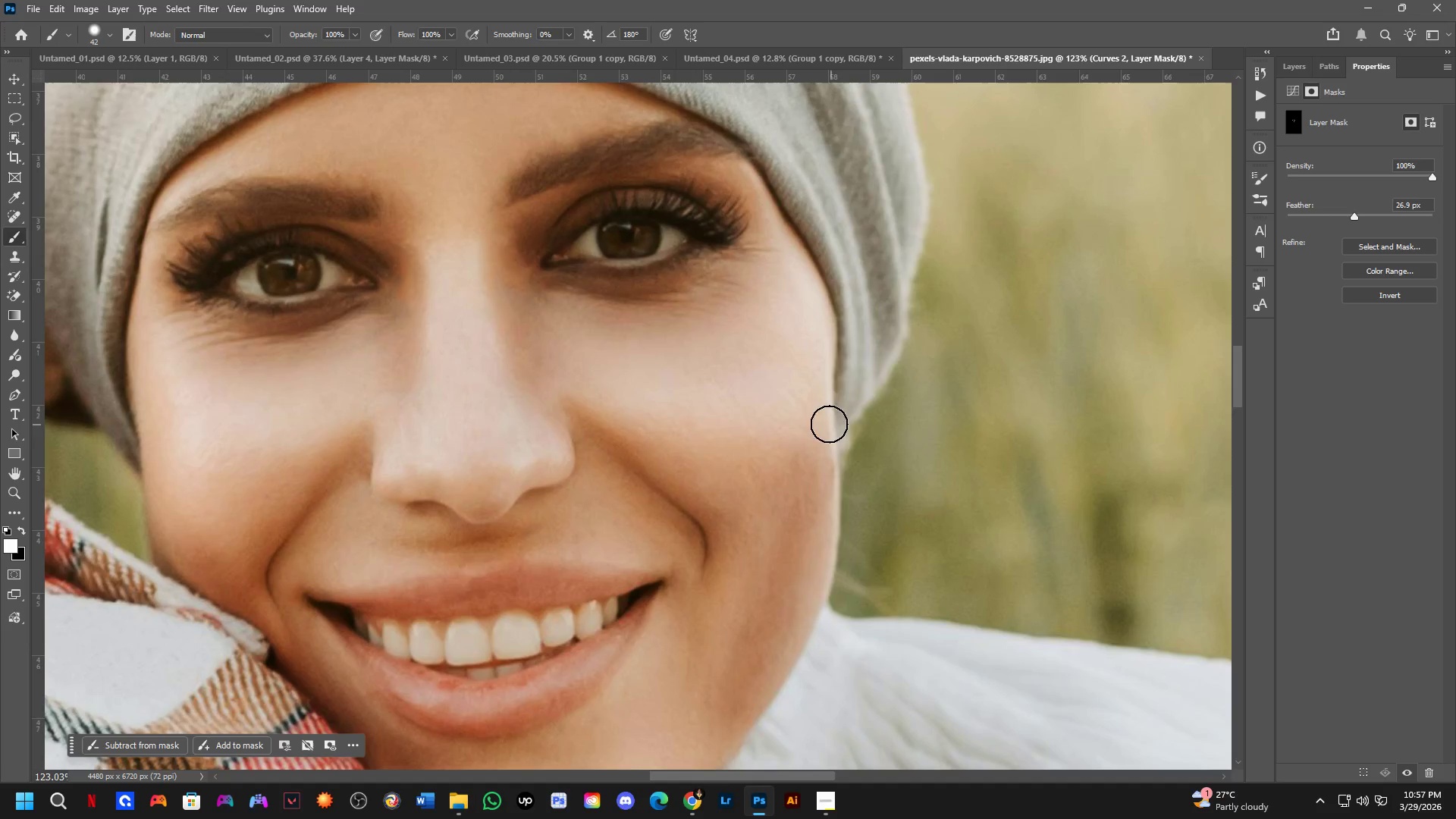 
hold_key(key=Space, duration=0.52)
 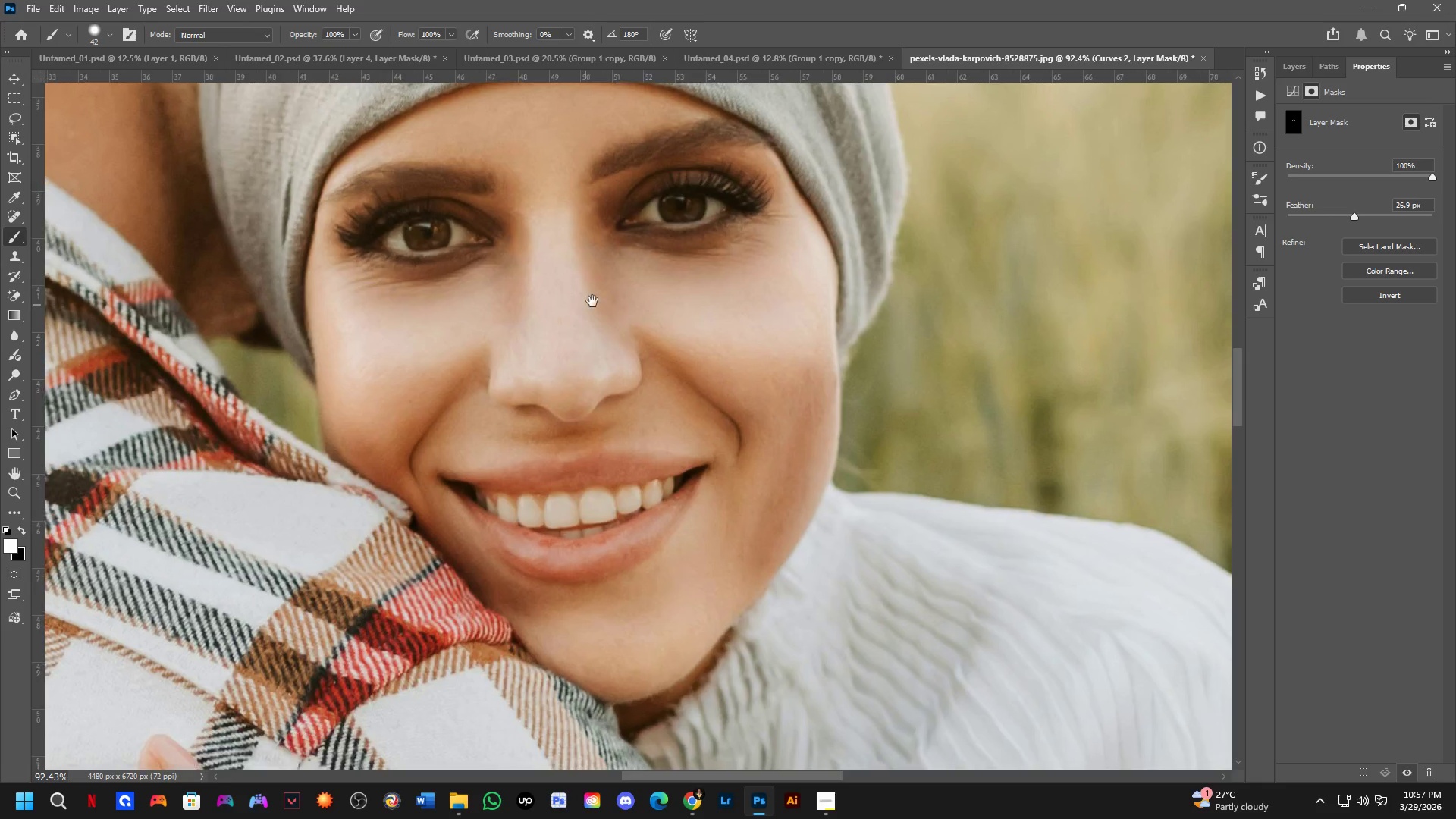 
left_click_drag(start_coordinate=[813, 388], to_coordinate=[829, 316])
 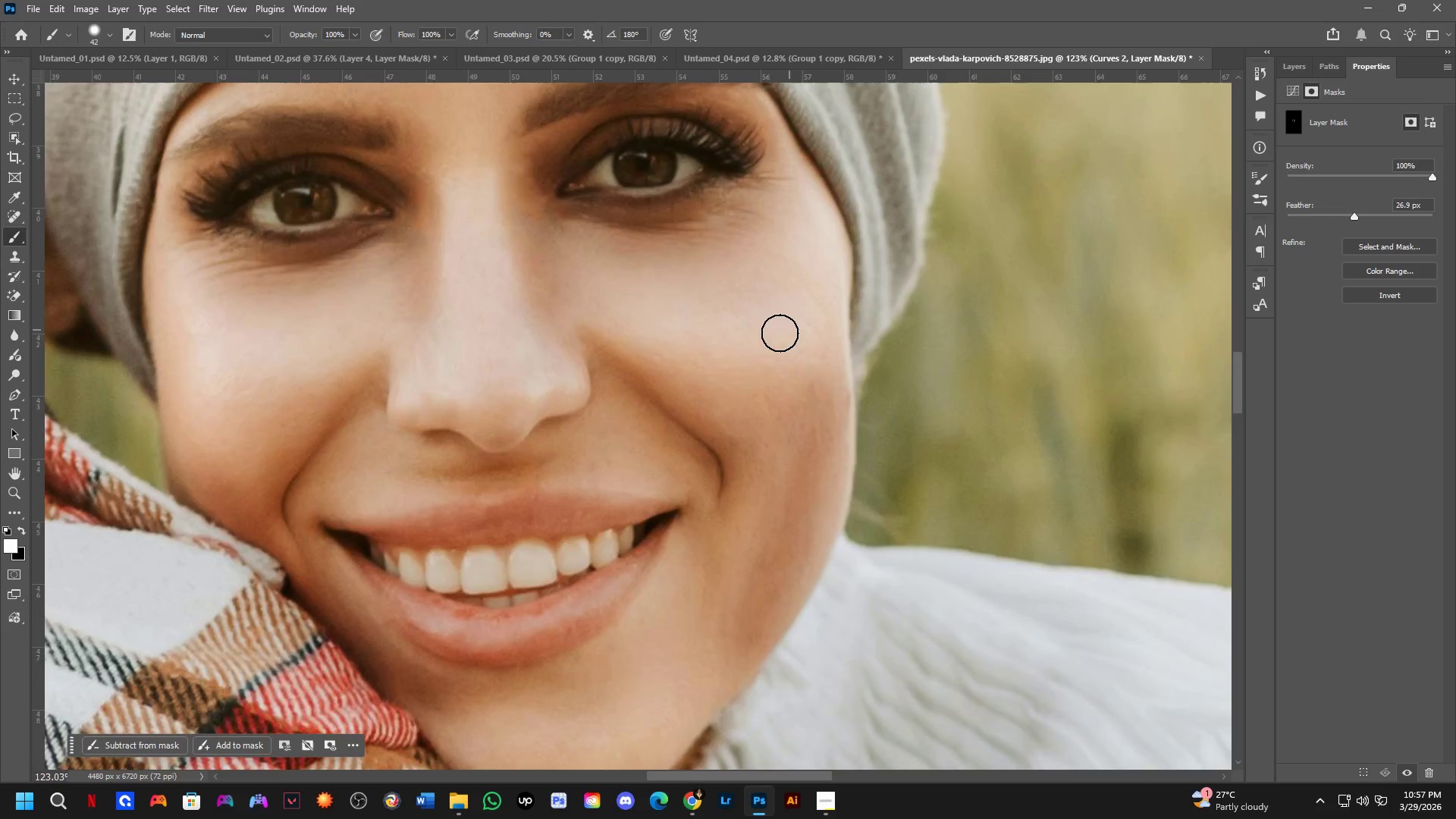 
scroll: coordinate [758, 342], scroll_direction: down, amount: 3.0
 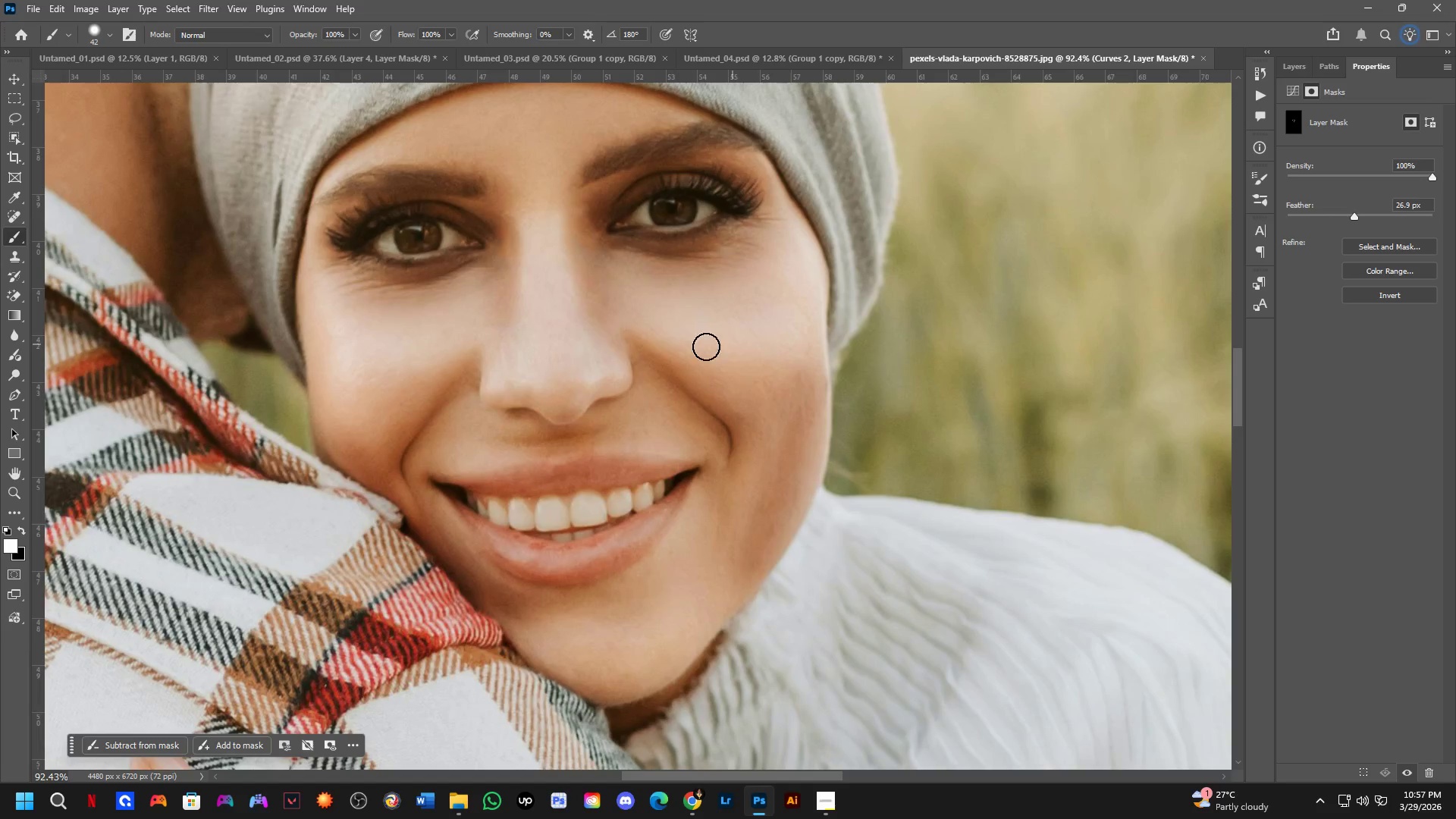 
hold_key(key=Space, duration=0.5)
 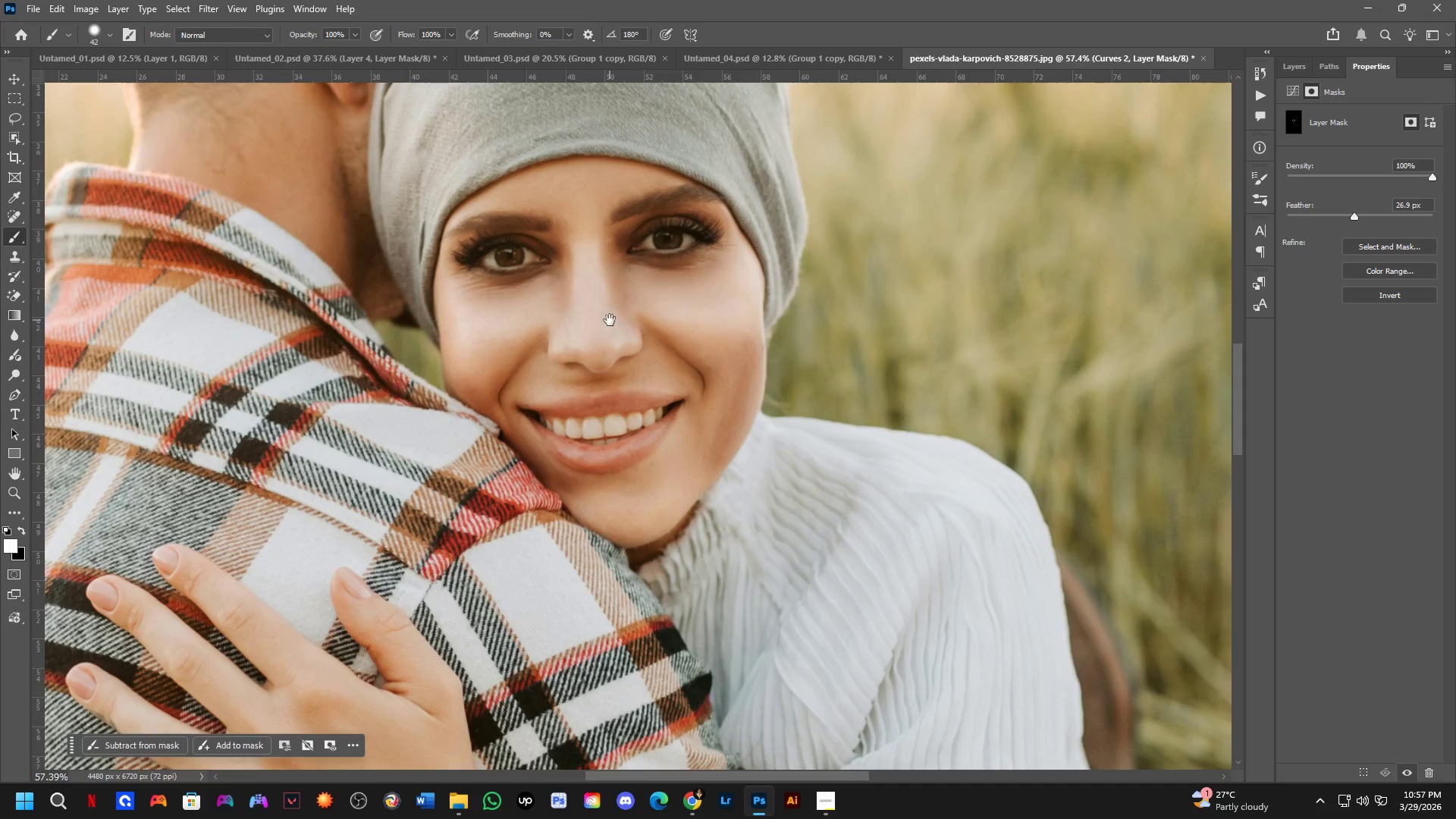 
left_click_drag(start_coordinate=[575, 309], to_coordinate=[605, 296])
 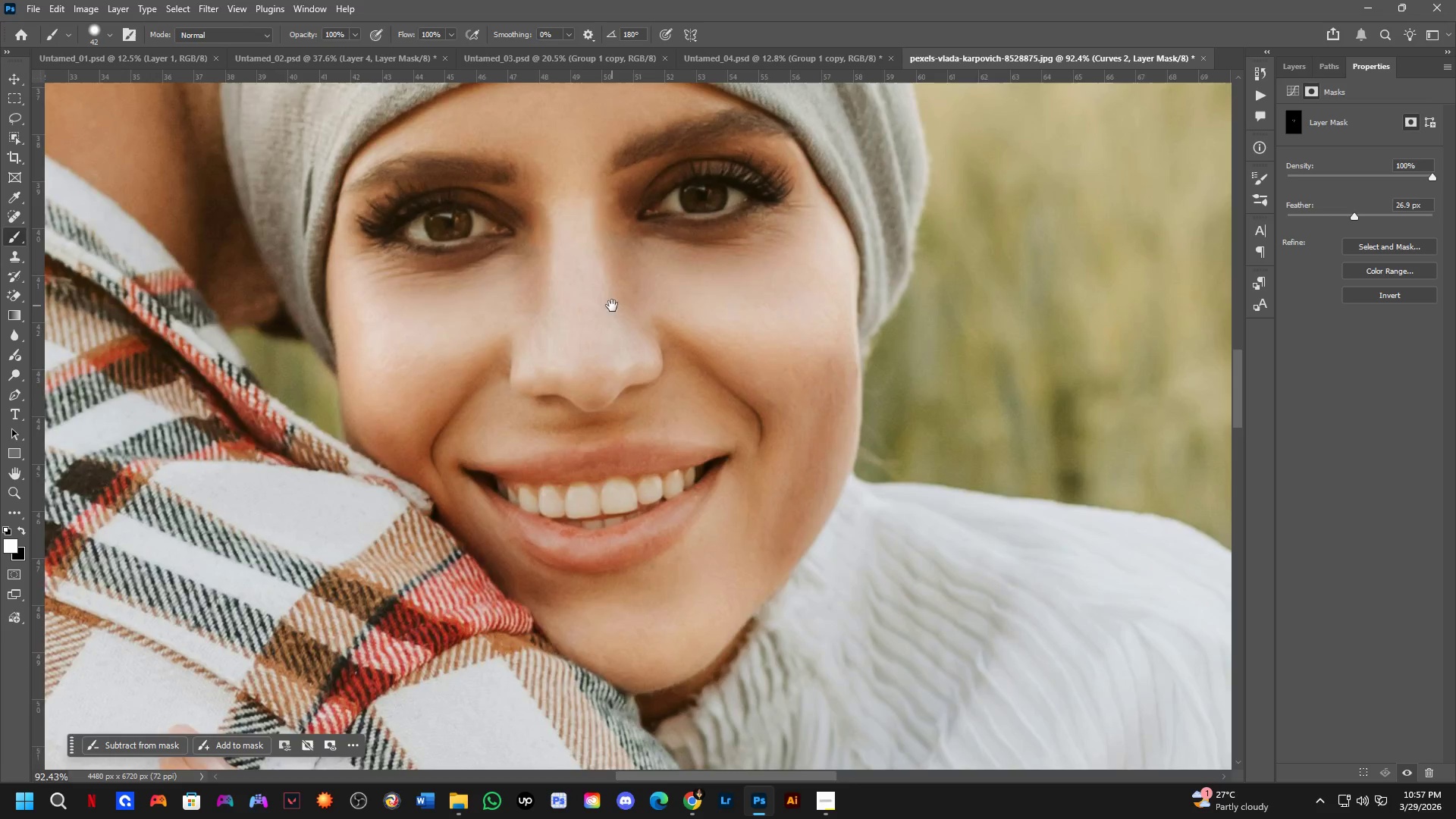 
scroll: coordinate [610, 311], scroll_direction: down, amount: 5.0
 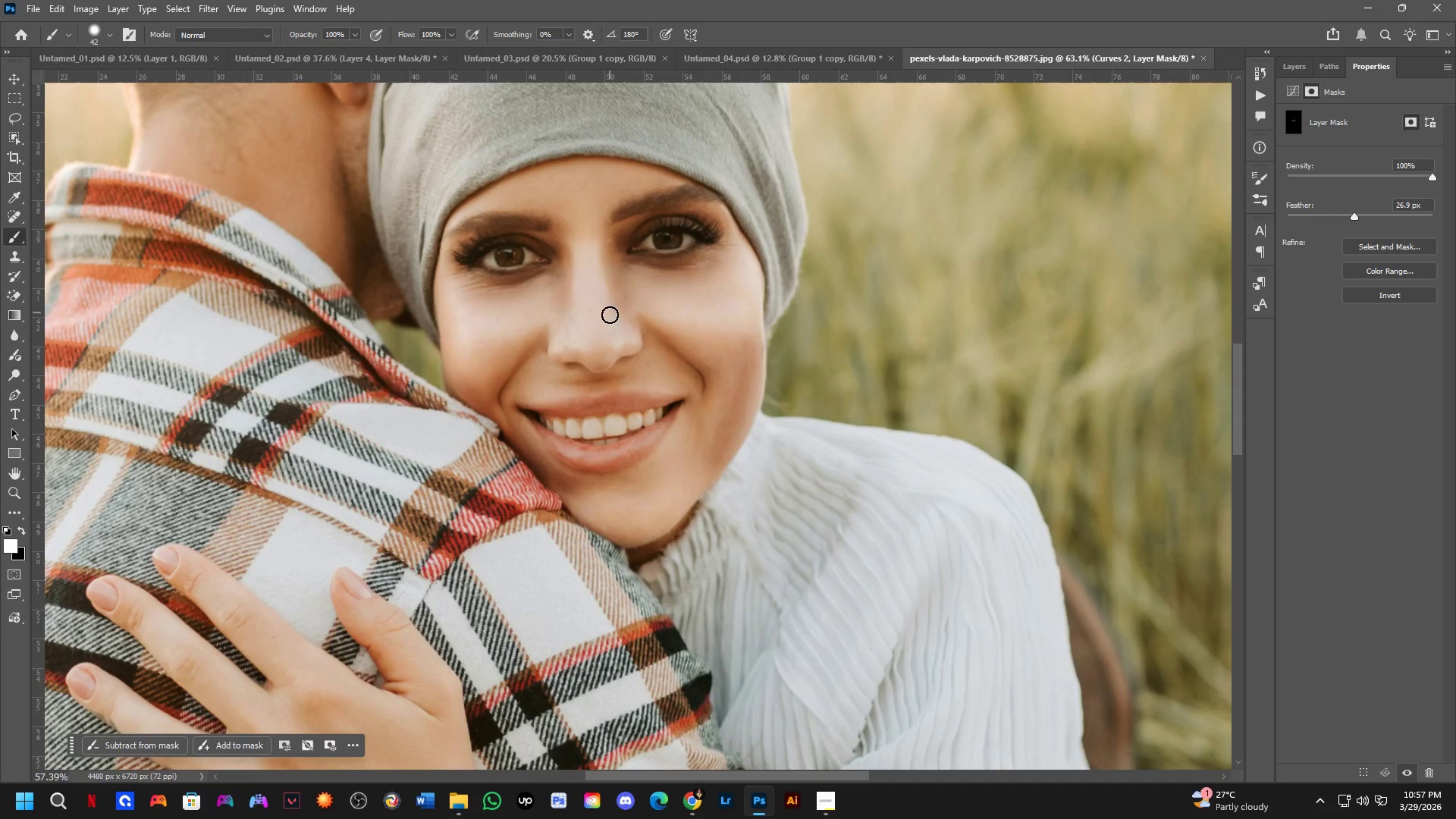 
hold_key(key=Space, duration=0.45)
 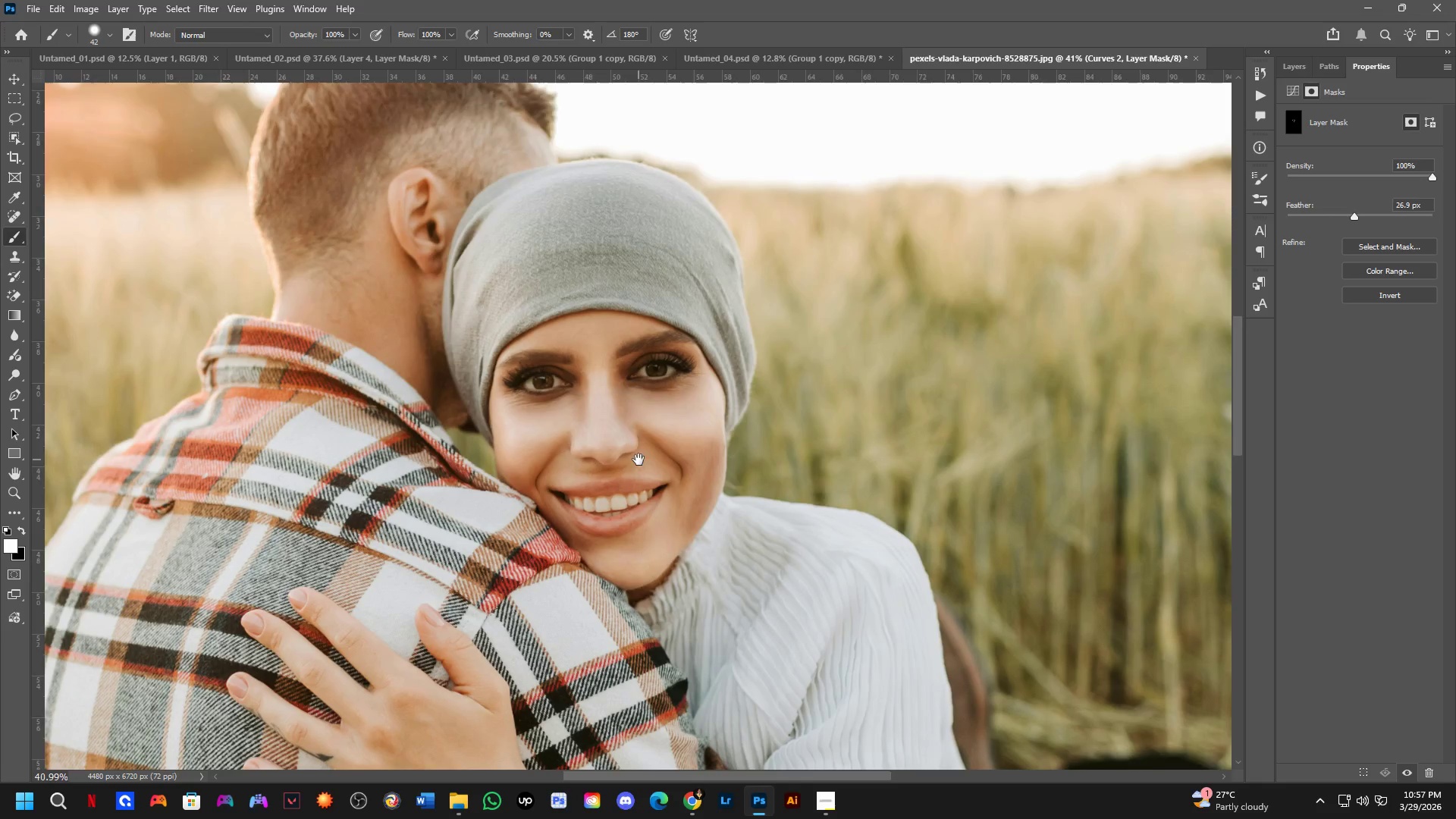 
left_click_drag(start_coordinate=[606, 312], to_coordinate=[620, 374])
 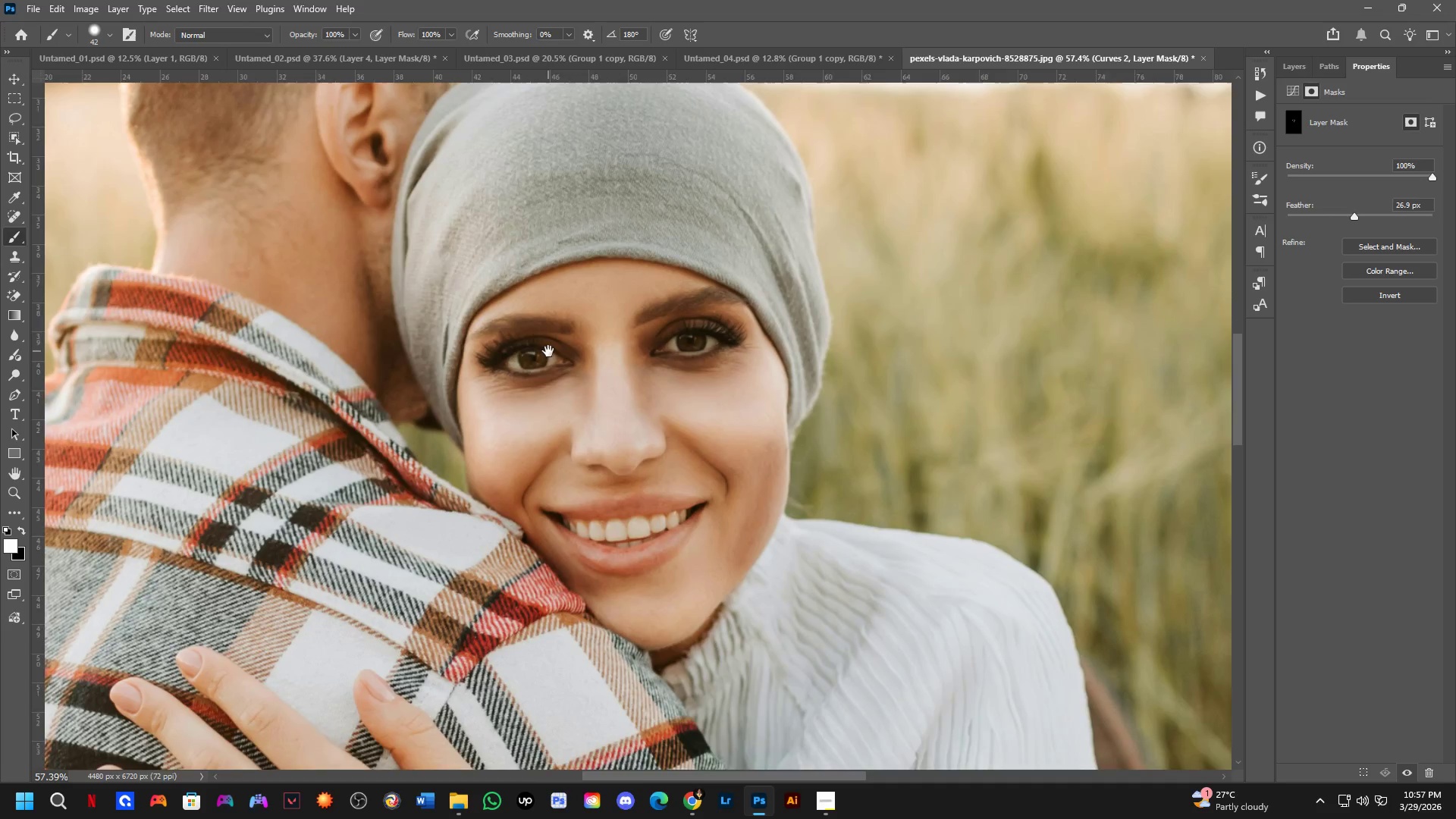 
scroll: coordinate [548, 351], scroll_direction: down, amount: 4.0
 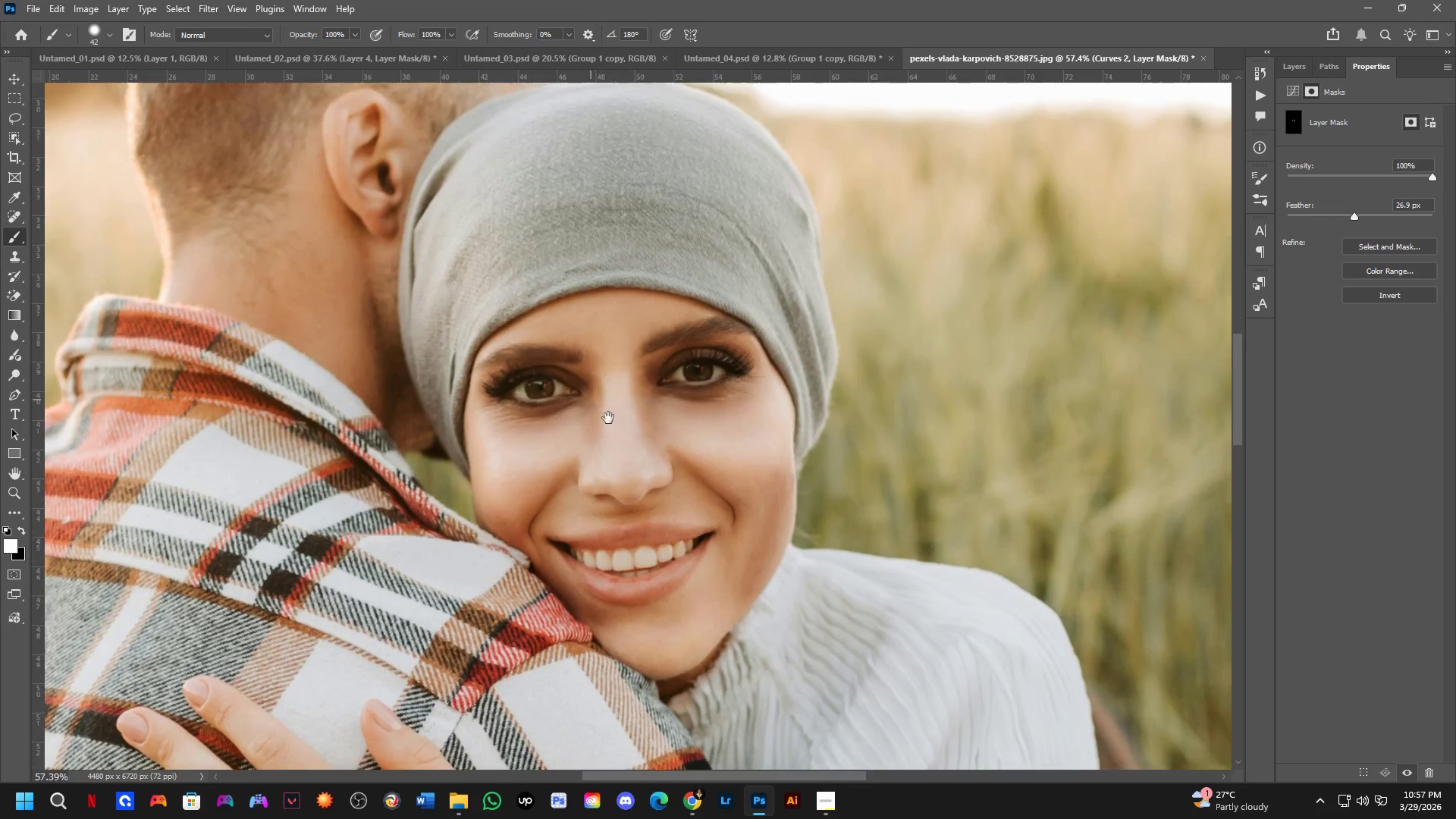 
hold_key(key=Space, duration=0.47)
 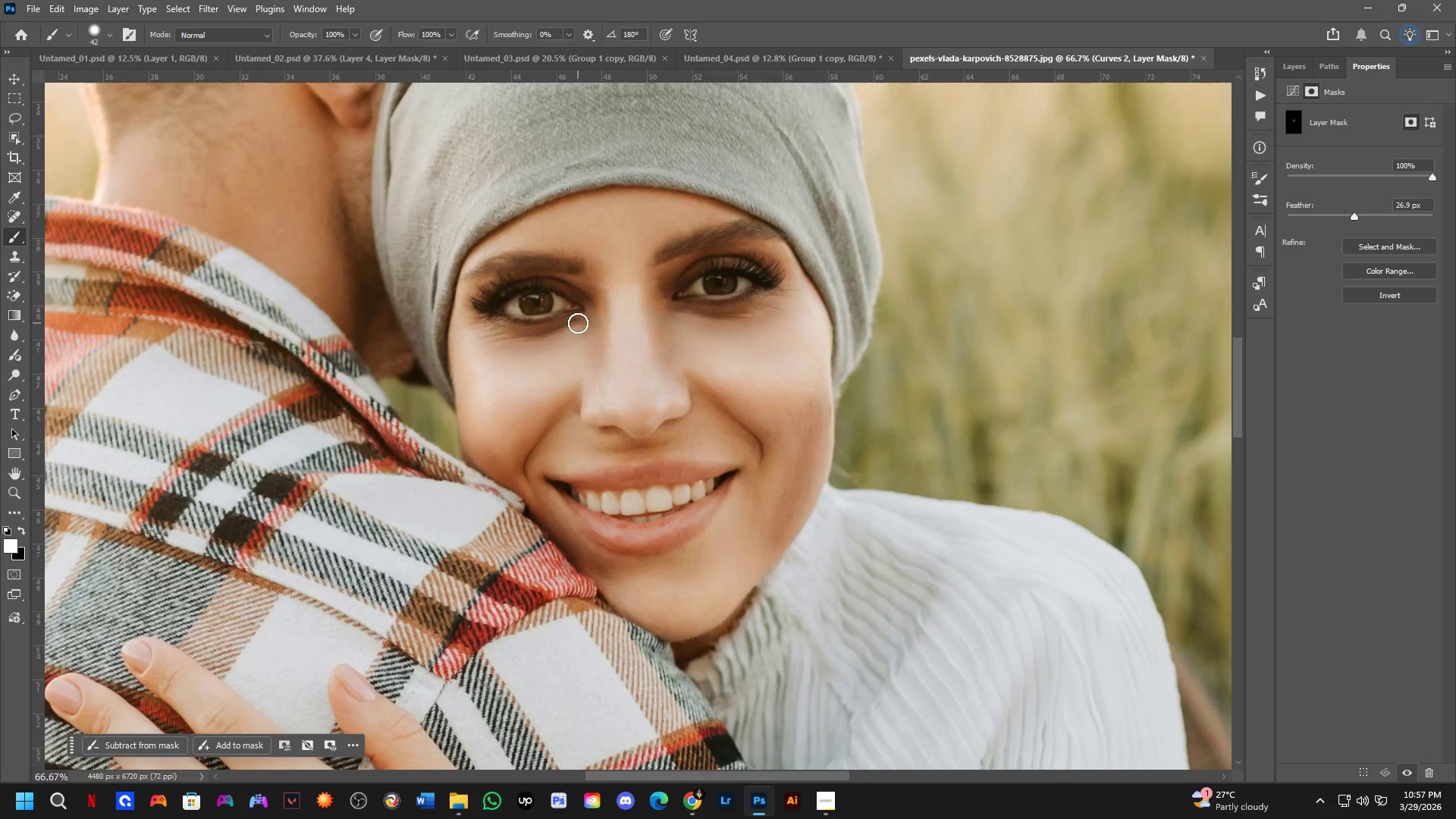 
left_click_drag(start_coordinate=[639, 460], to_coordinate=[645, 390])
 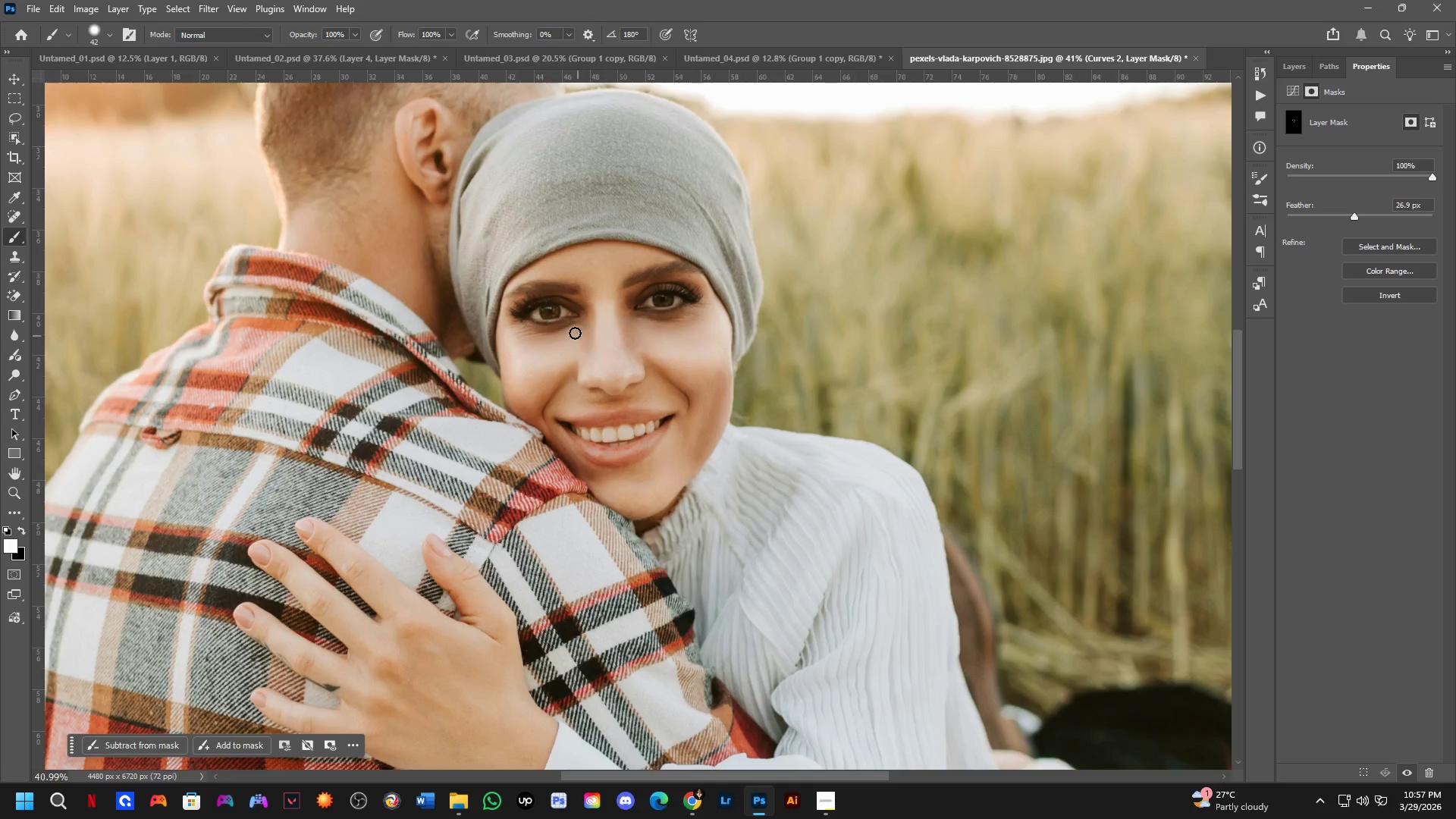 
key(Shift+ShiftLeft)
 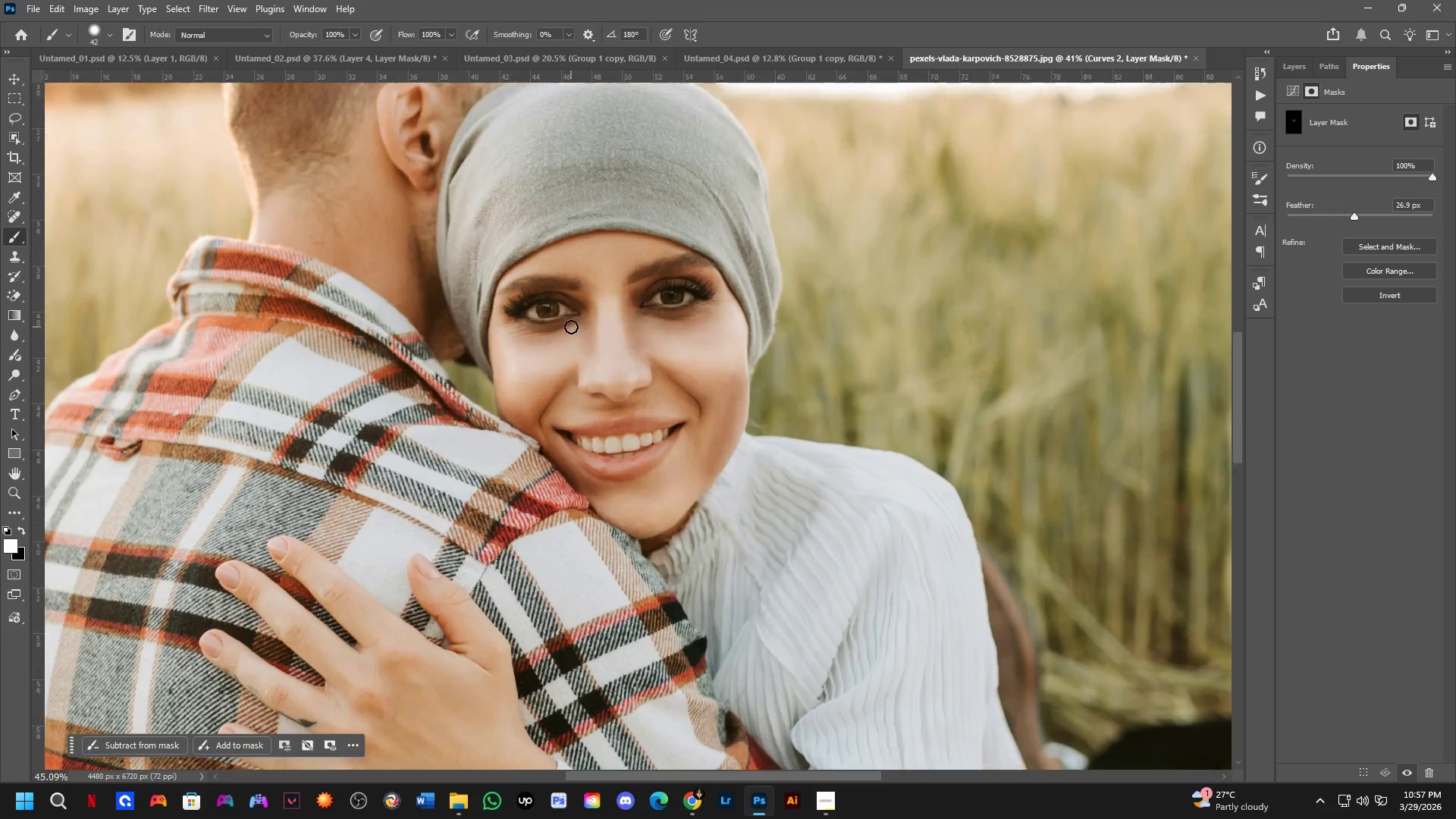 
key(Shift+ShiftLeft)
 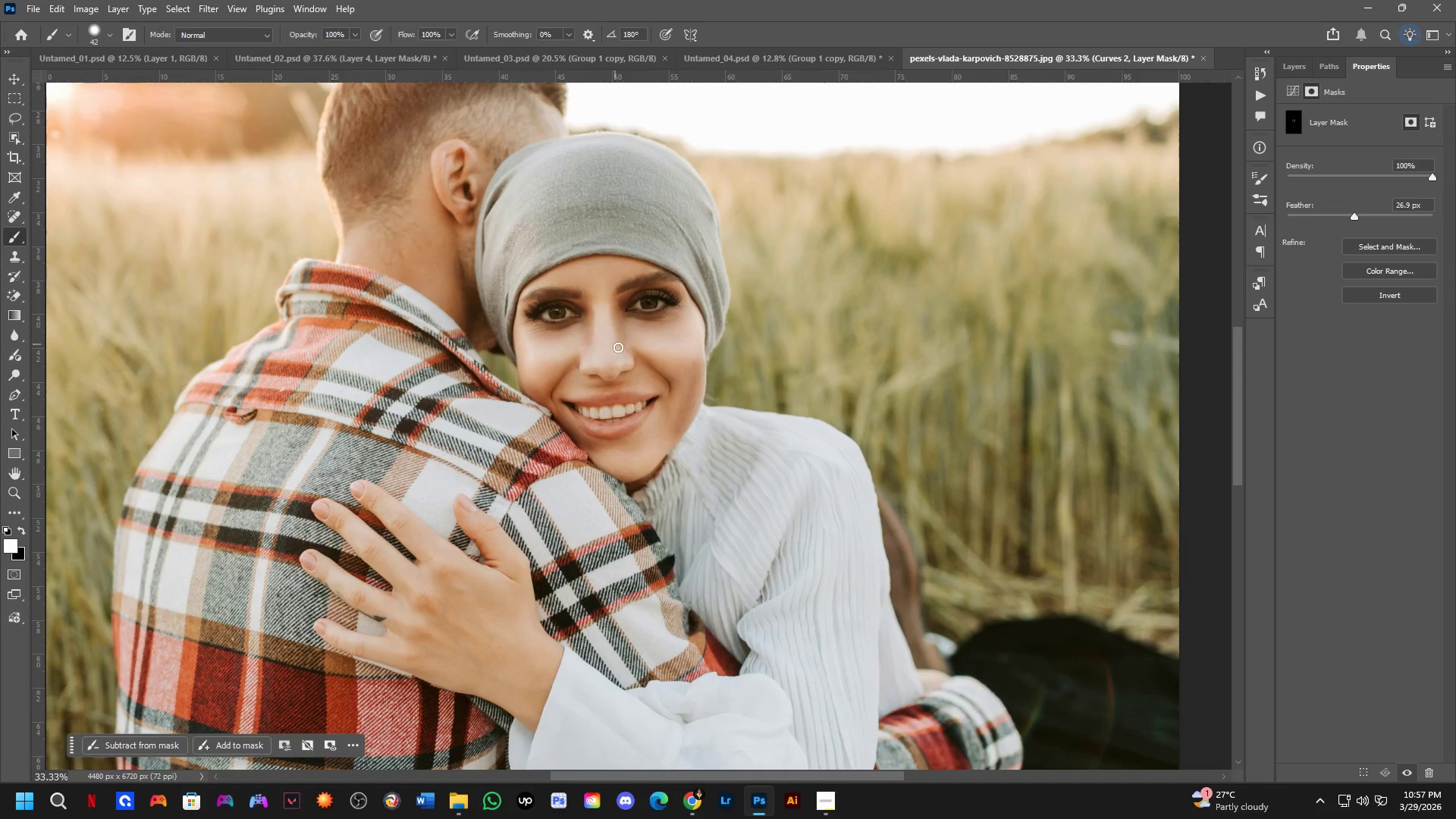 
key(Shift+ShiftLeft)
 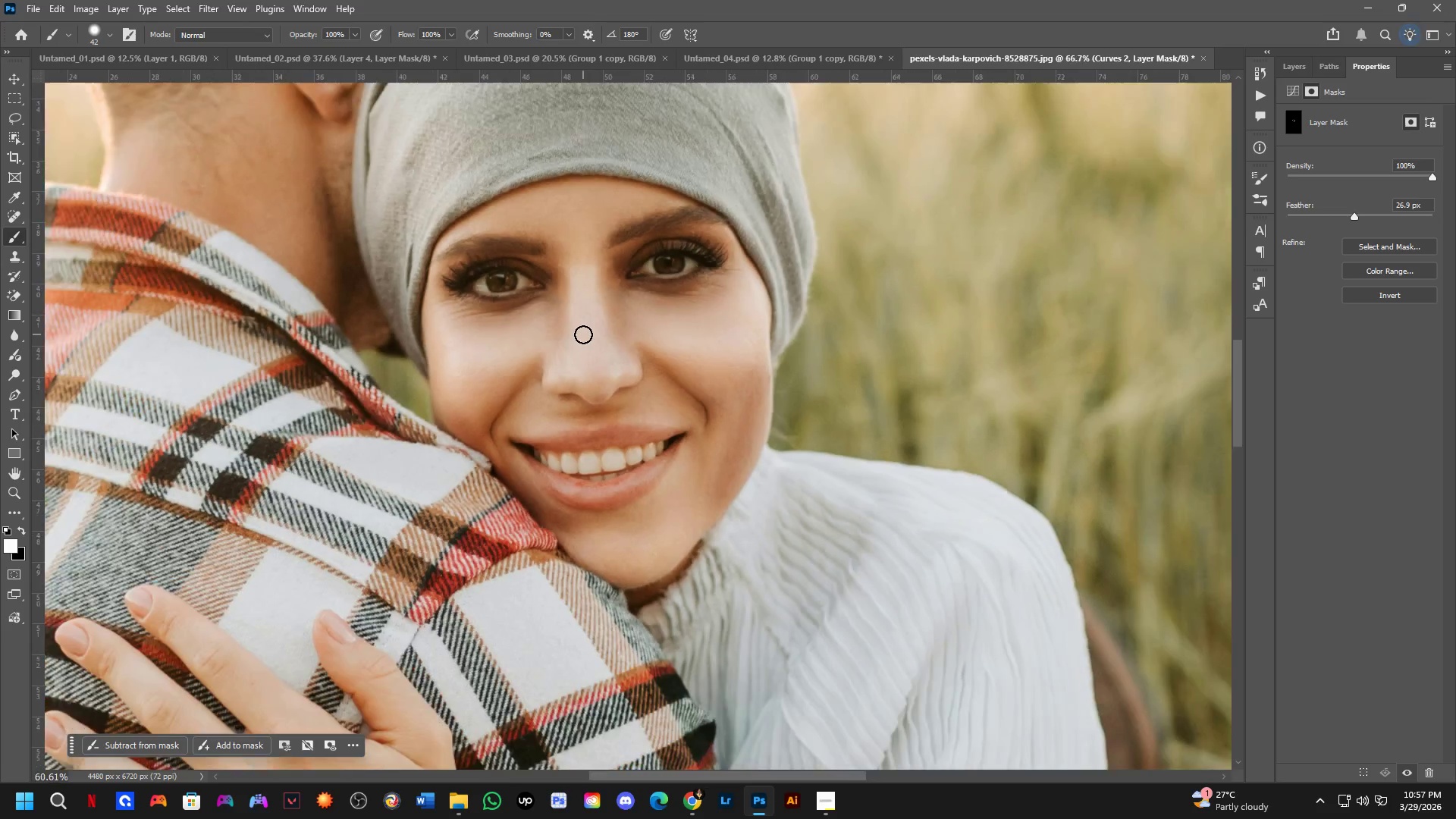 
scroll: coordinate [583, 334], scroll_direction: up, amount: 2.0
 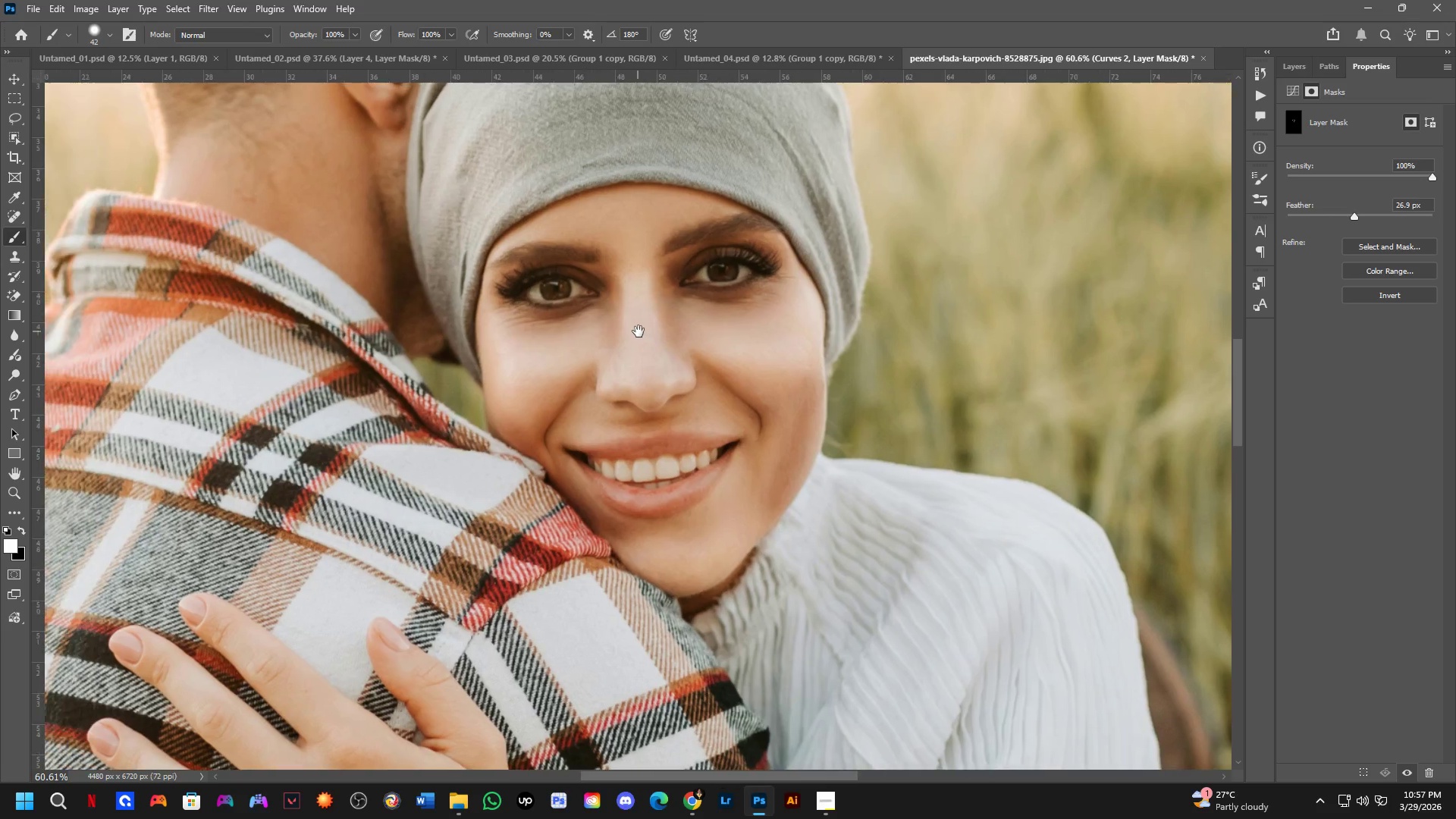 
hold_key(key=Space, duration=0.52)
 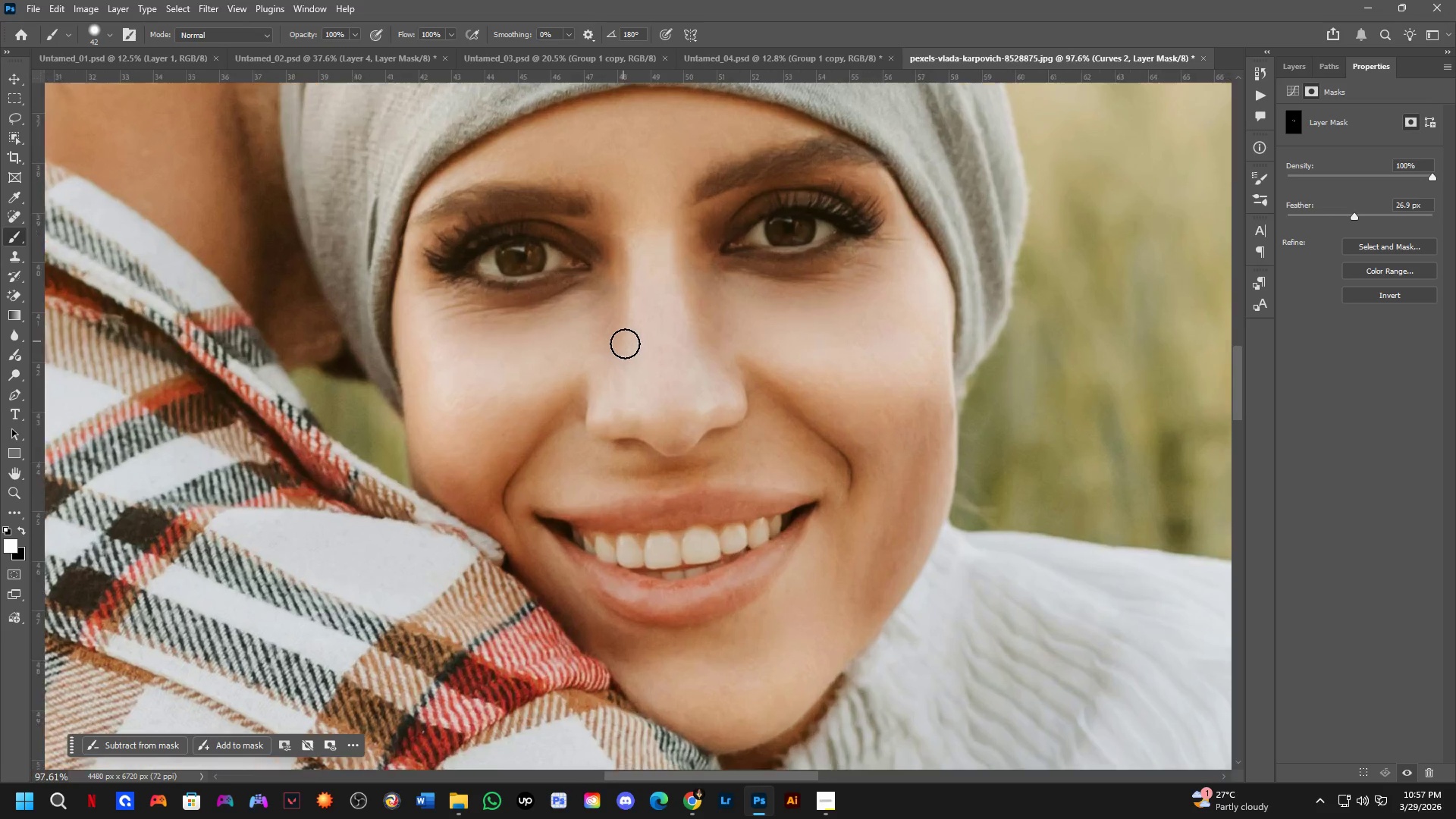 
left_click_drag(start_coordinate=[582, 324], to_coordinate=[639, 331])
 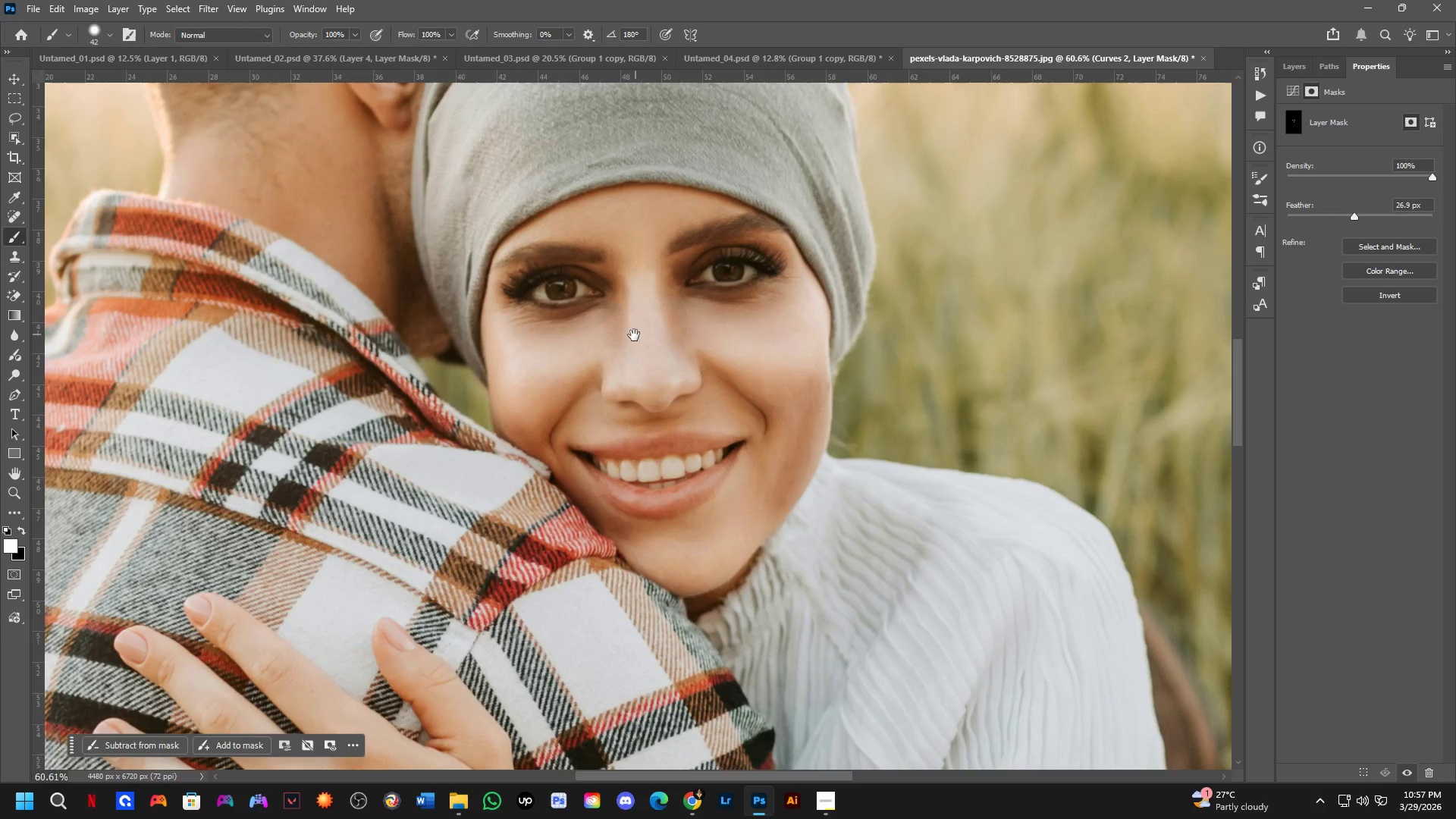 
scroll: coordinate [623, 341], scroll_direction: up, amount: 5.0
 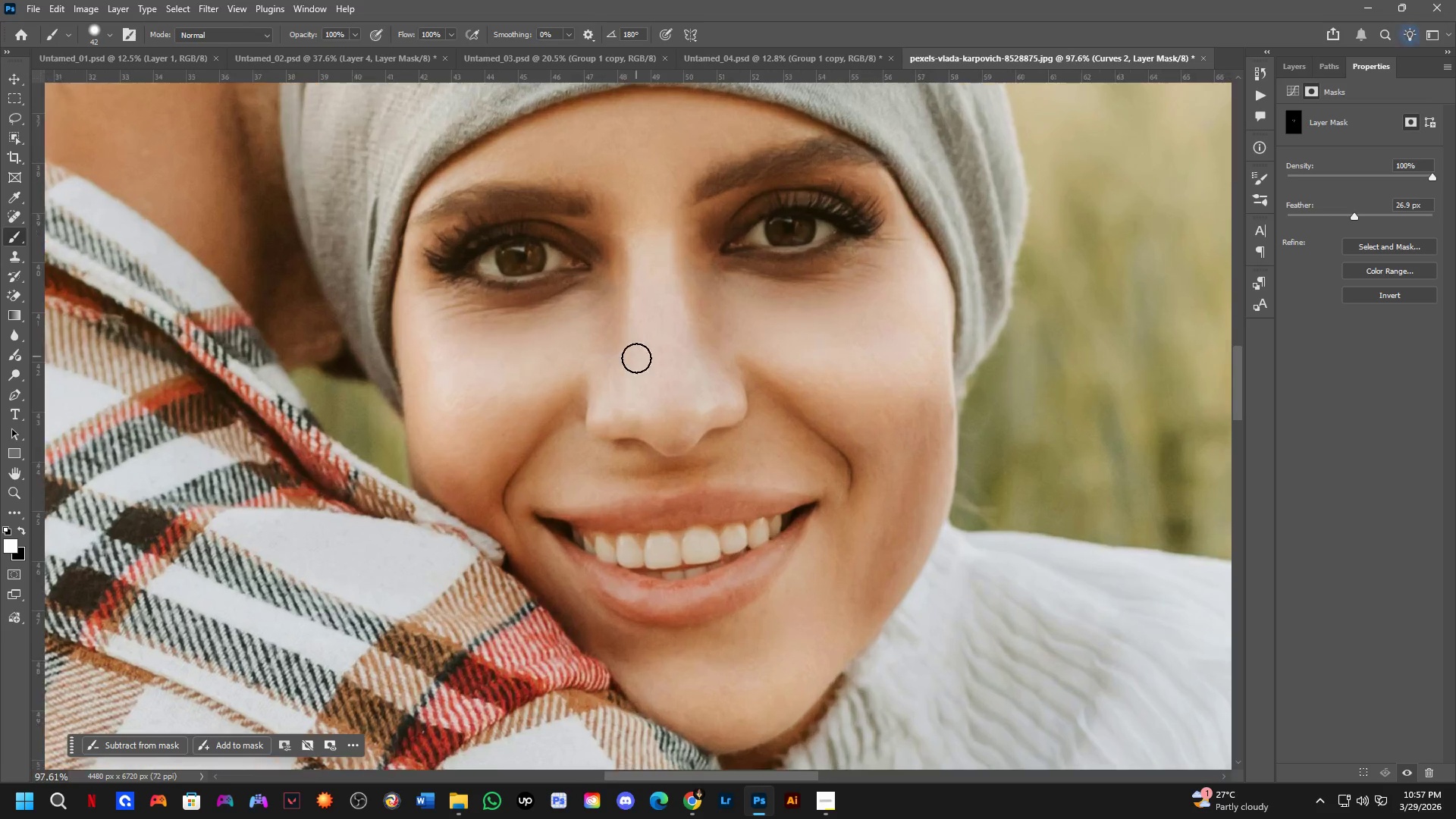 
hold_key(key=Space, duration=0.52)
 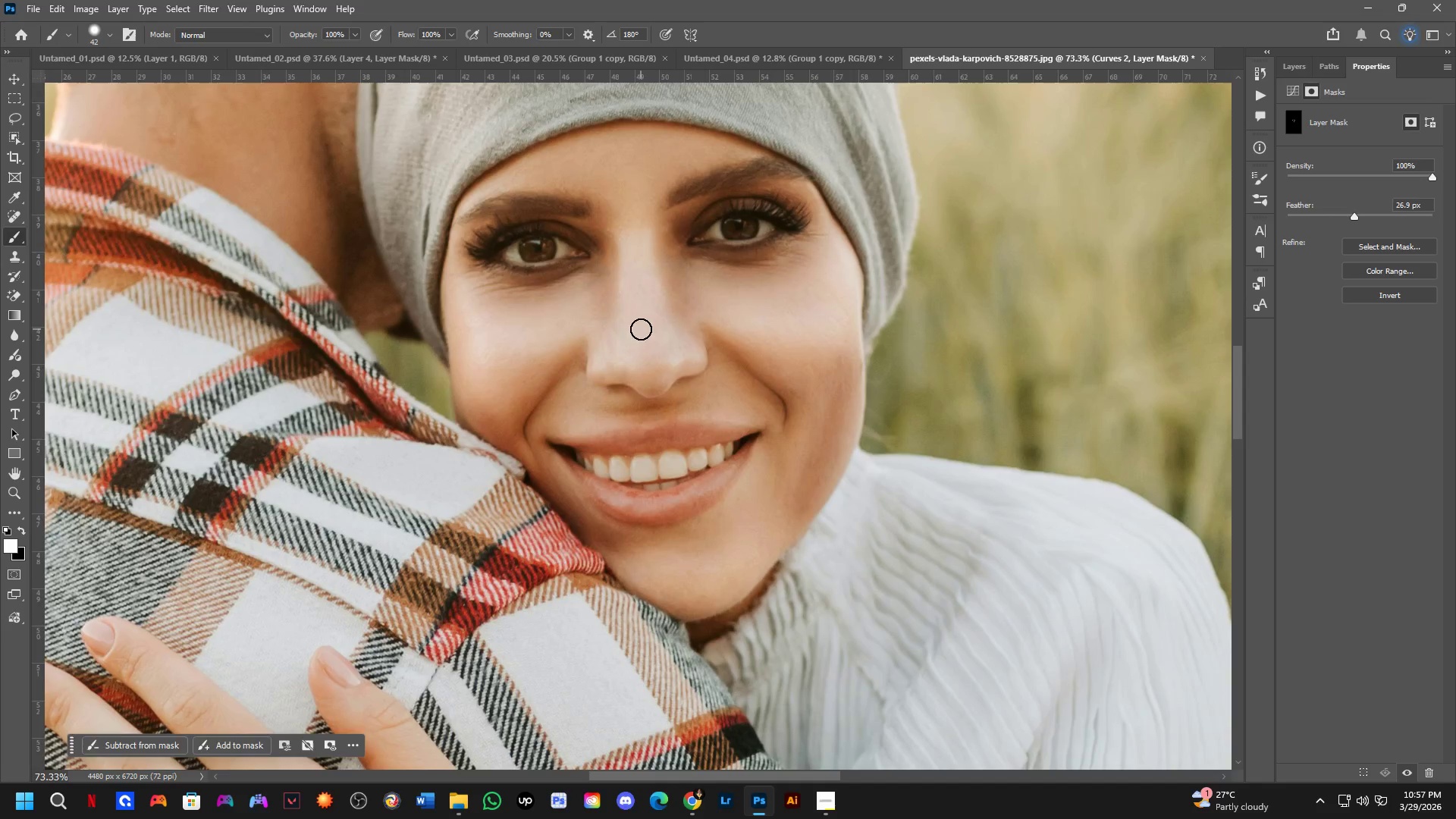 
left_click_drag(start_coordinate=[638, 359], to_coordinate=[625, 326])
 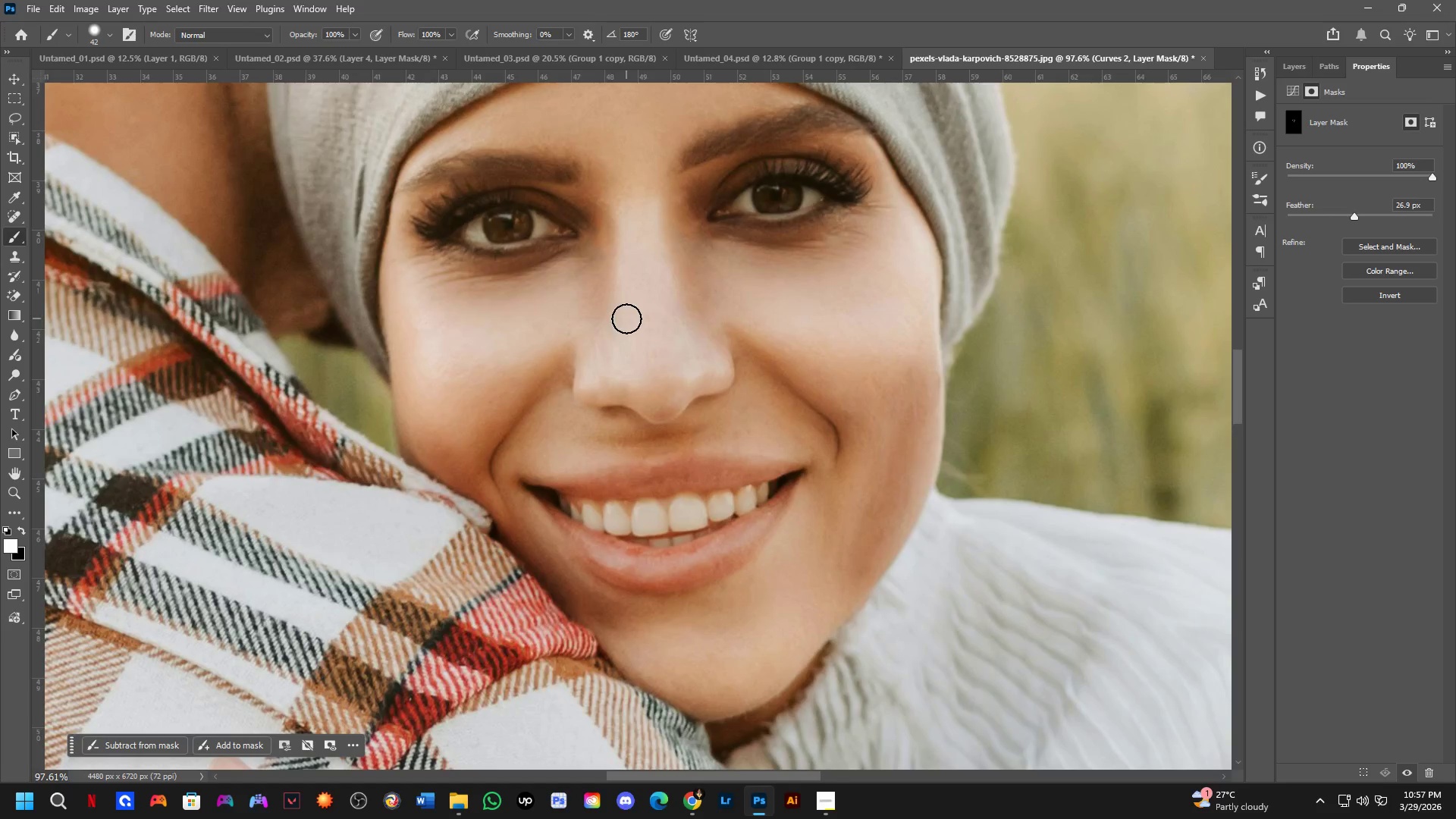 
scroll: coordinate [626, 318], scroll_direction: down, amount: 3.0
 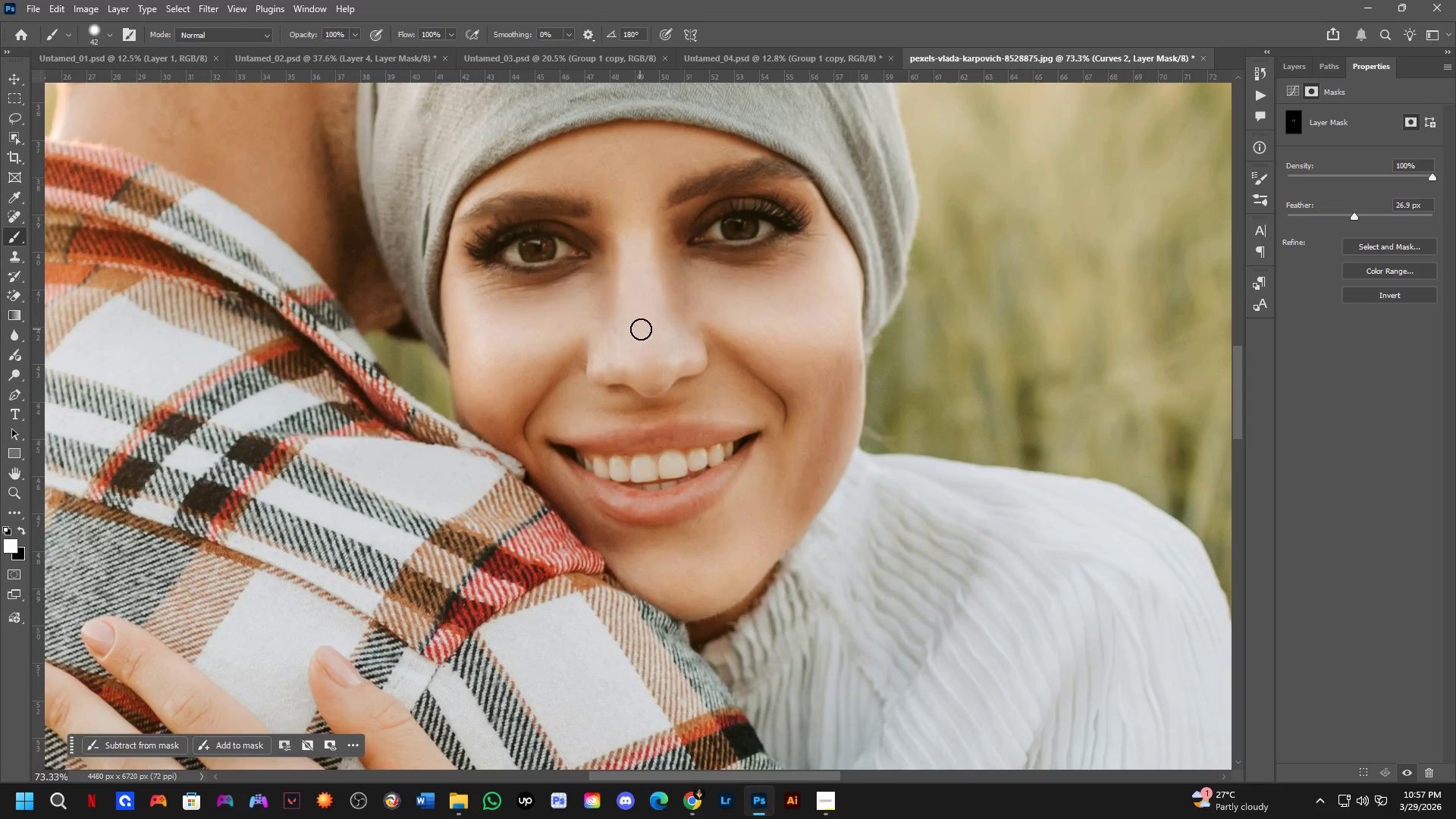 
hold_key(key=Space, duration=0.59)
 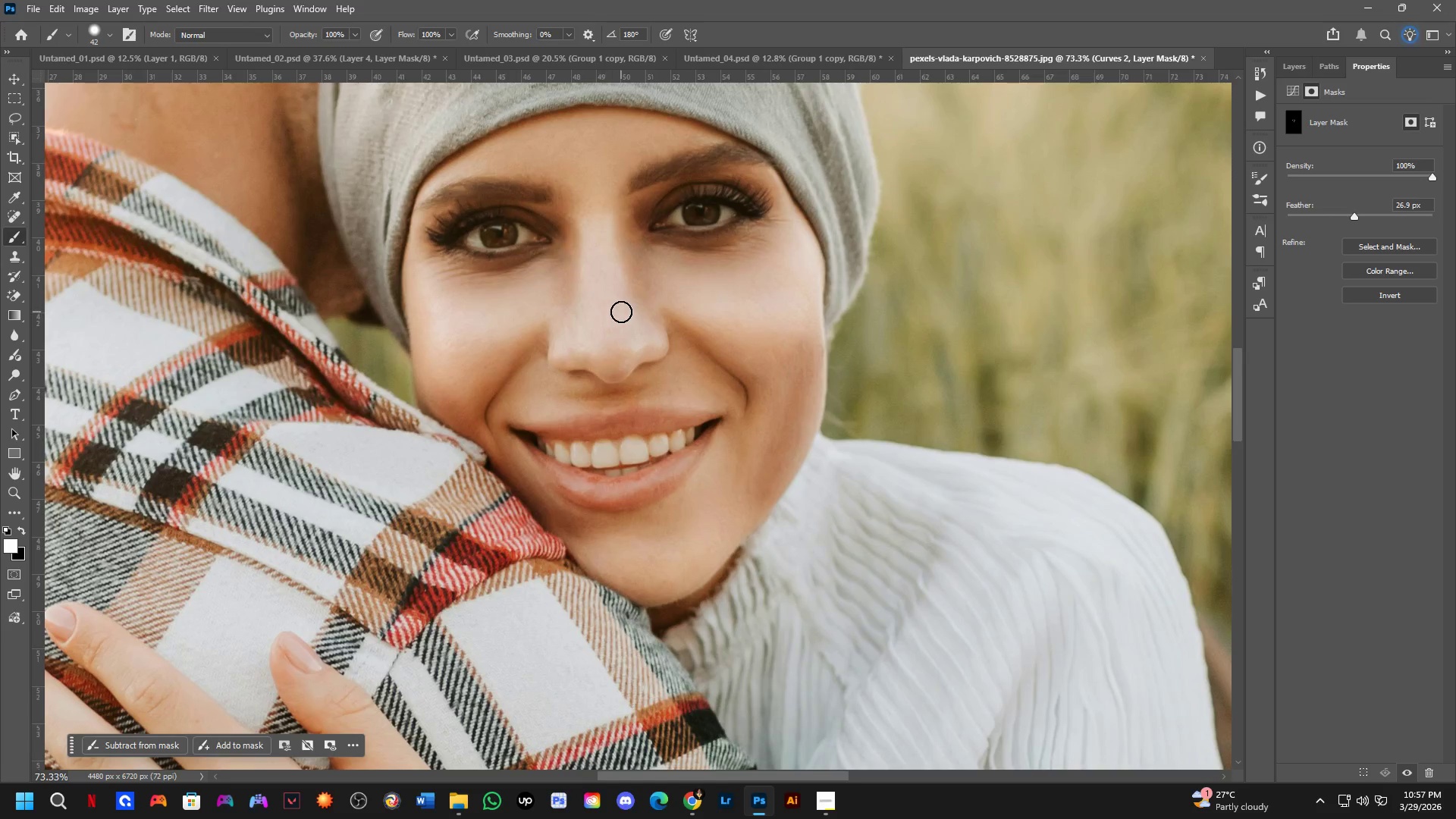 
left_click_drag(start_coordinate=[641, 329], to_coordinate=[602, 315])
 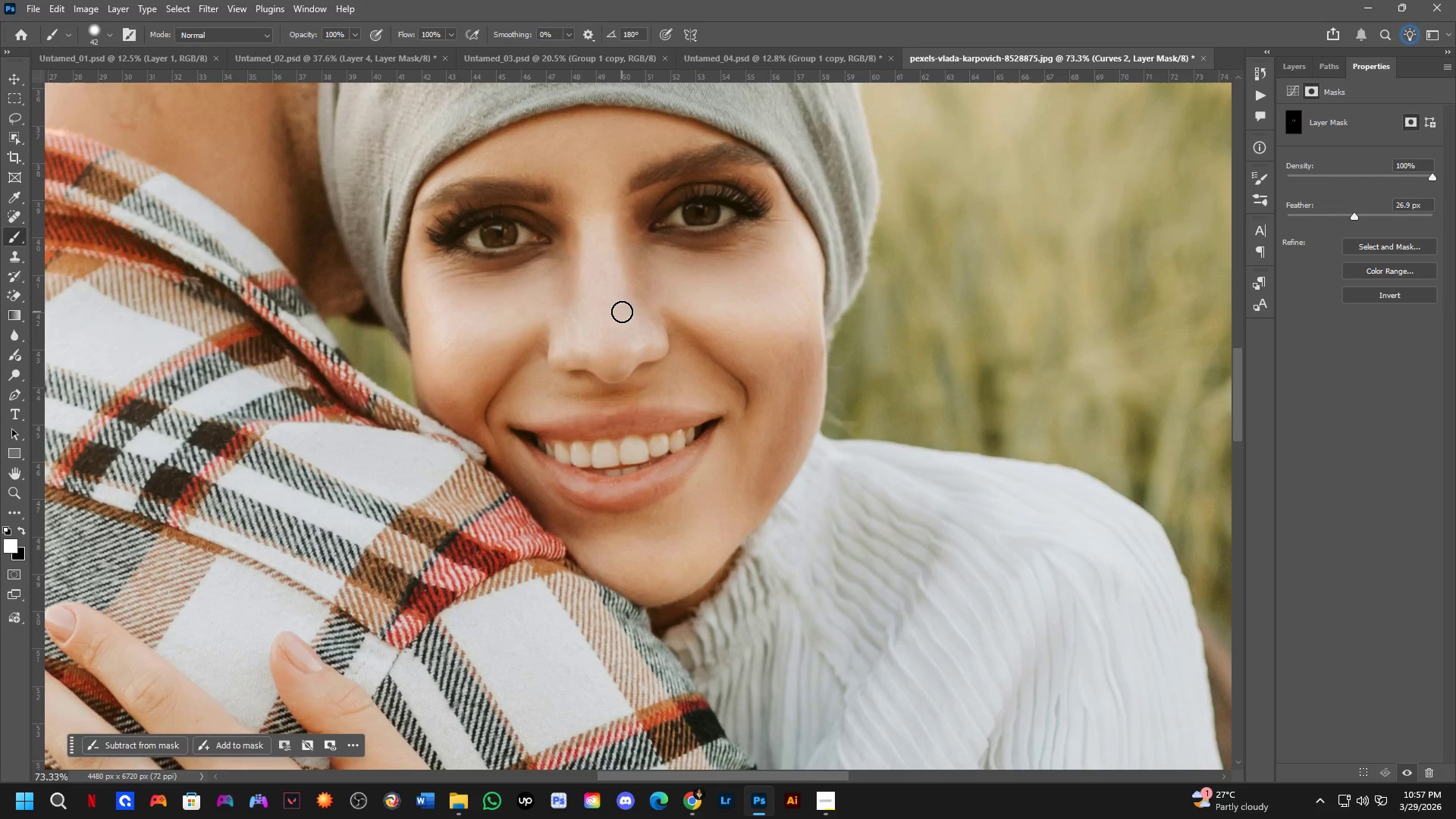 
hold_key(key=Space, duration=0.58)
 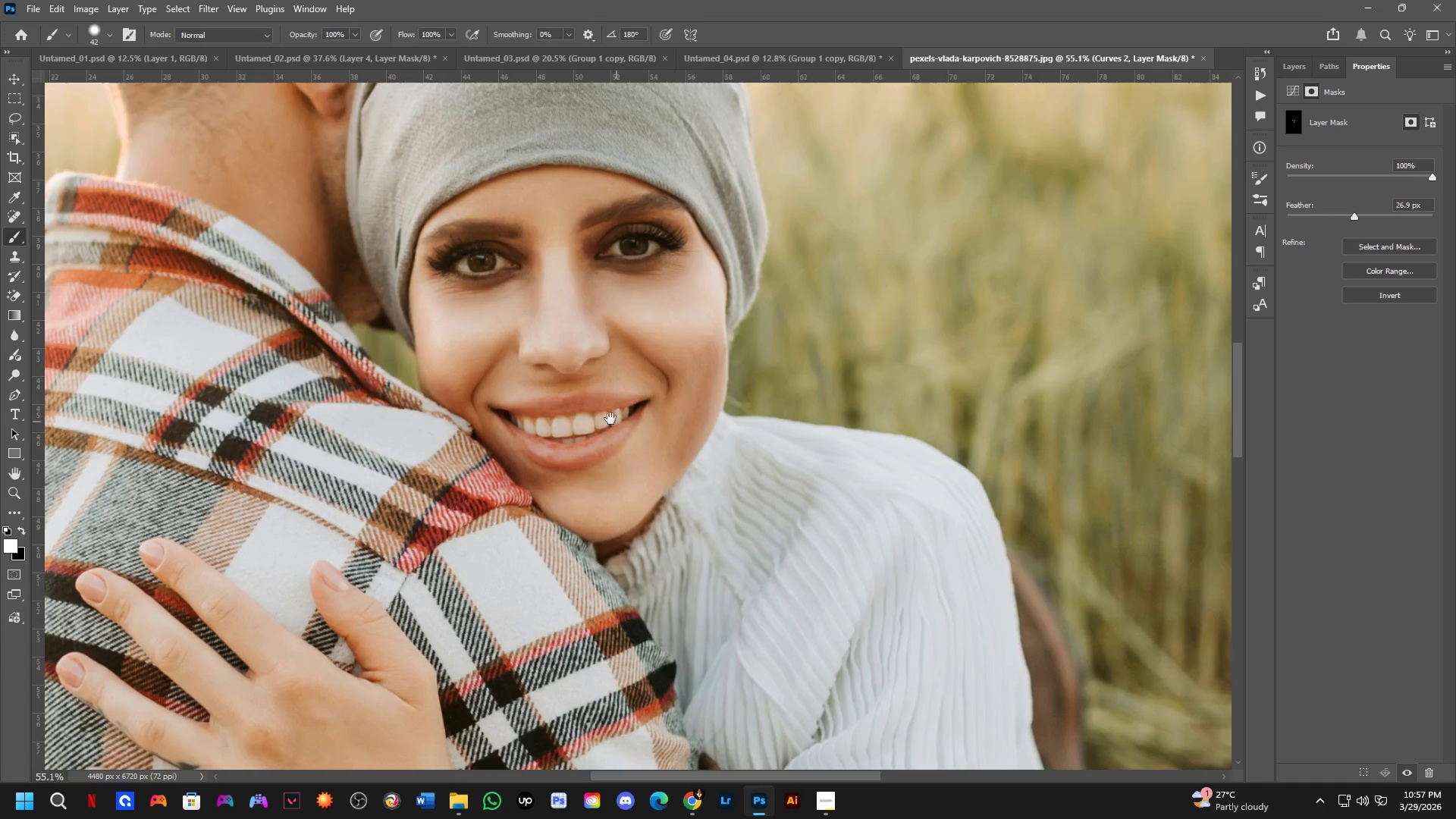 
left_click_drag(start_coordinate=[629, 295], to_coordinate=[580, 306])
 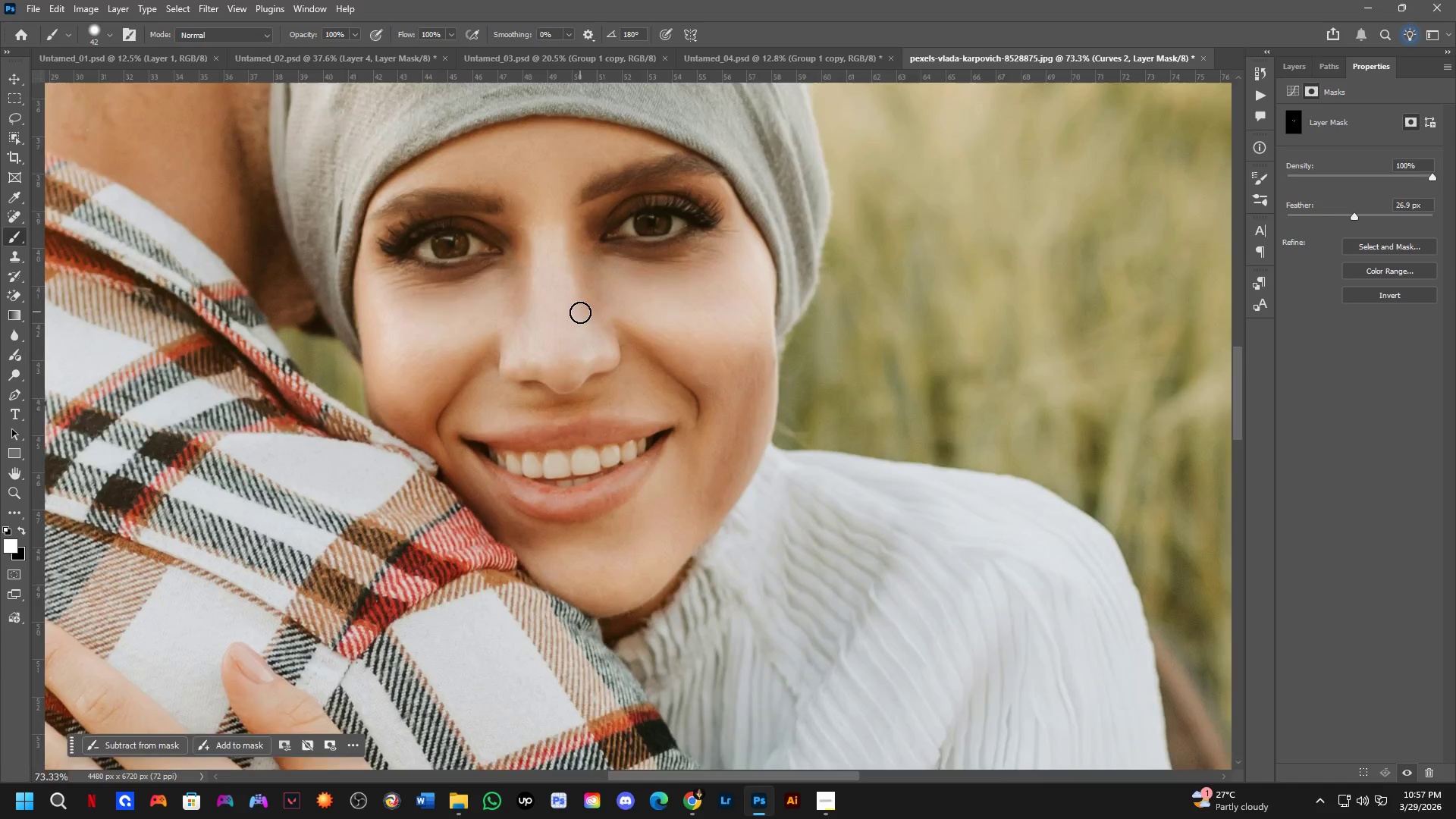 
scroll: coordinate [580, 312], scroll_direction: down, amount: 3.0
 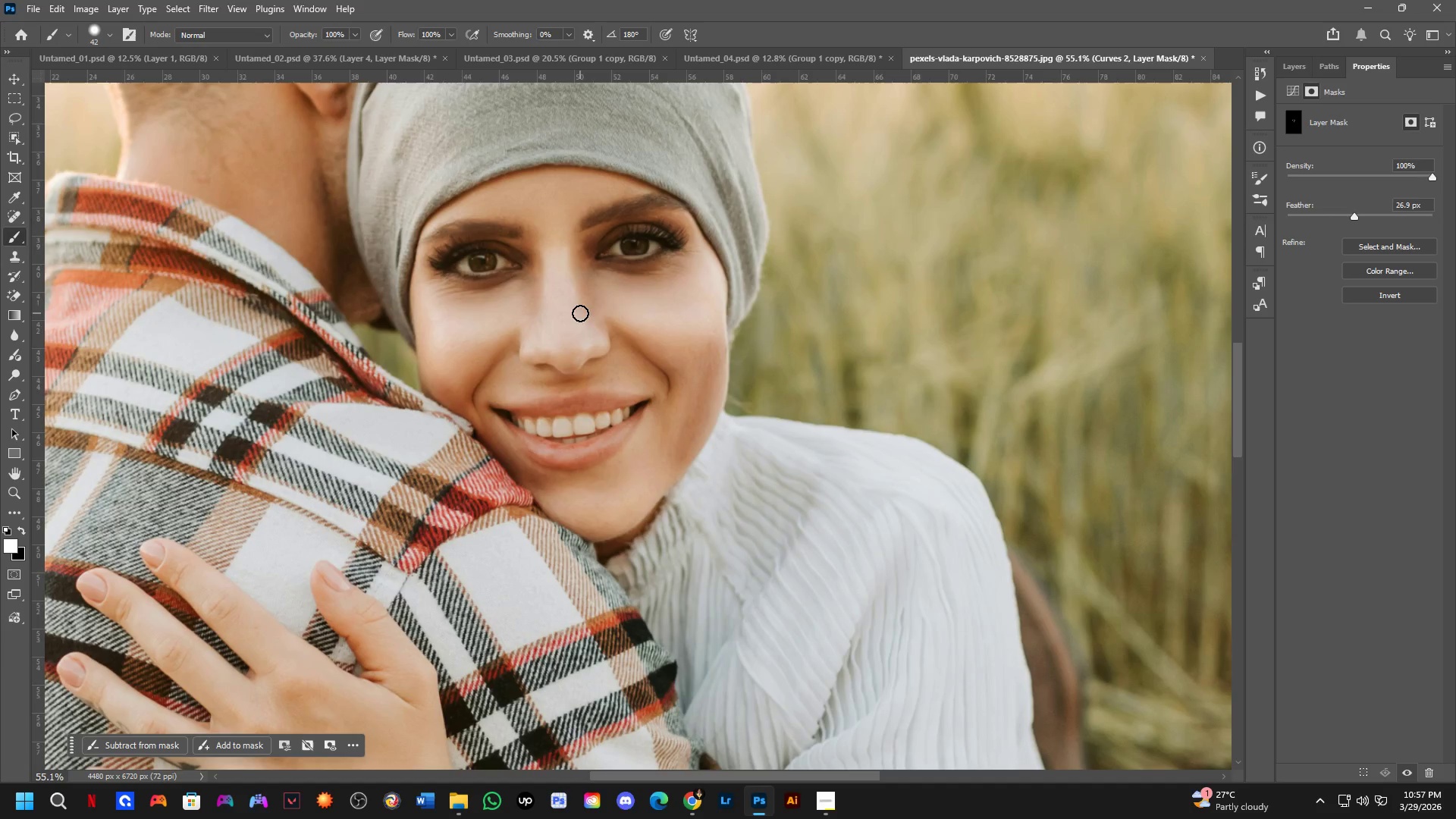 
hold_key(key=Space, duration=0.62)
 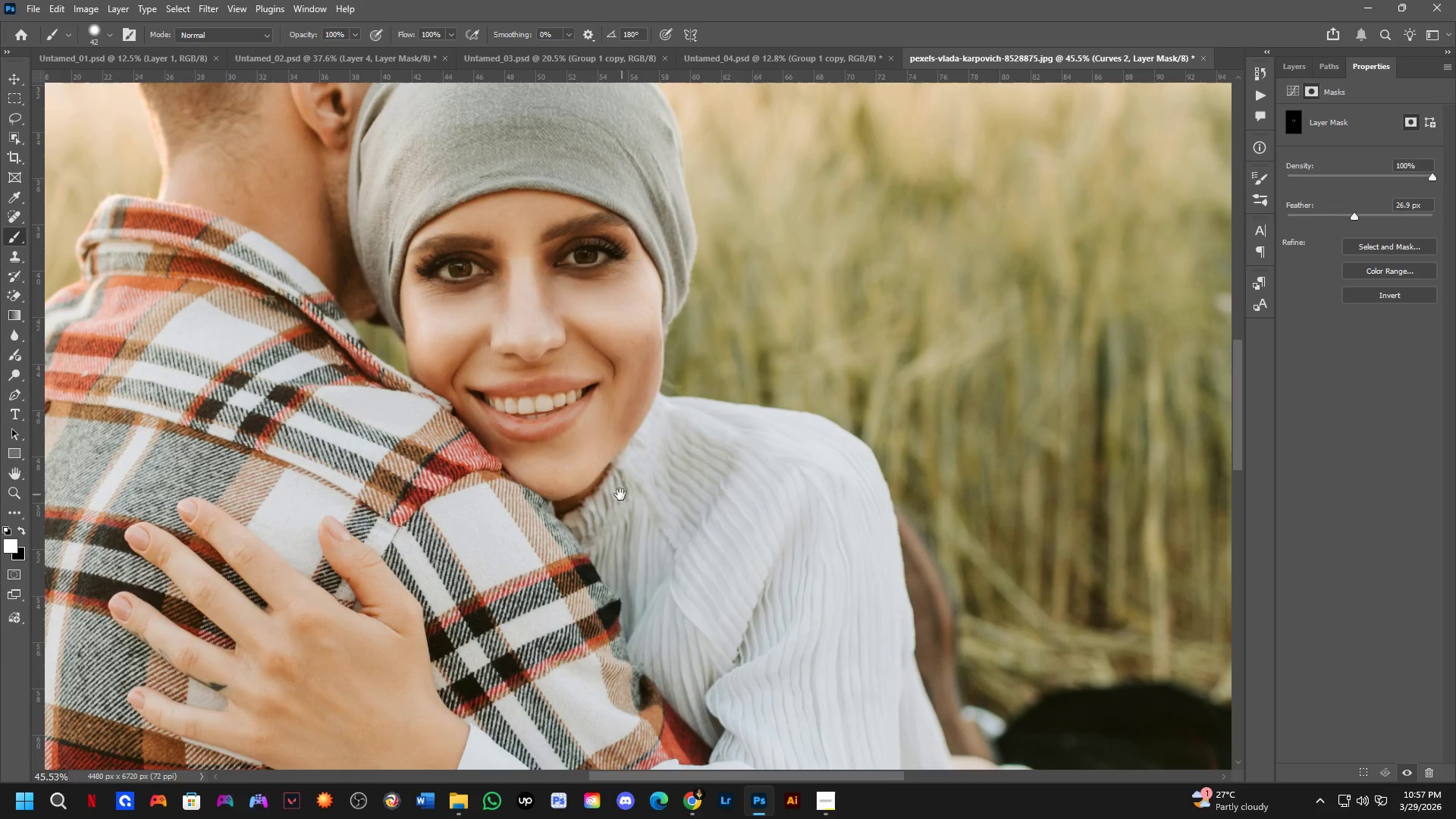 
left_click_drag(start_coordinate=[619, 422], to_coordinate=[587, 397])
 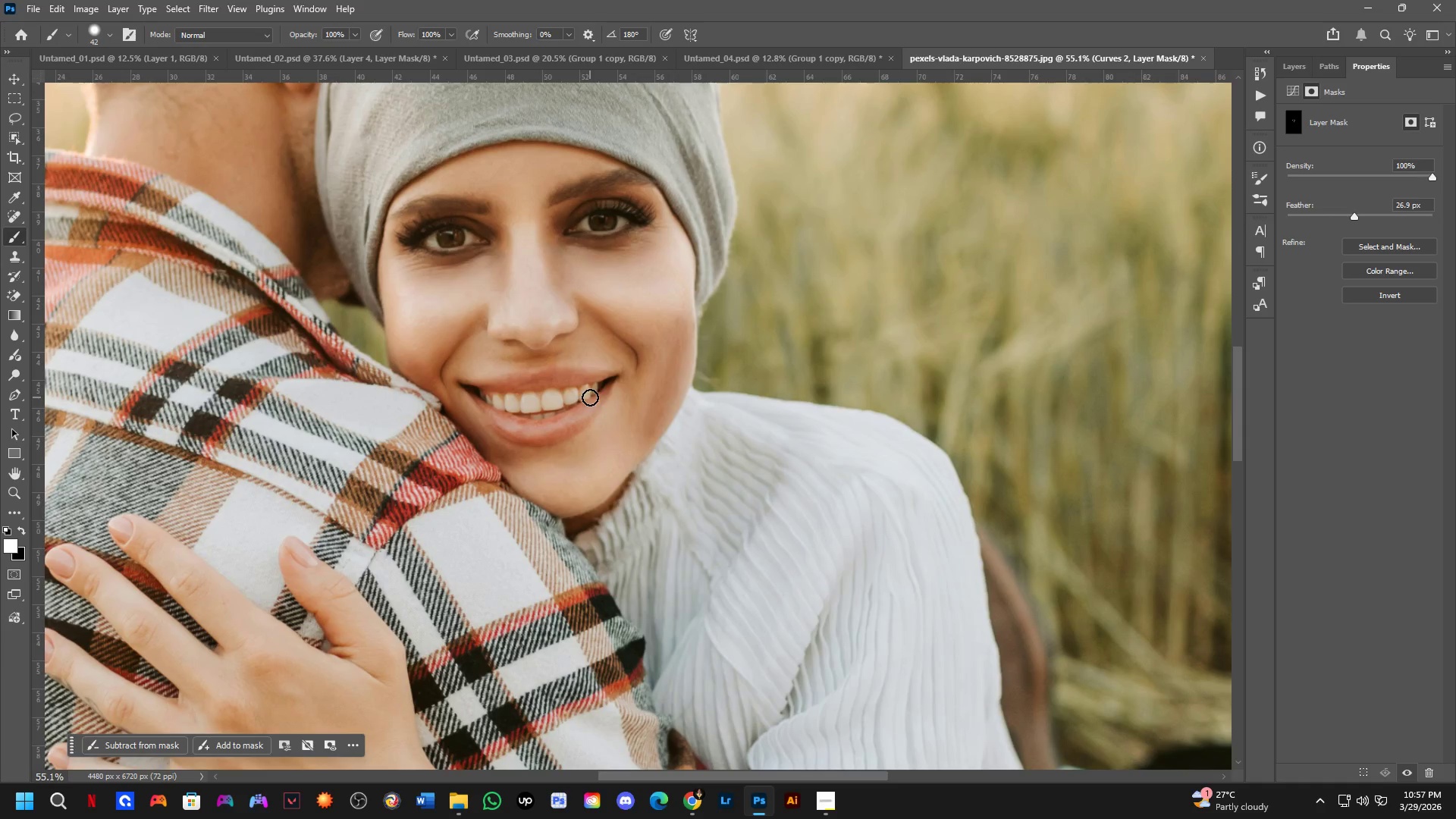 
scroll: coordinate [591, 414], scroll_direction: down, amount: 2.0
 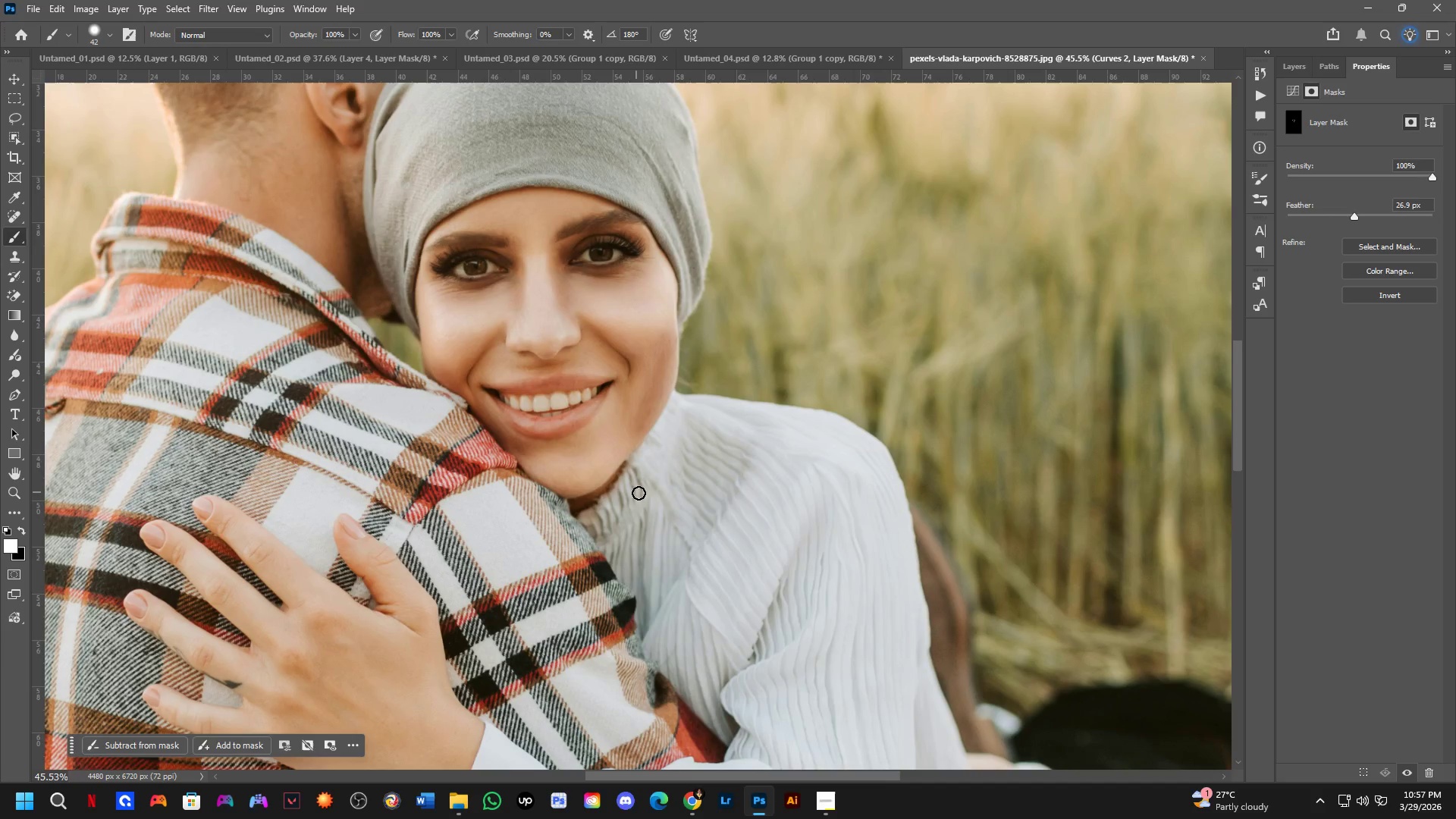 
hold_key(key=Space, duration=0.45)
 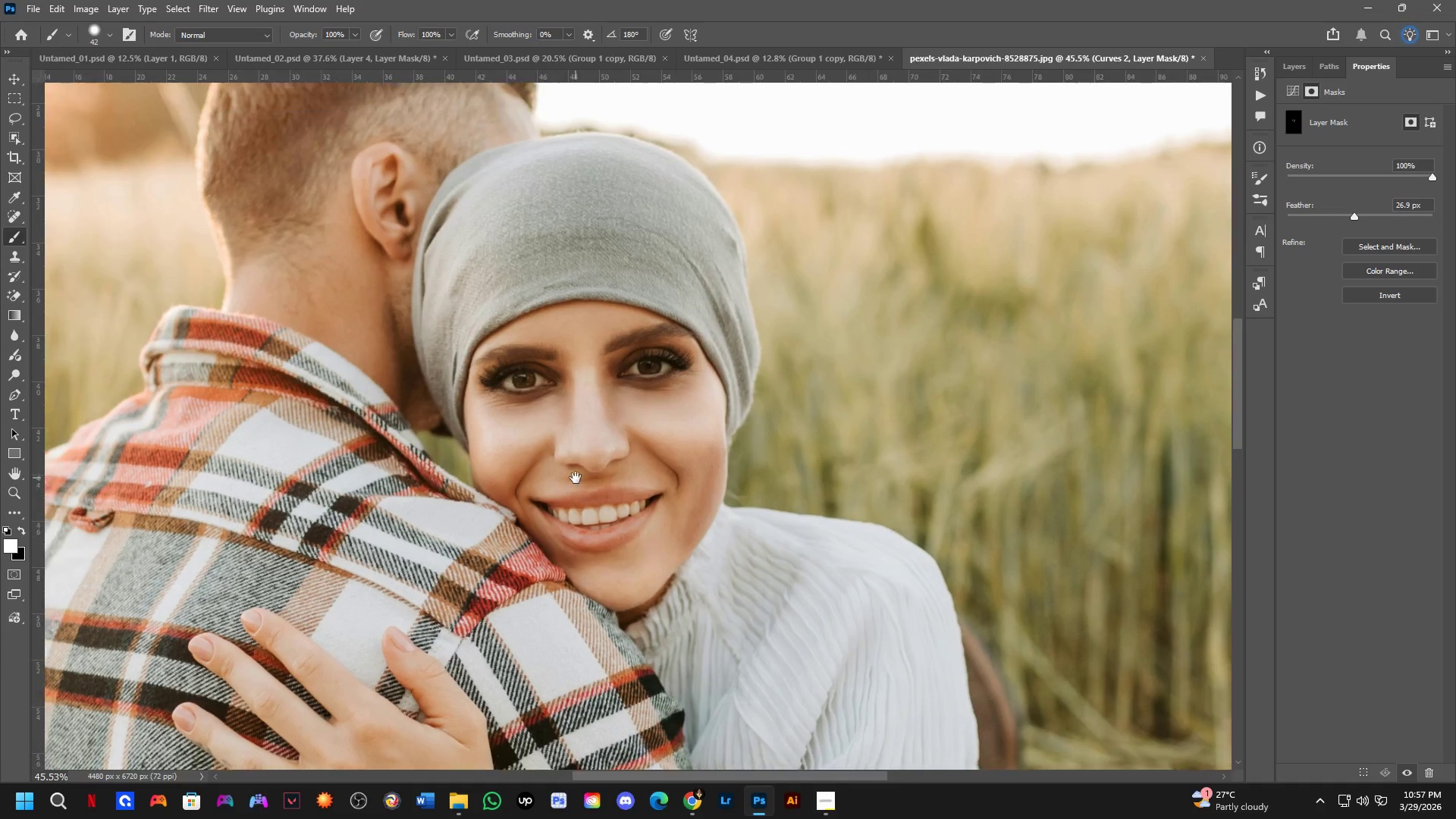 
left_click_drag(start_coordinate=[639, 492], to_coordinate=[619, 495])
 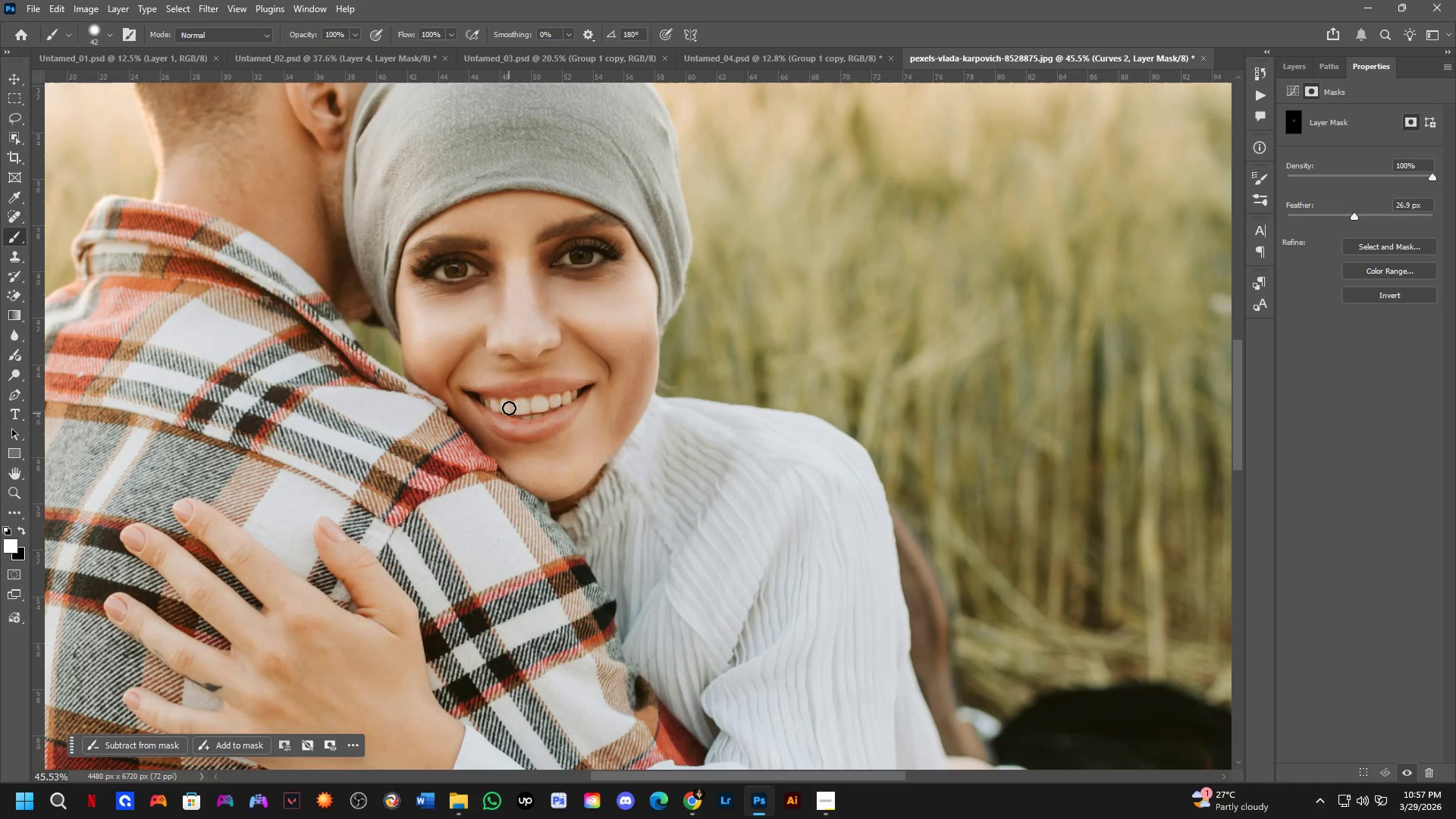 
hold_key(key=Space, duration=0.44)
 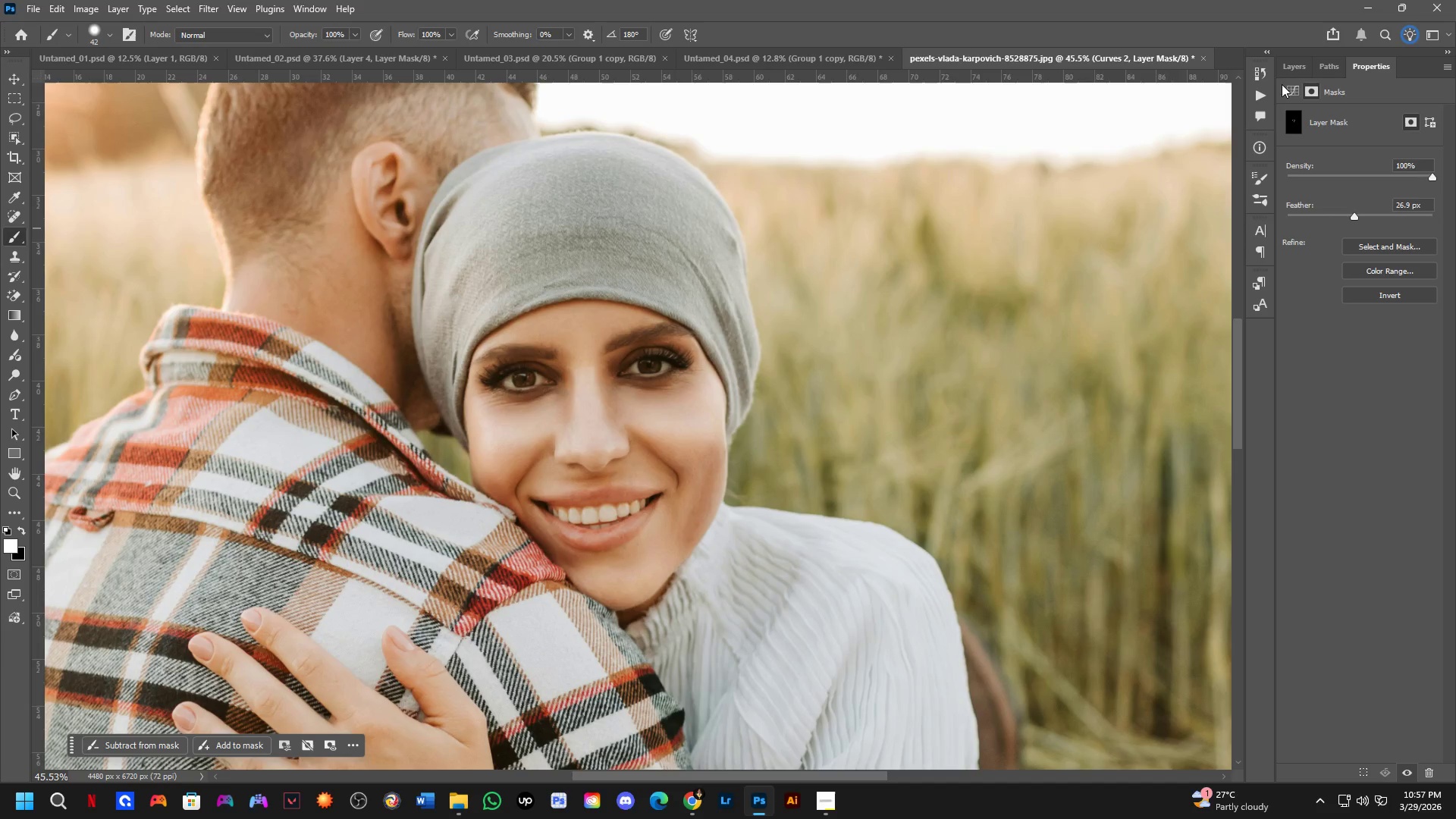 
left_click_drag(start_coordinate=[507, 368], to_coordinate=[576, 477])
 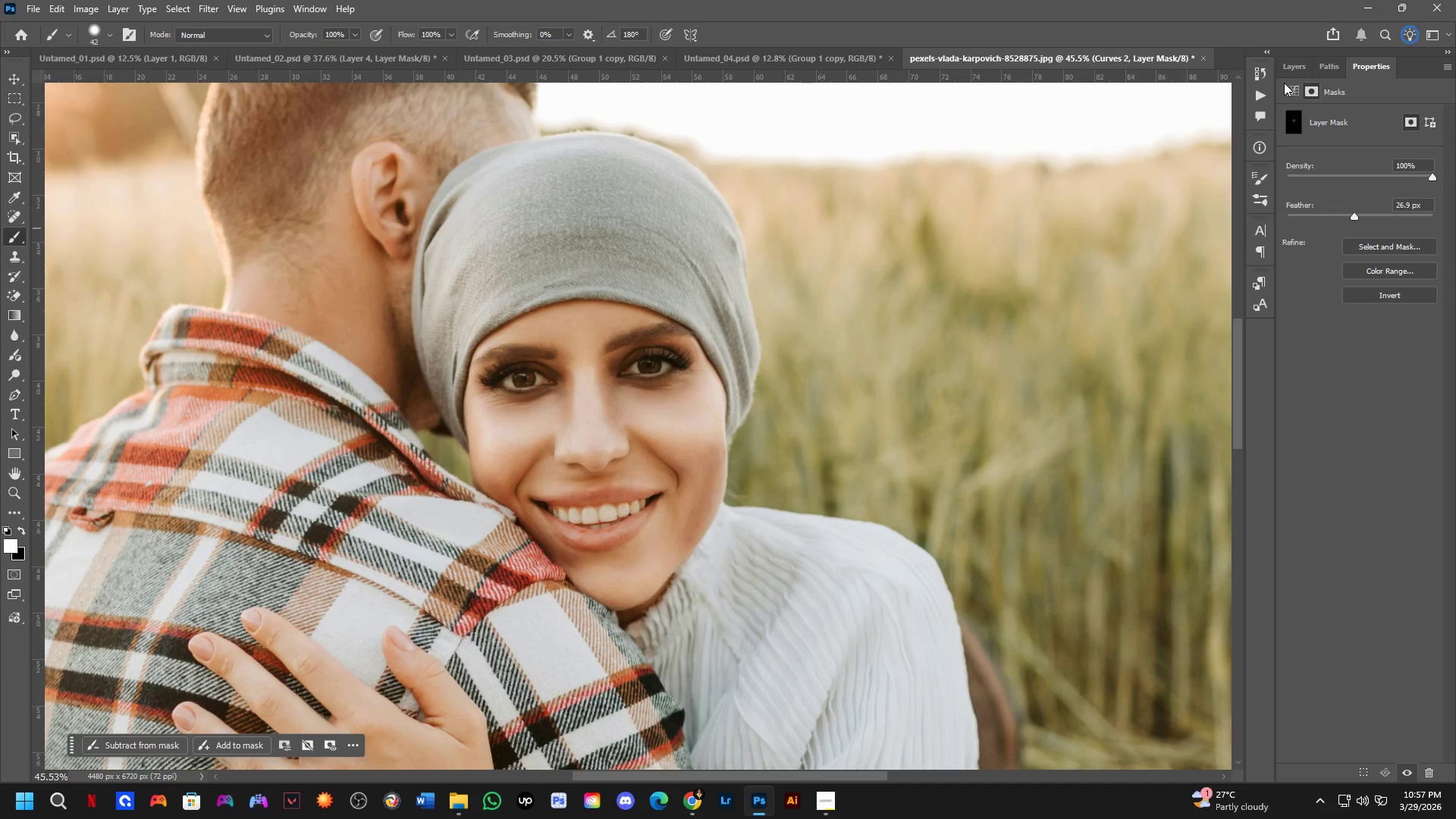 
left_click([1289, 74])
 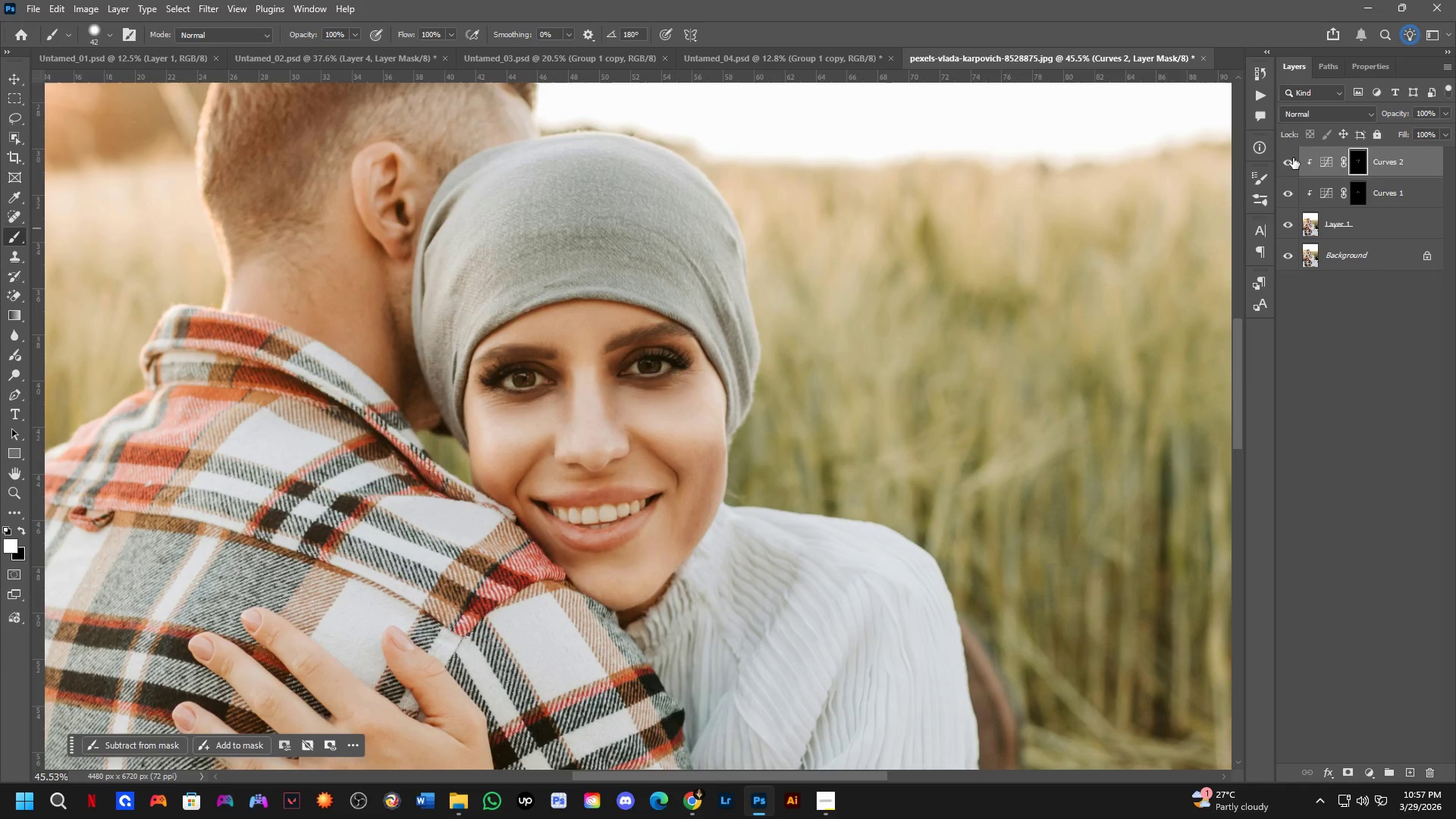 
double_click([1292, 157])
 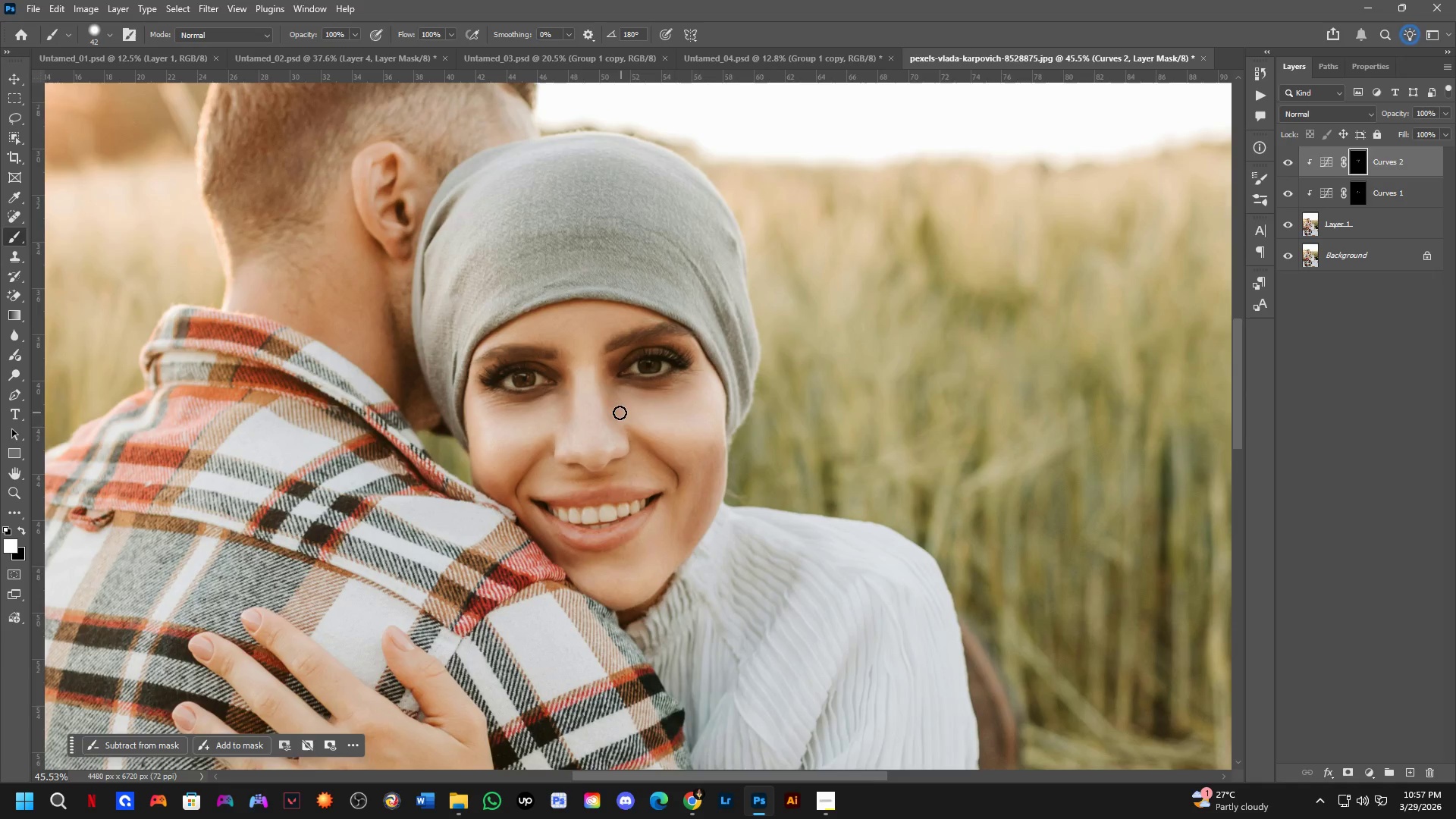 
key(Shift+ShiftLeft)
 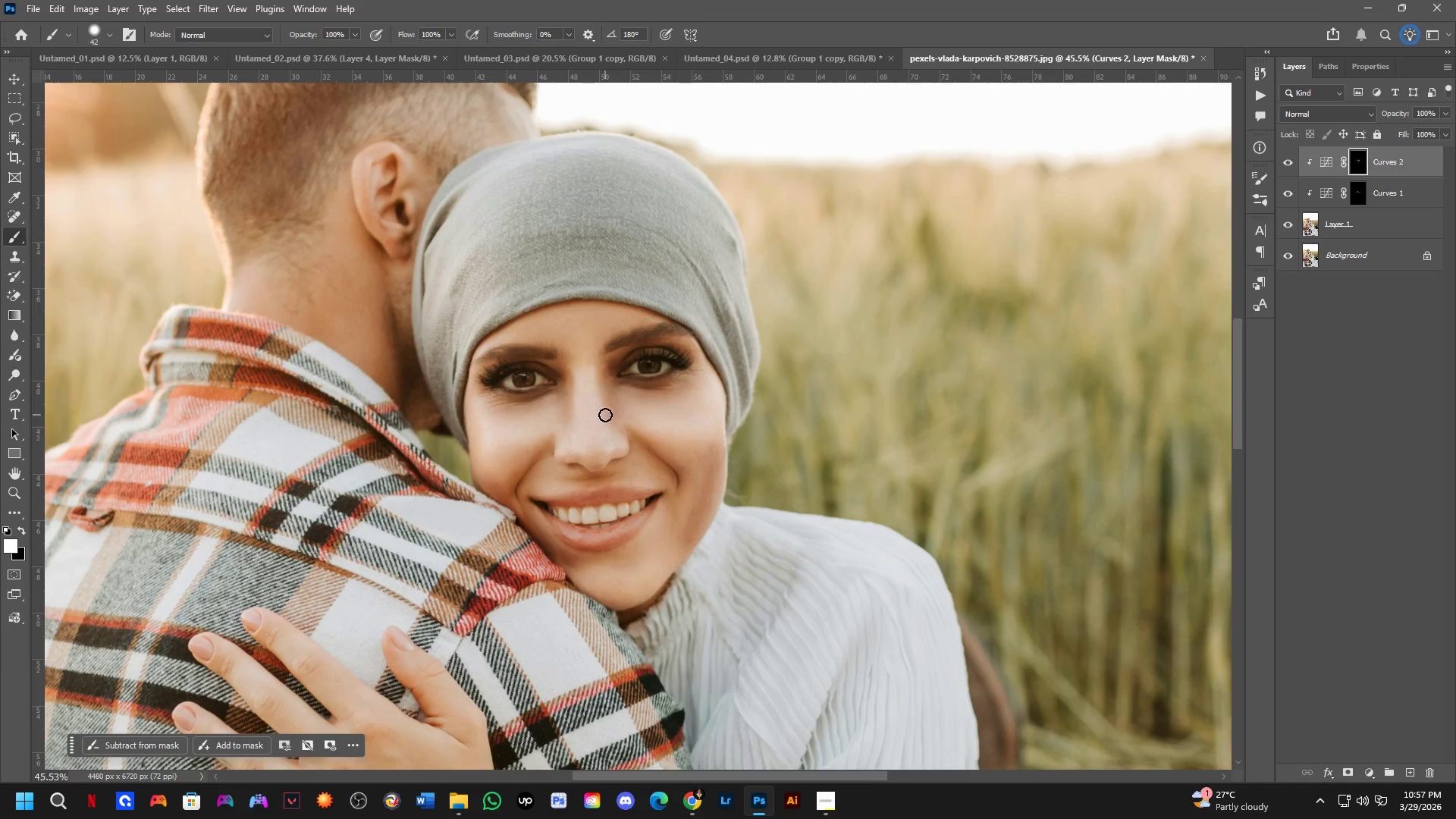 
scroll: coordinate [600, 415], scroll_direction: up, amount: 3.0
 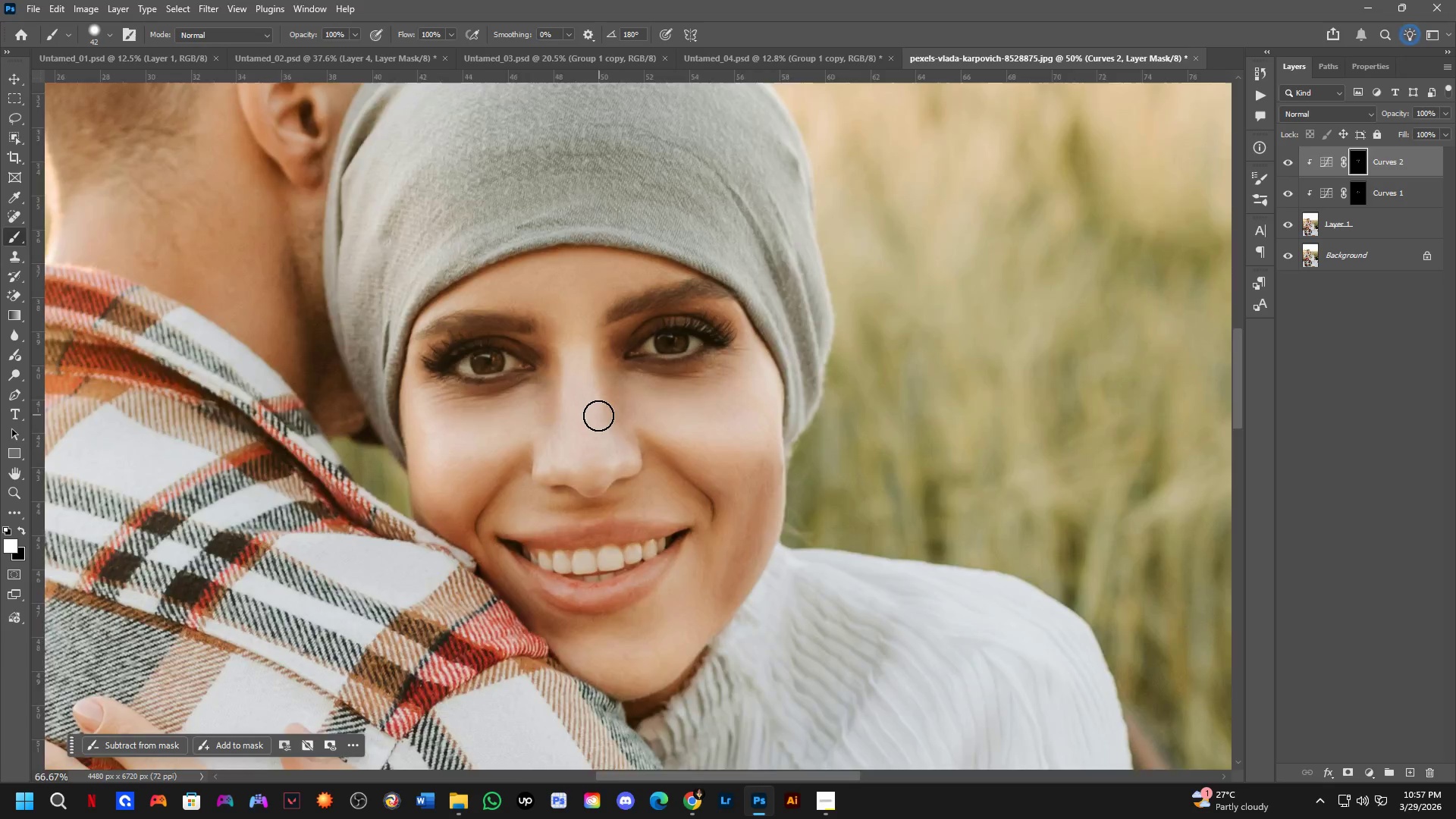 
hold_key(key=Space, duration=0.55)
 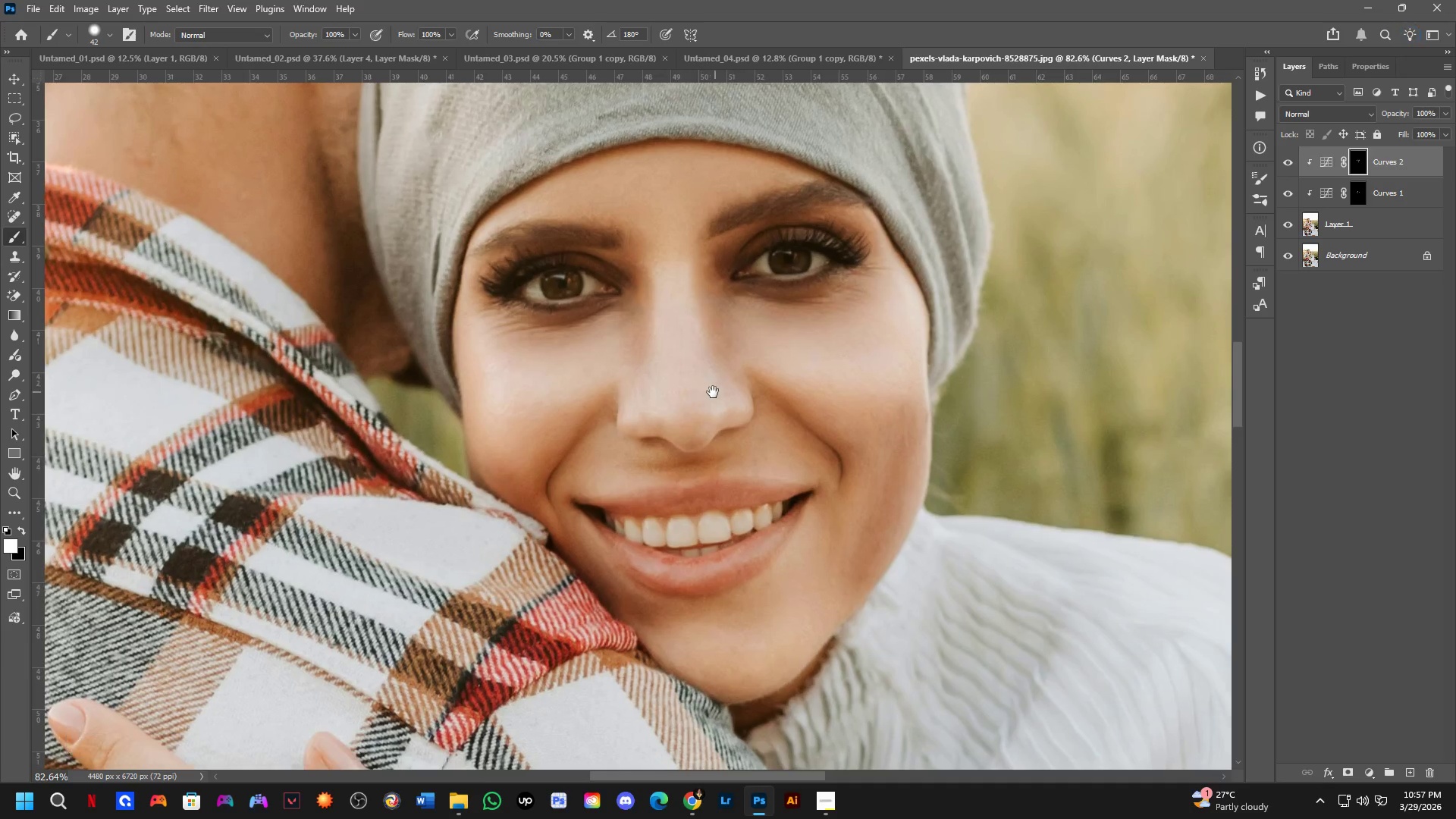 
left_click_drag(start_coordinate=[588, 425], to_coordinate=[694, 359])
 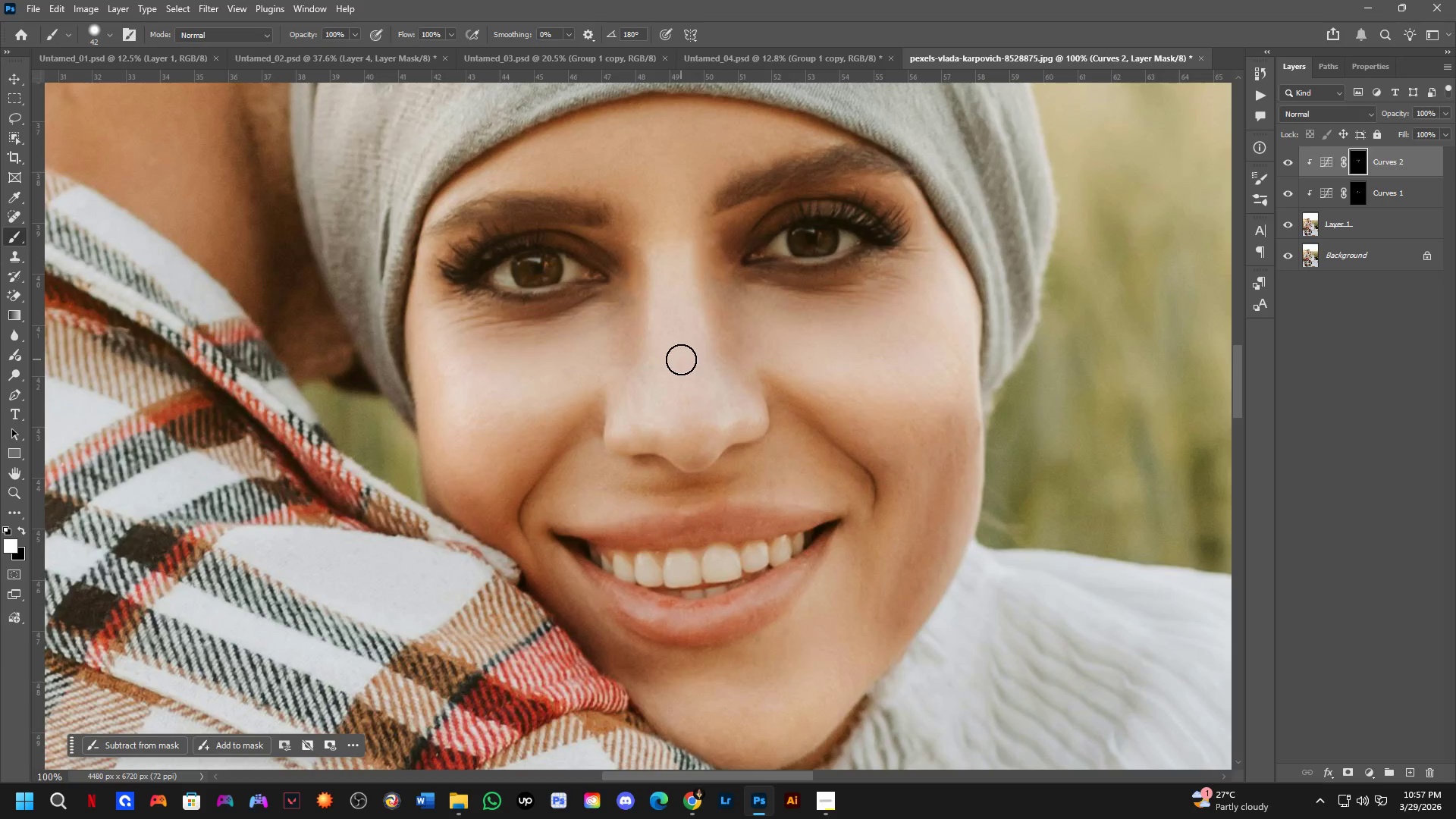 
scroll: coordinate [681, 359], scroll_direction: down, amount: 2.0
 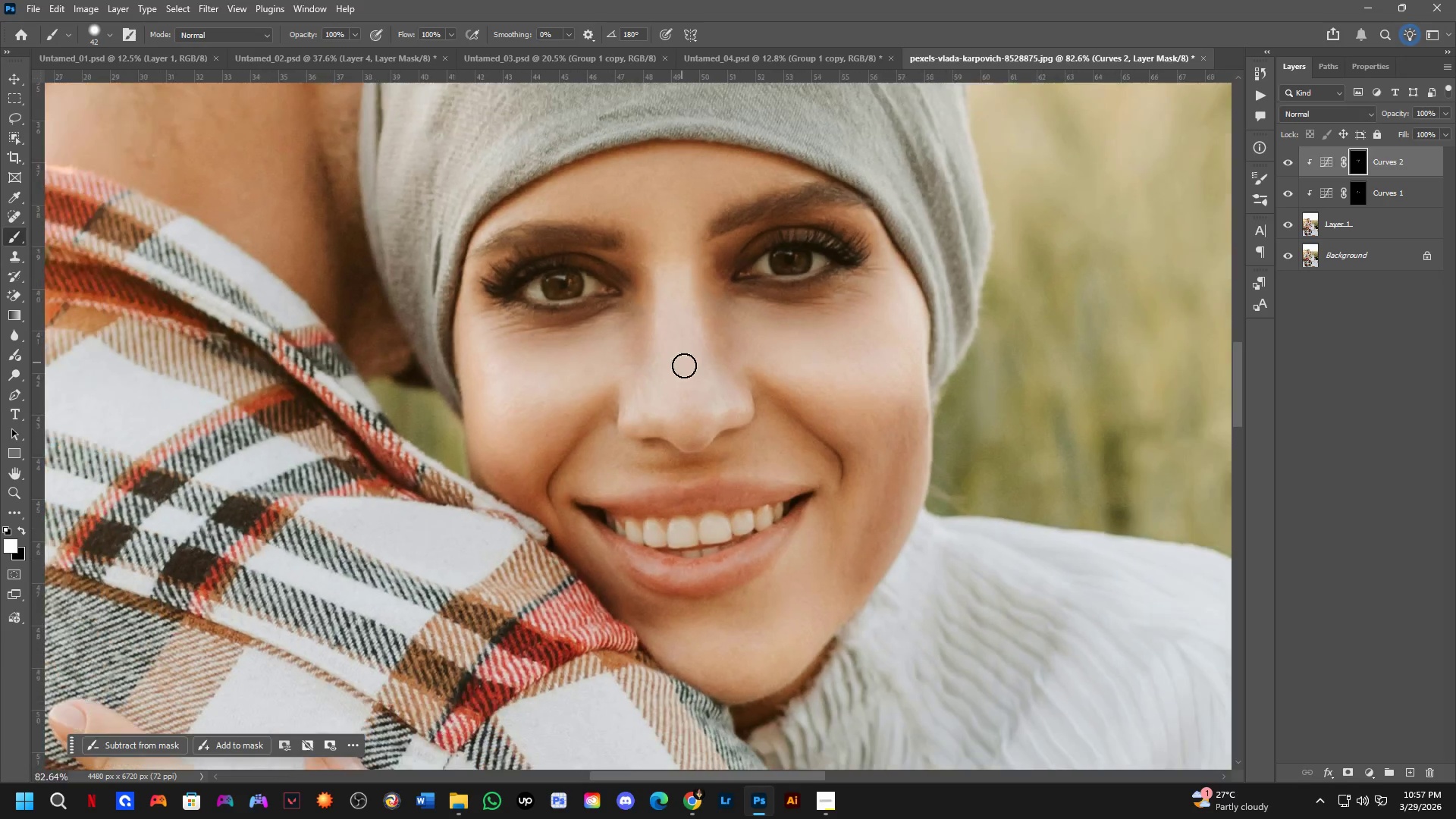 
hold_key(key=Space, duration=0.66)
 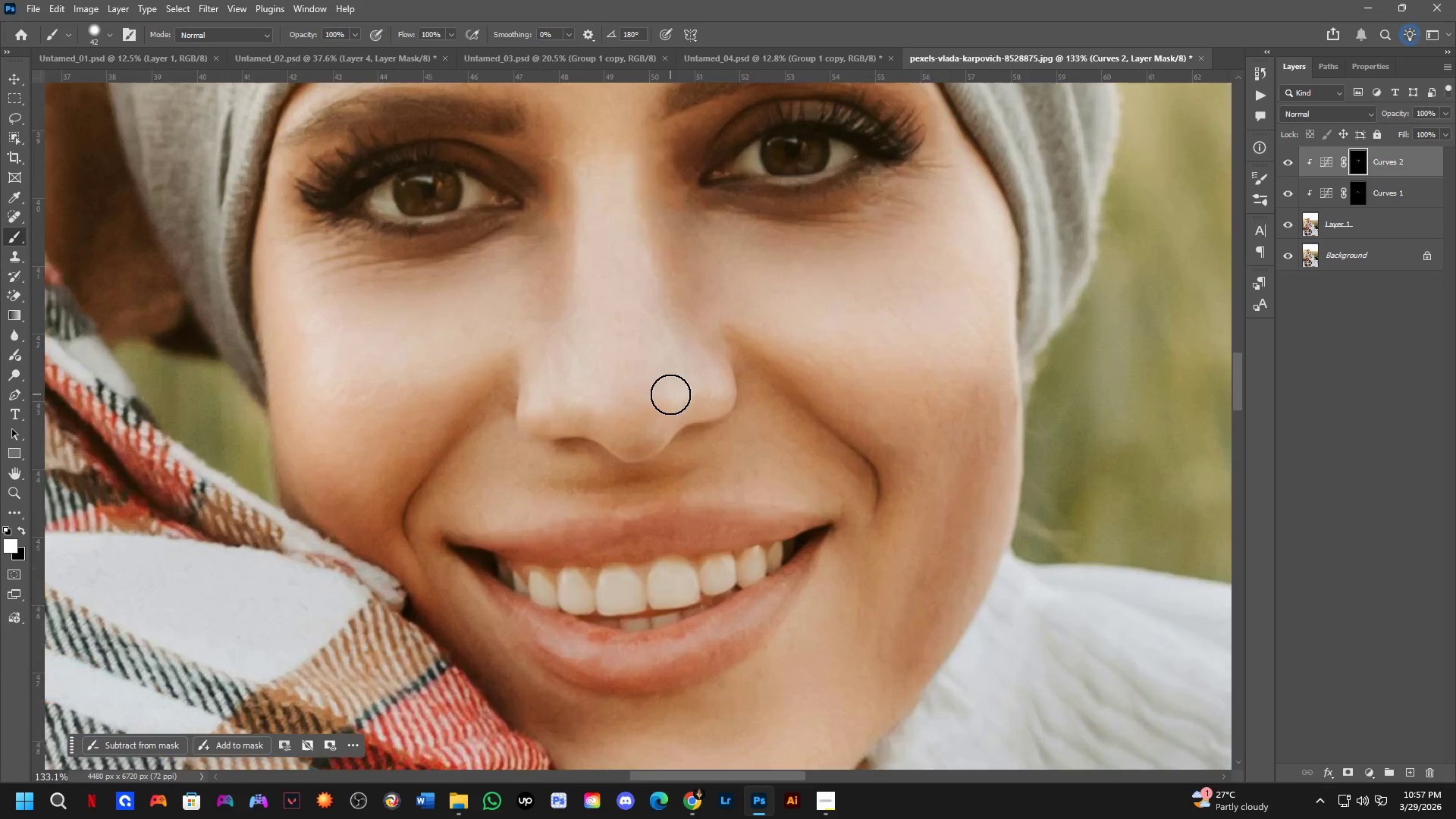 
left_click_drag(start_coordinate=[717, 393], to_coordinate=[674, 375])
 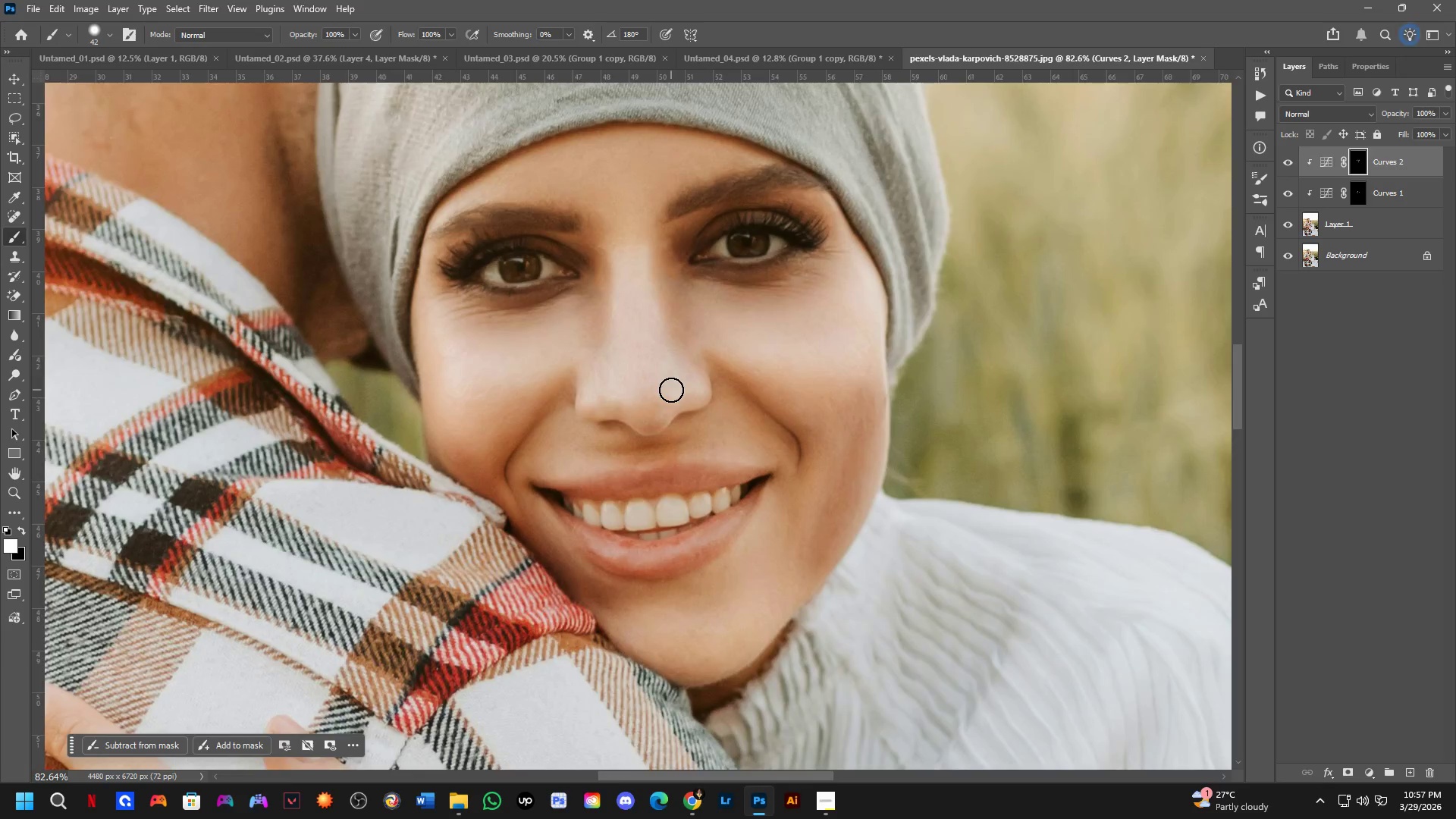 
scroll: coordinate [670, 394], scroll_direction: up, amount: 5.0
 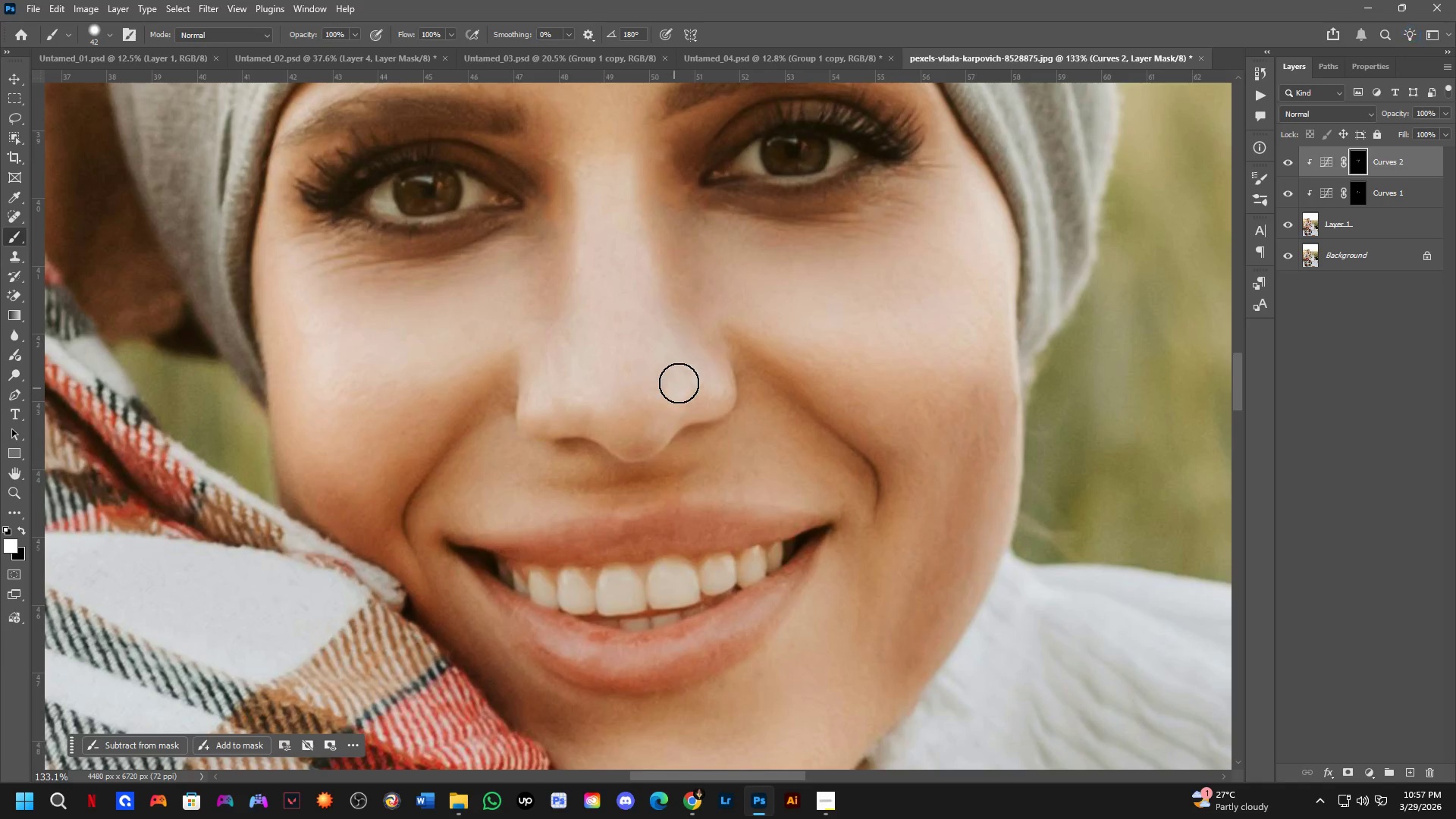 
hold_key(key=Space, duration=0.7)
 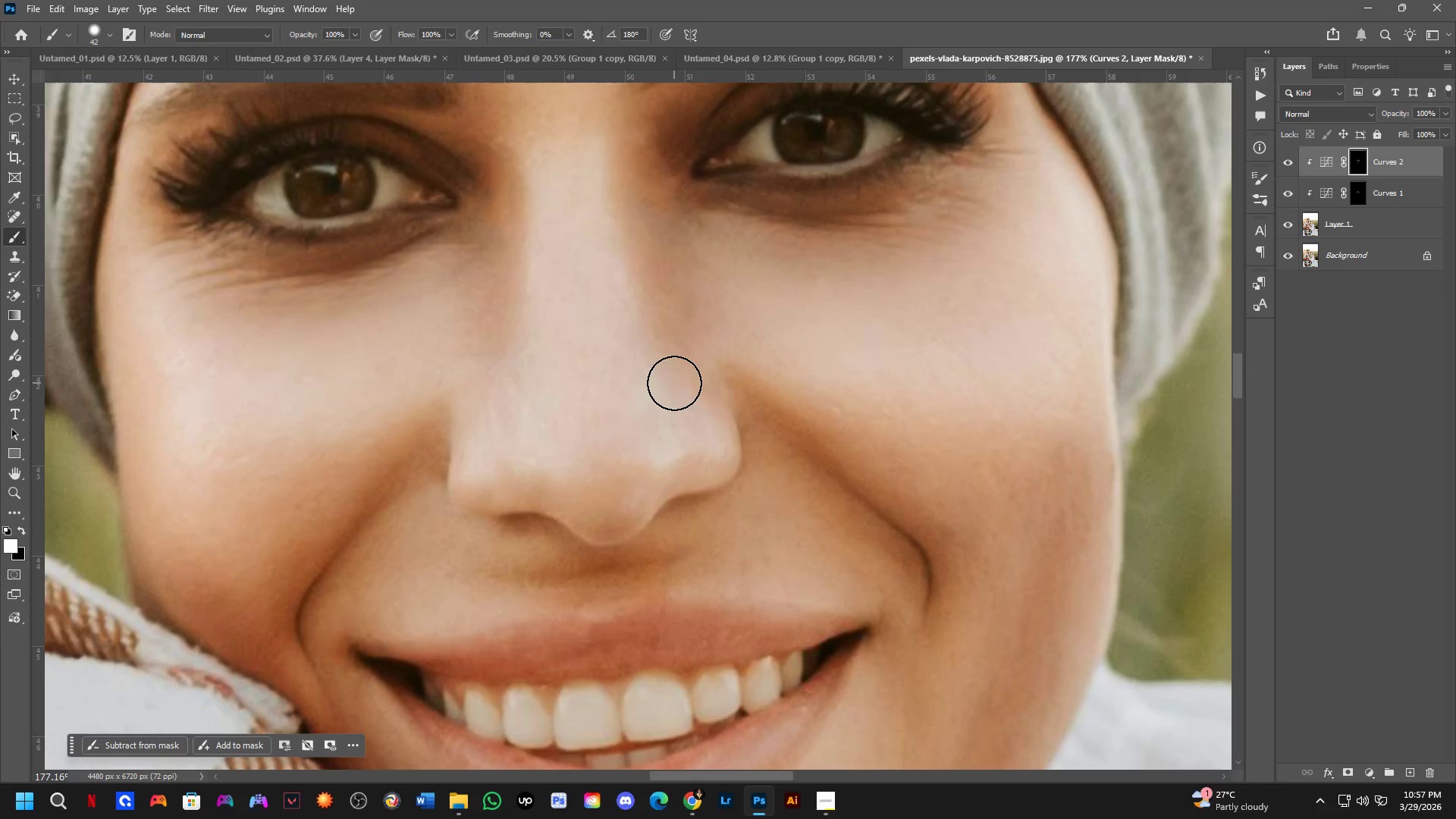 
left_click_drag(start_coordinate=[691, 345], to_coordinate=[679, 388])
 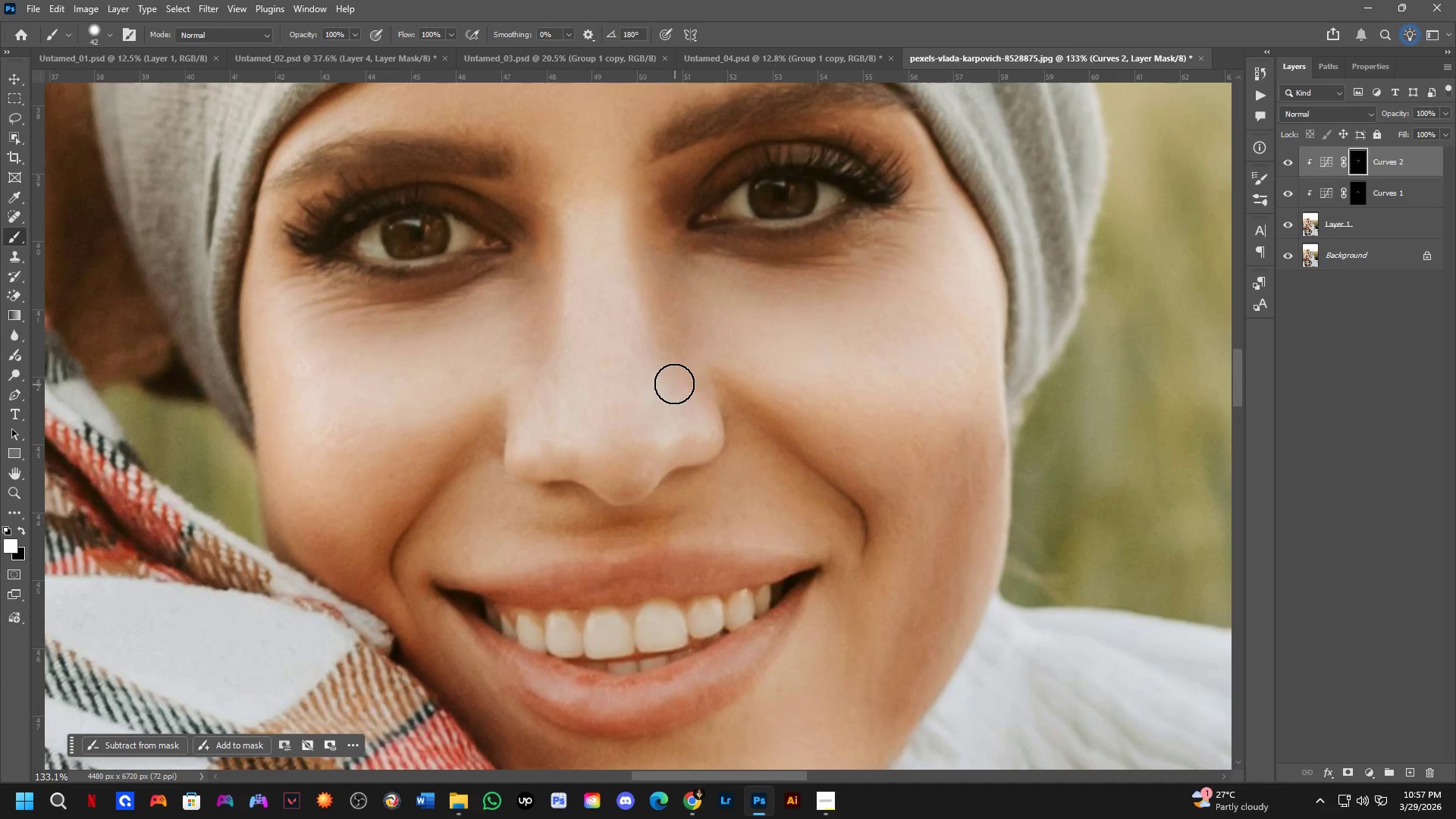 
scroll: coordinate [663, 364], scroll_direction: down, amount: 11.0
 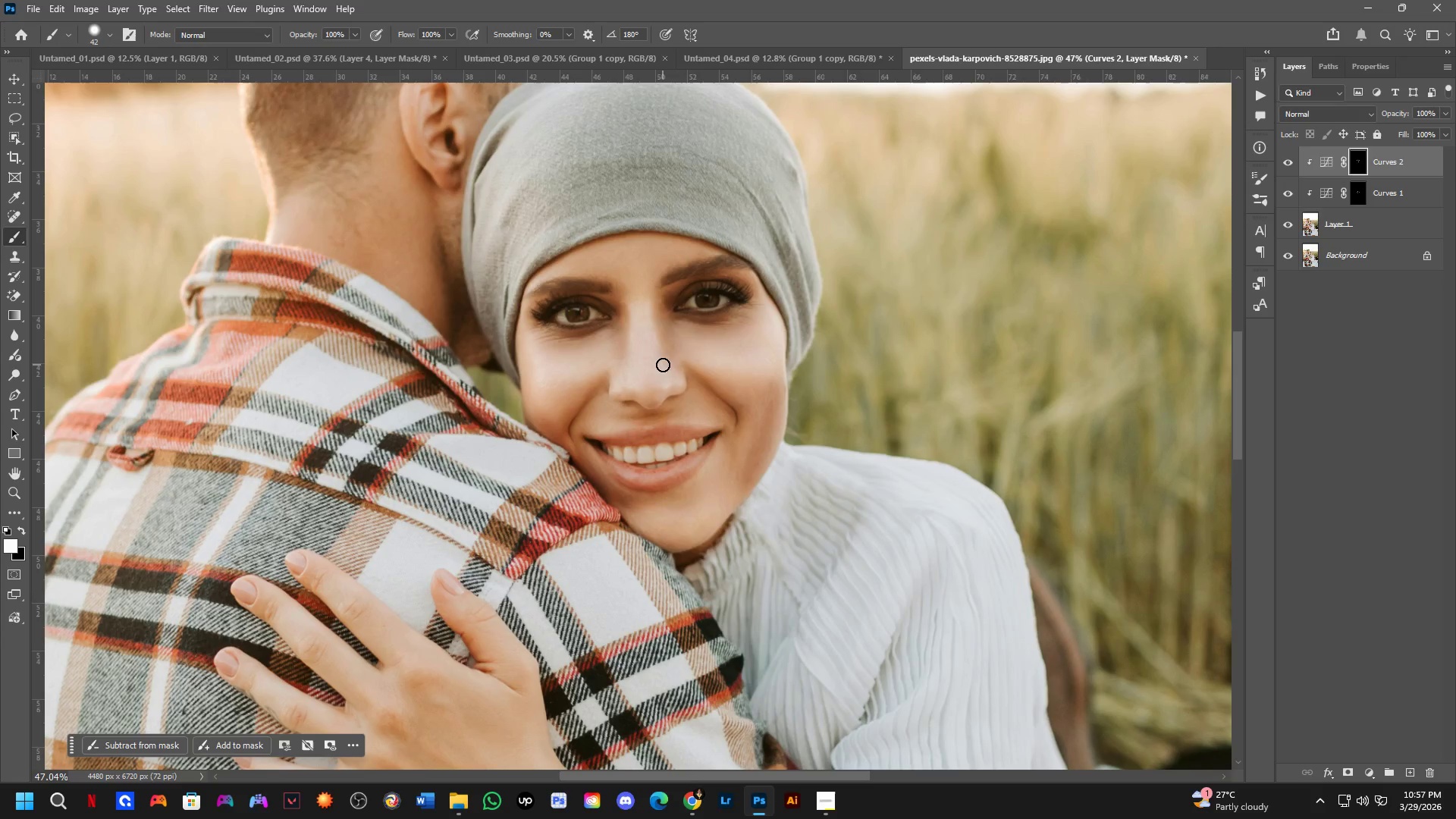 
hold_key(key=Space, duration=0.92)
 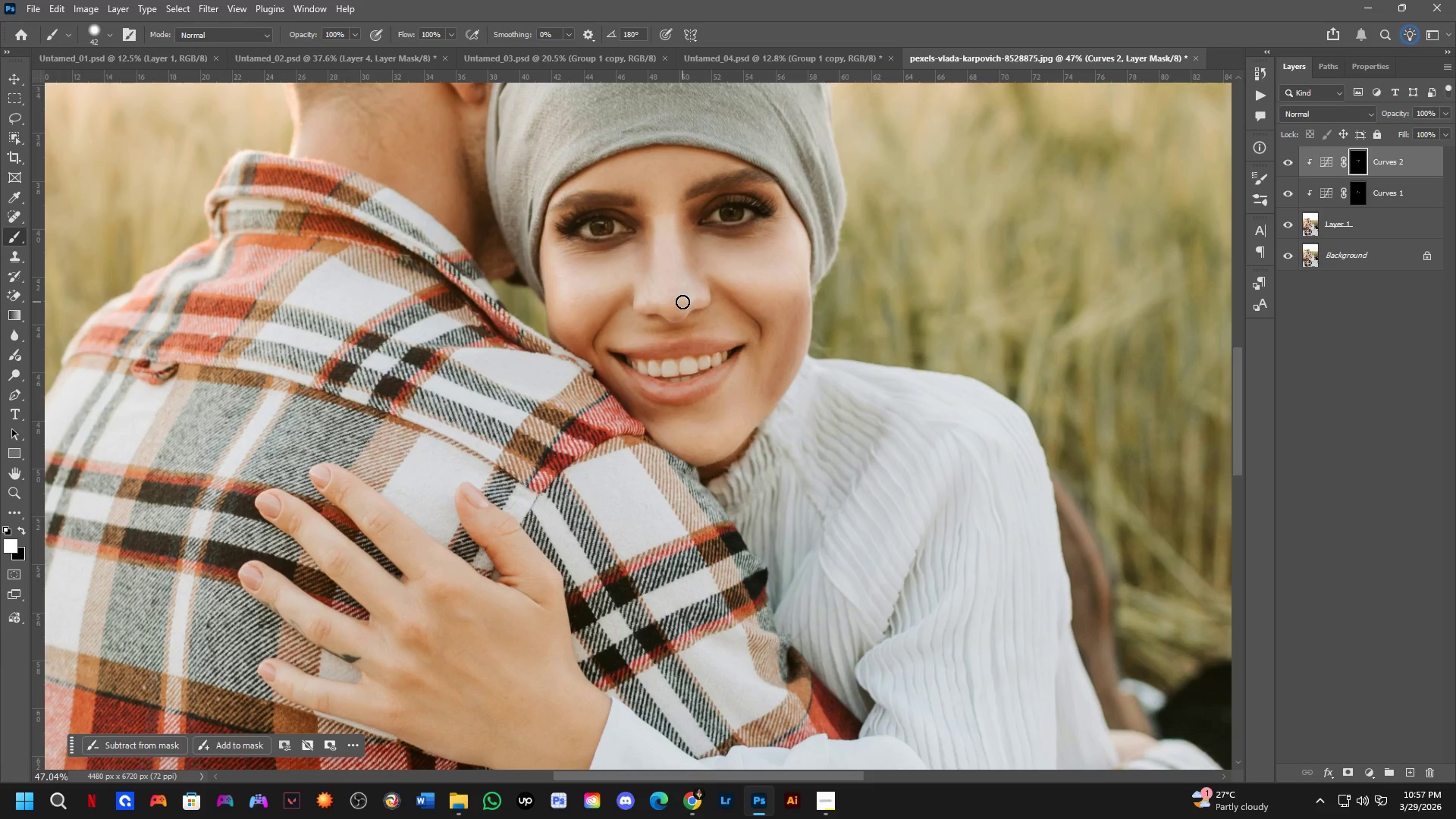 
left_click_drag(start_coordinate=[658, 388], to_coordinate=[682, 302])
 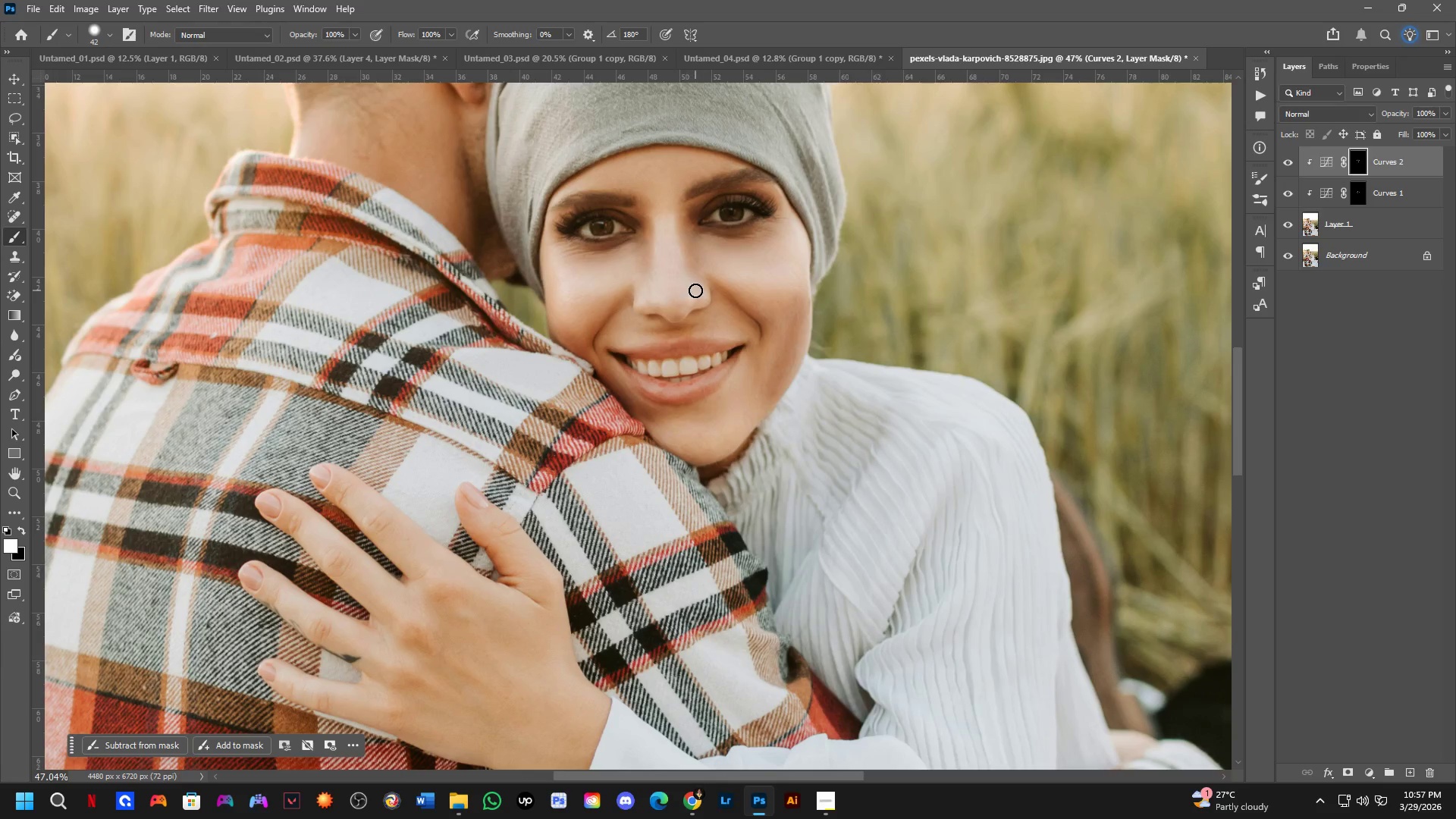 
scroll: coordinate [673, 353], scroll_direction: down, amount: 3.0
 